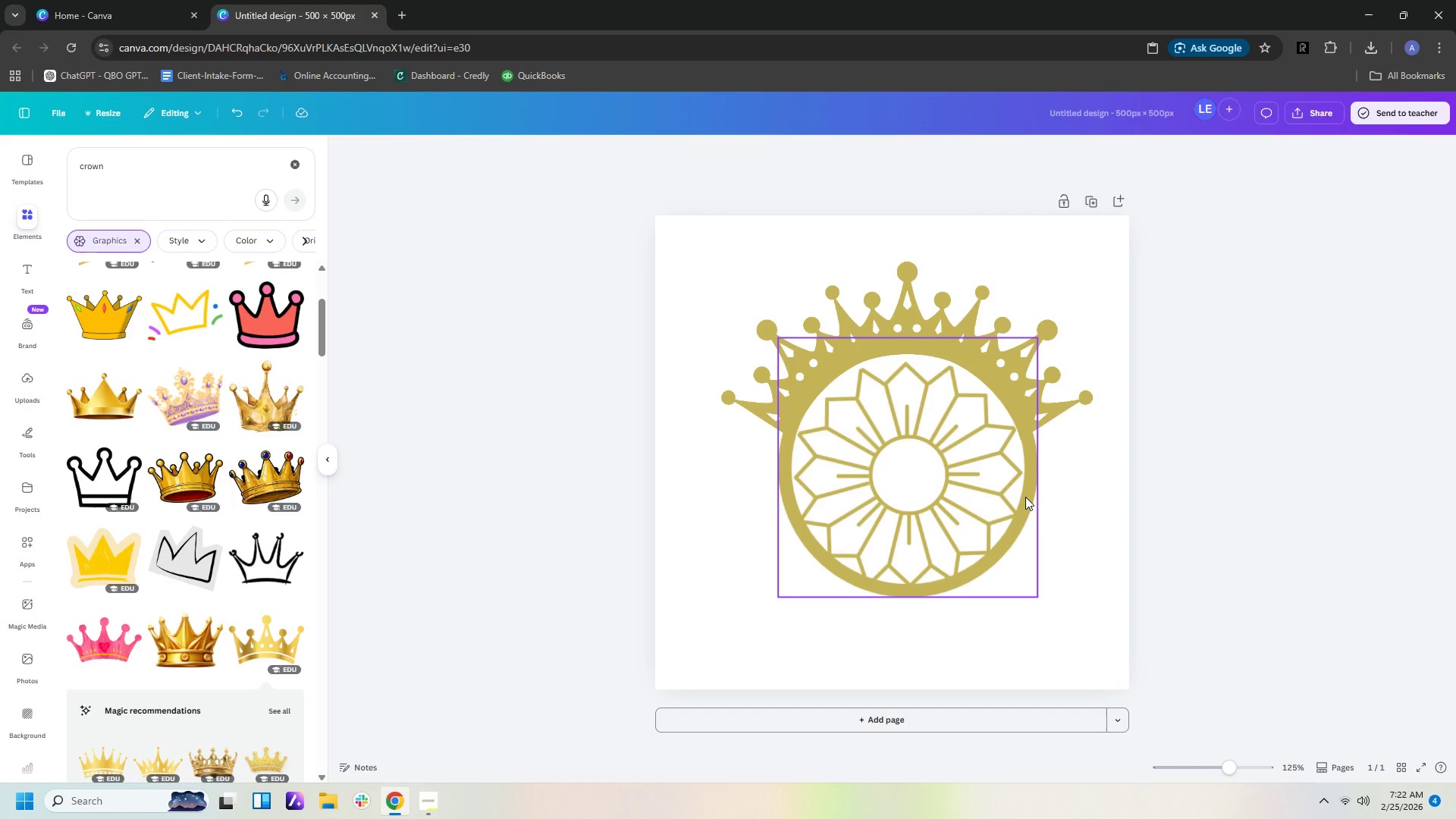 
wait(5.97)
 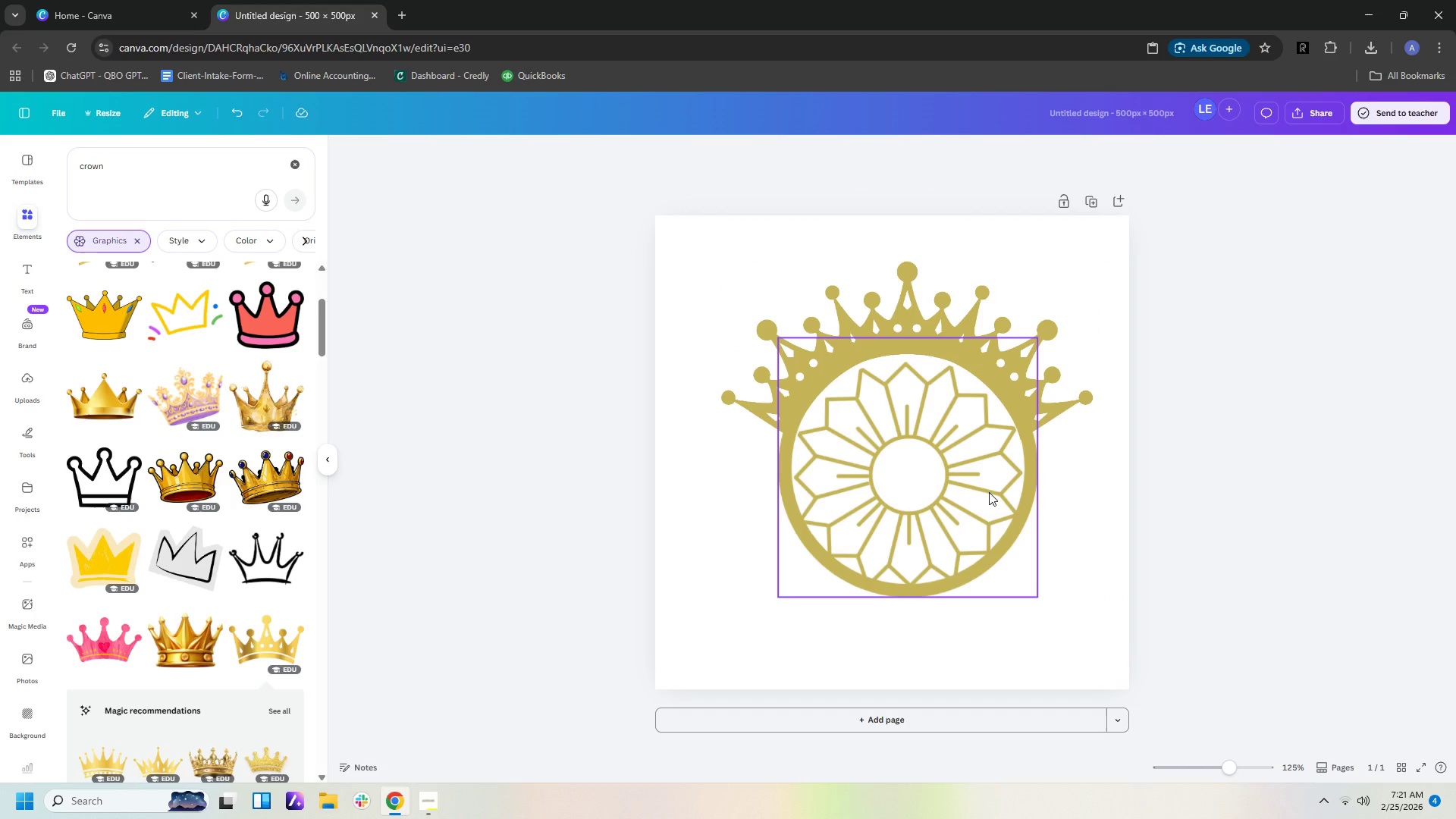 
left_click_drag(start_coordinate=[1025, 497], to_coordinate=[1017, 205])
 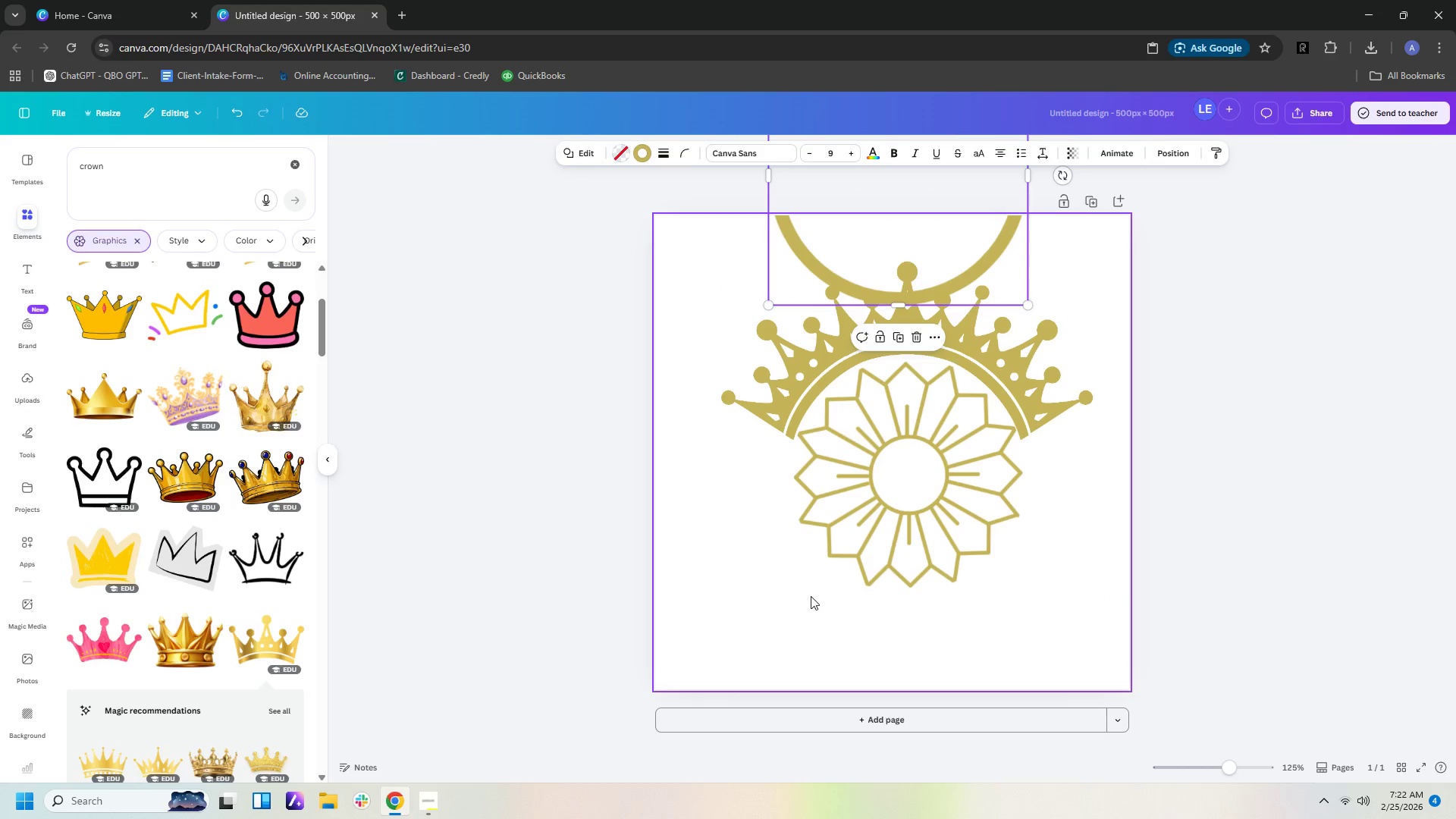 
left_click_drag(start_coordinate=[803, 601], to_coordinate=[996, 429])
 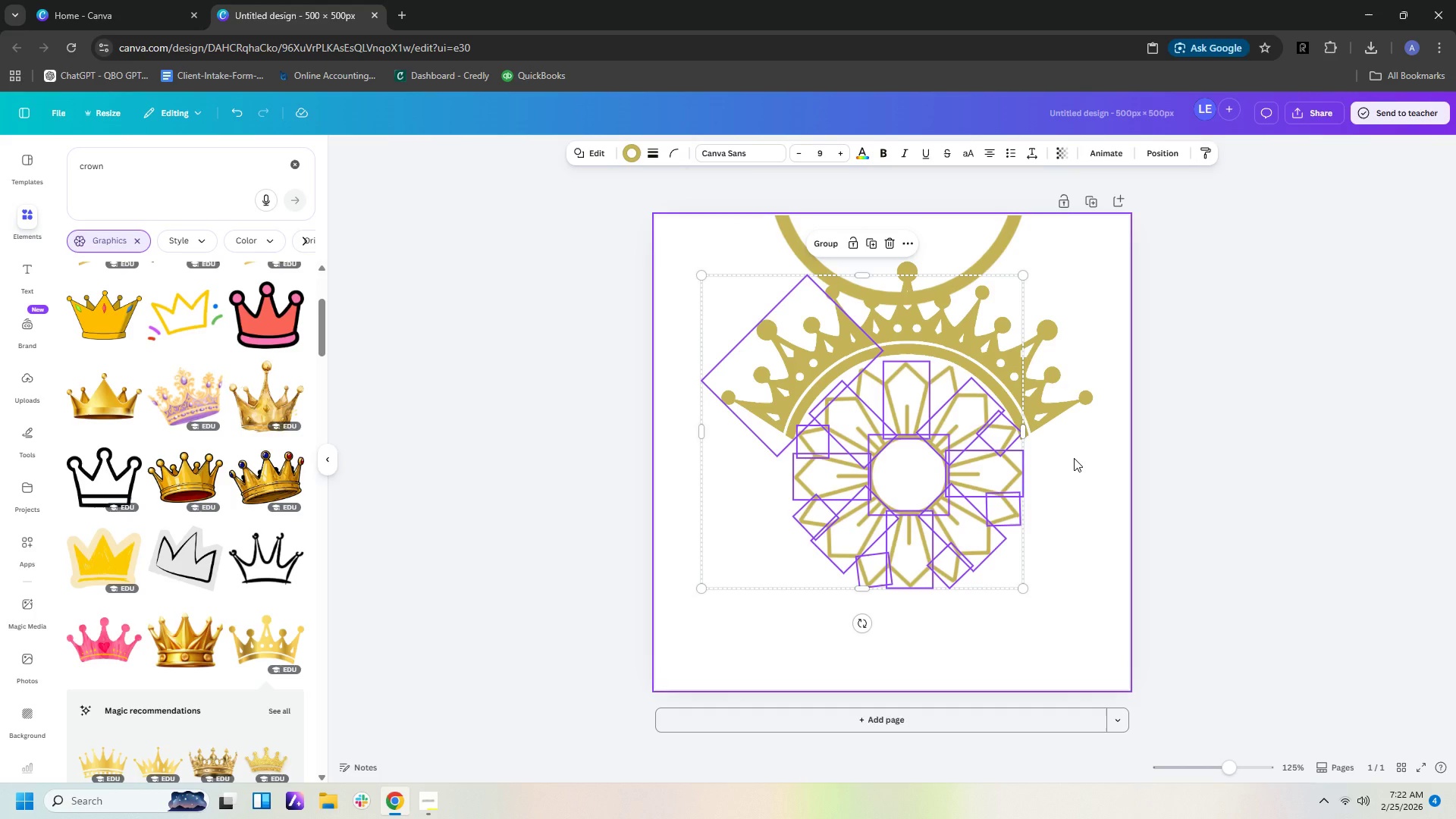 
left_click([1074, 458])
 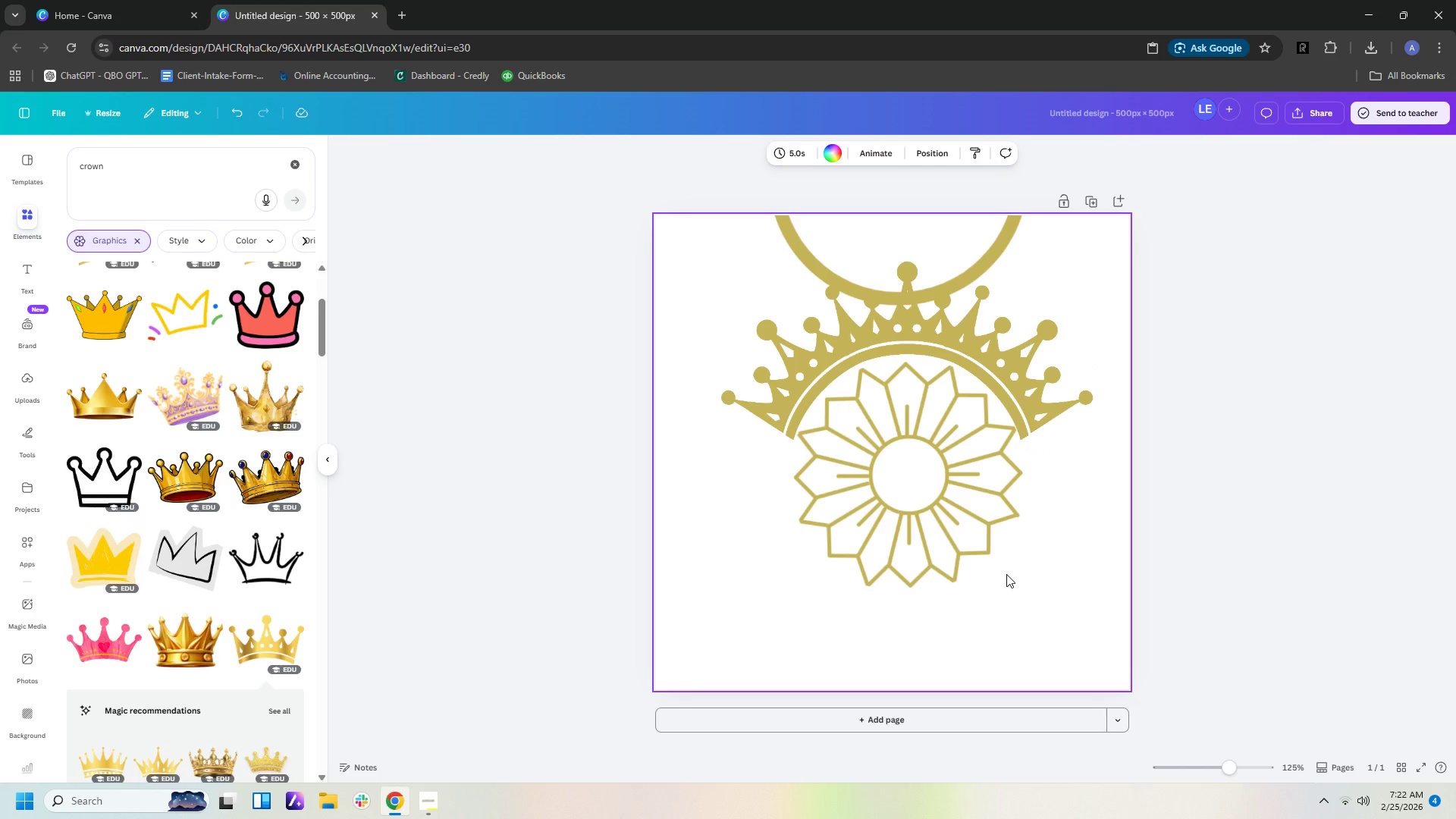 
wait(6.72)
 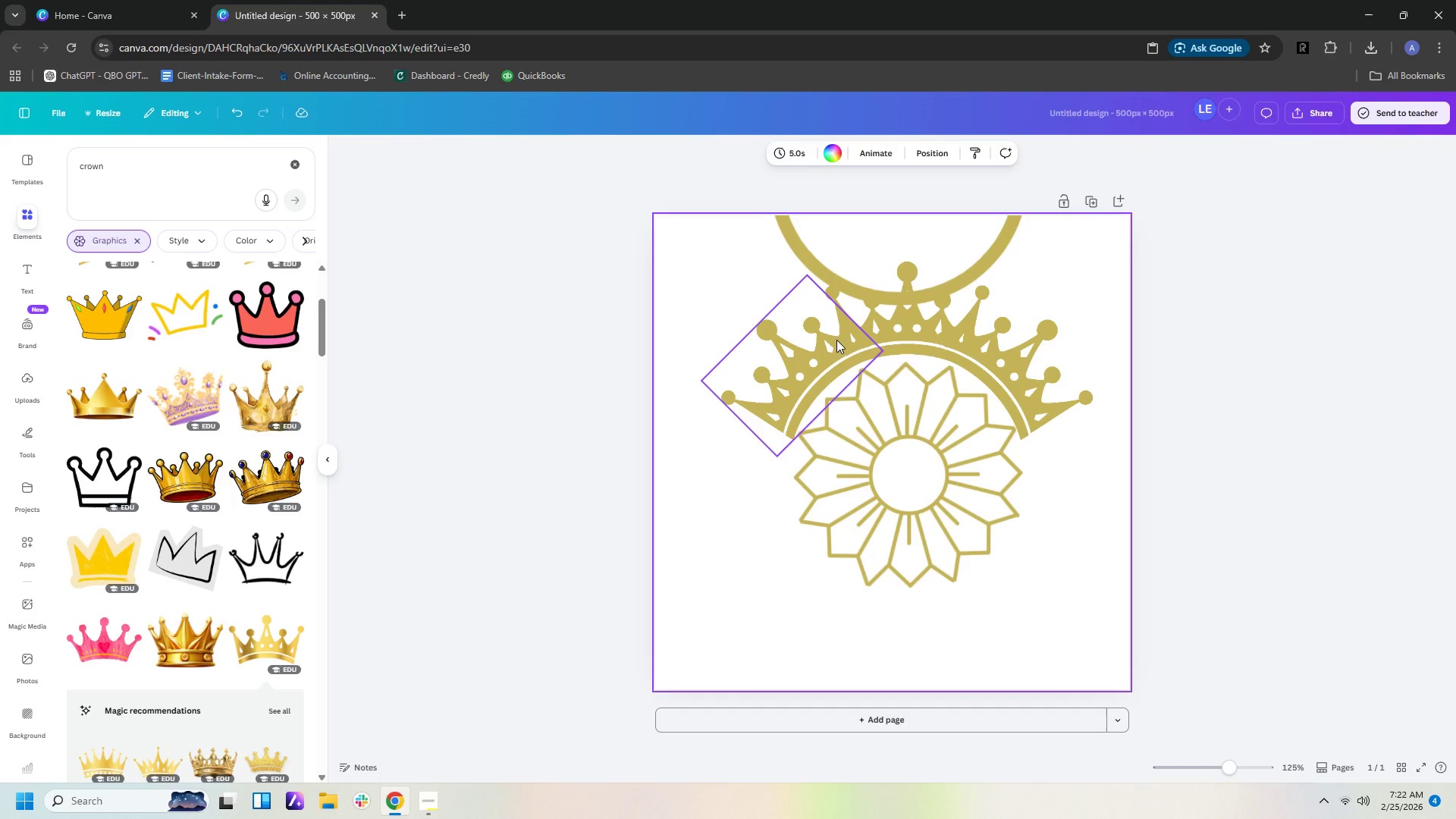 
left_click_drag(start_coordinate=[1150, 420], to_coordinate=[664, 309])
 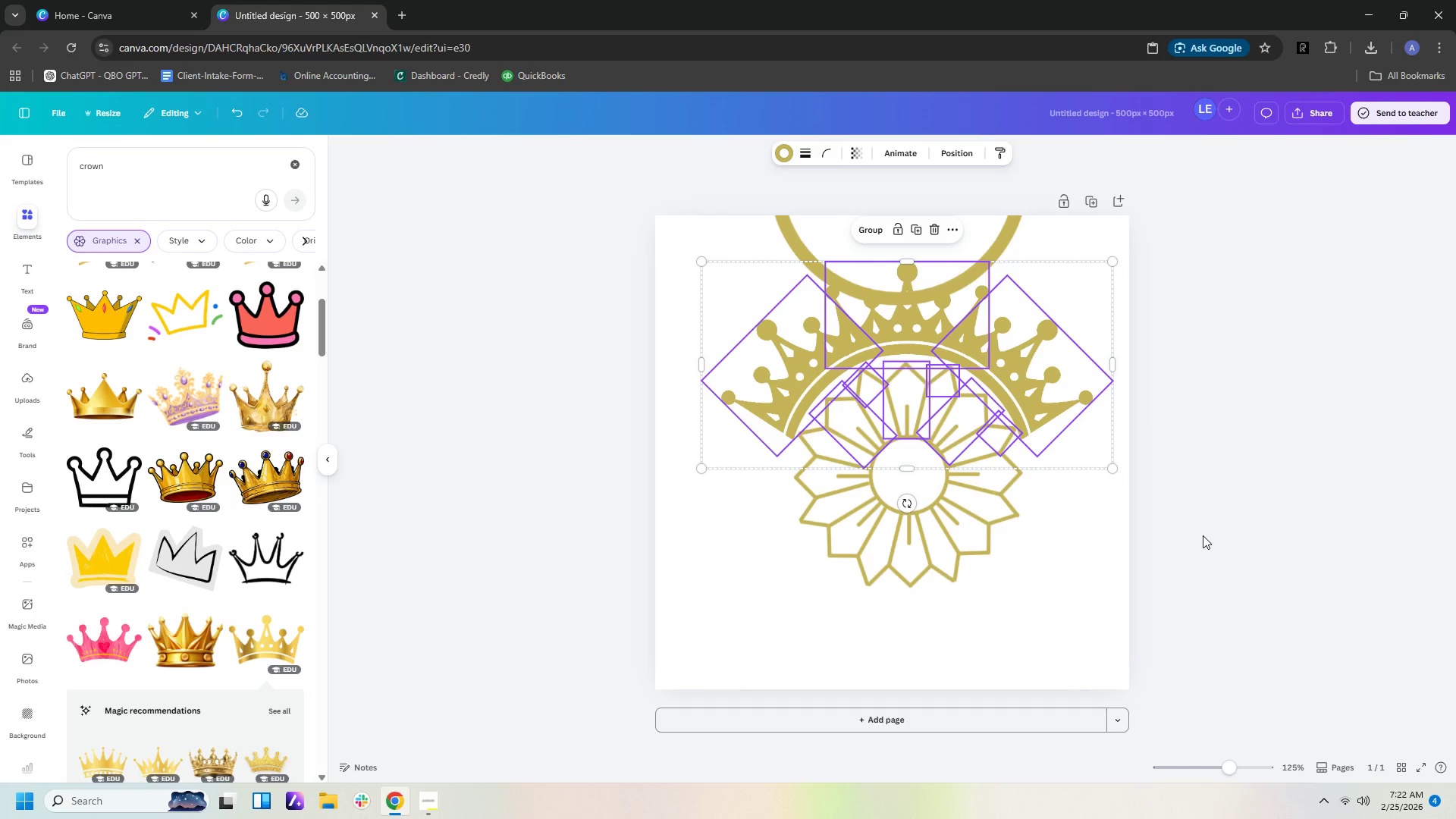 
left_click([1020, 540])
 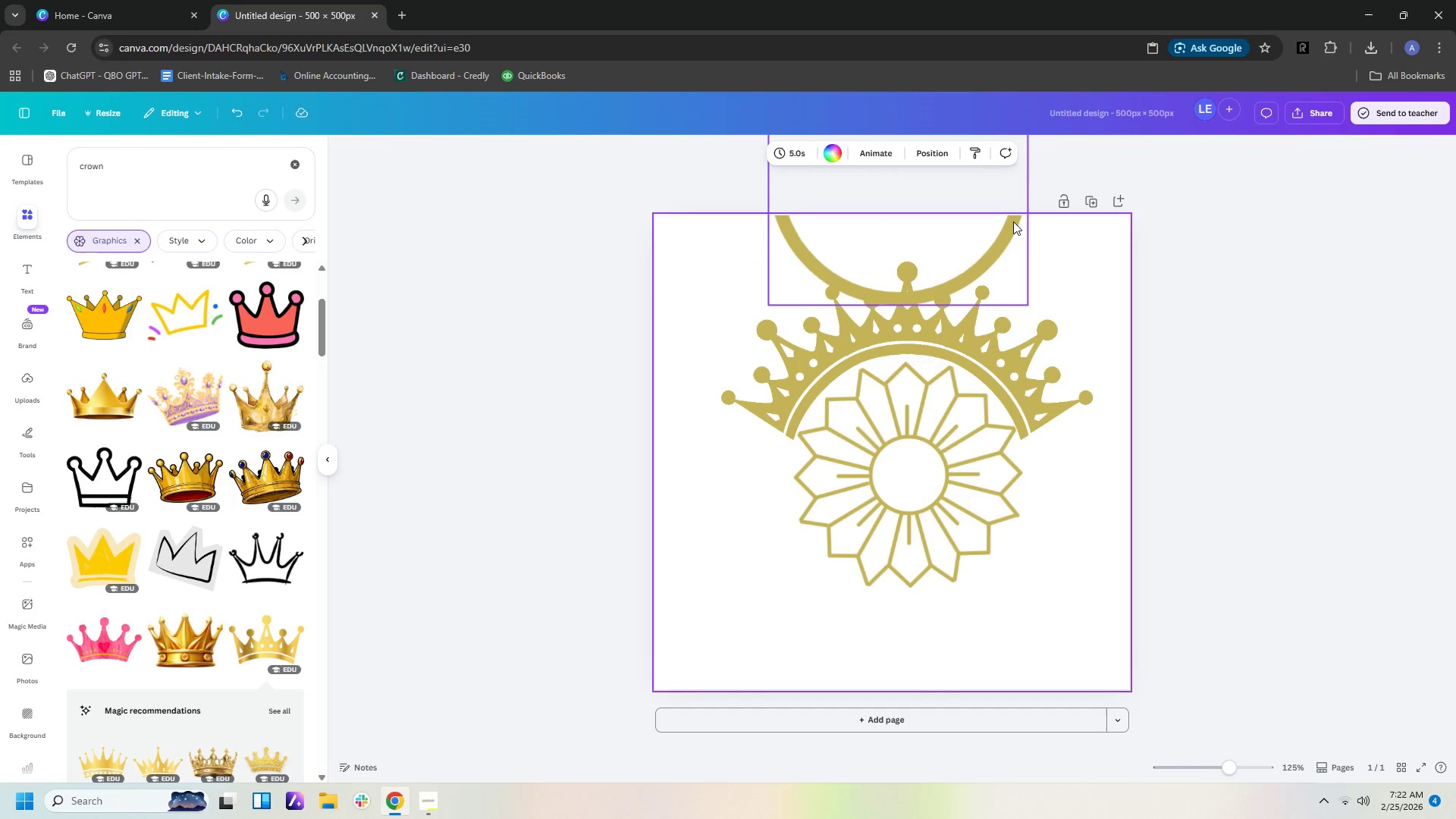 
left_click_drag(start_coordinate=[1008, 221], to_coordinate=[1015, 517])
 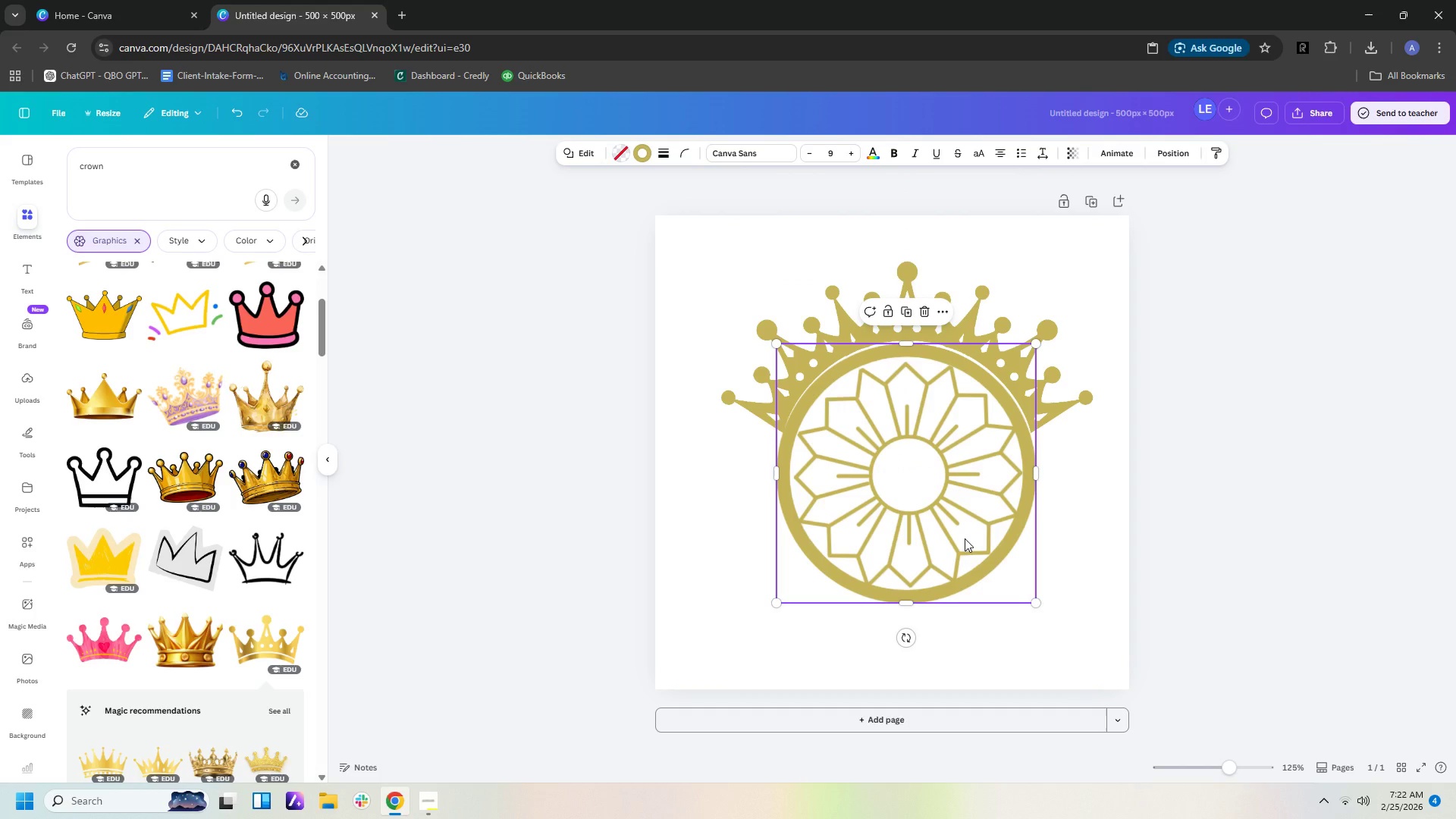 
key(ArrowUp)
 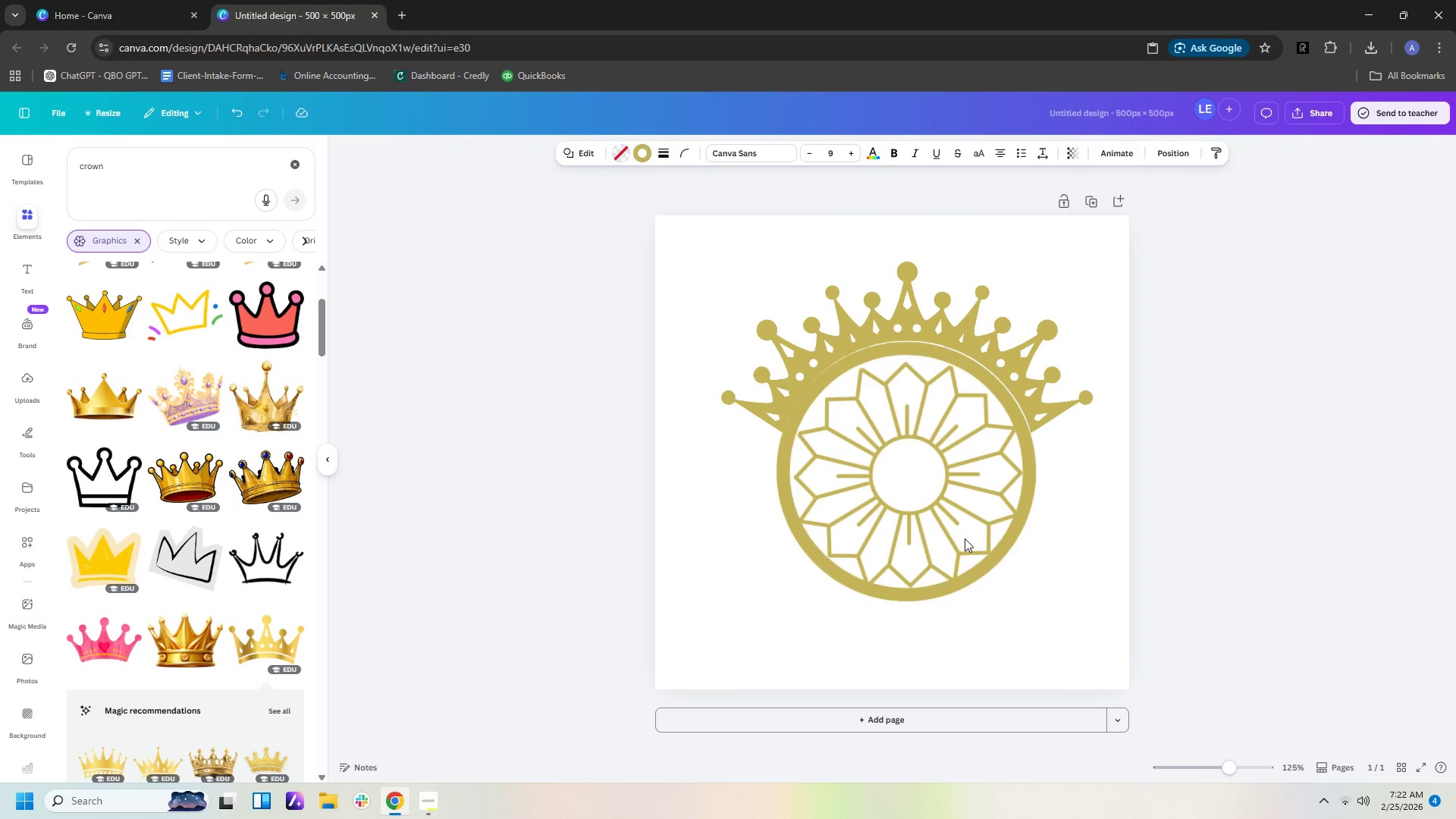 
key(ArrowUp)
 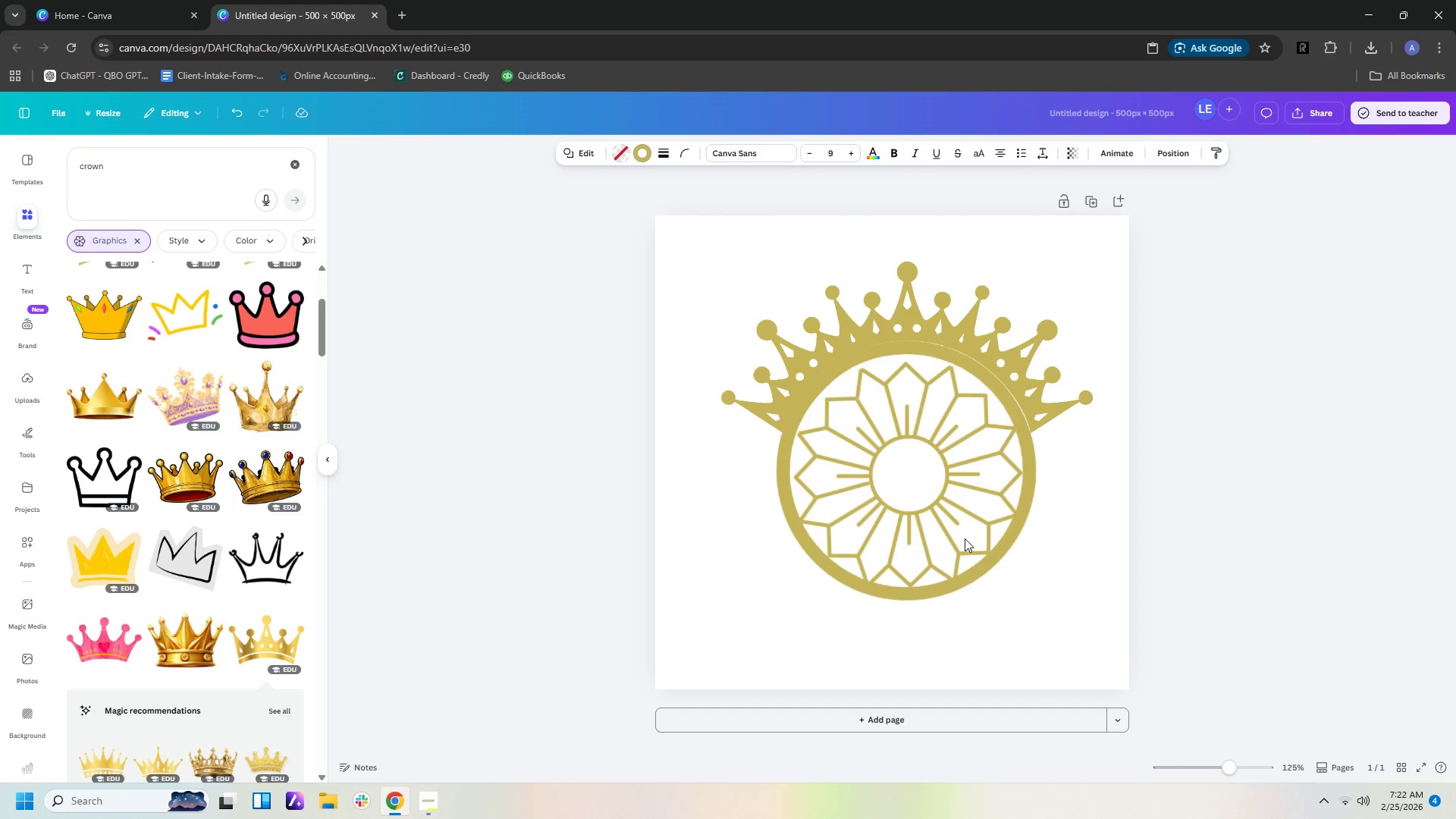 
key(ArrowUp)
 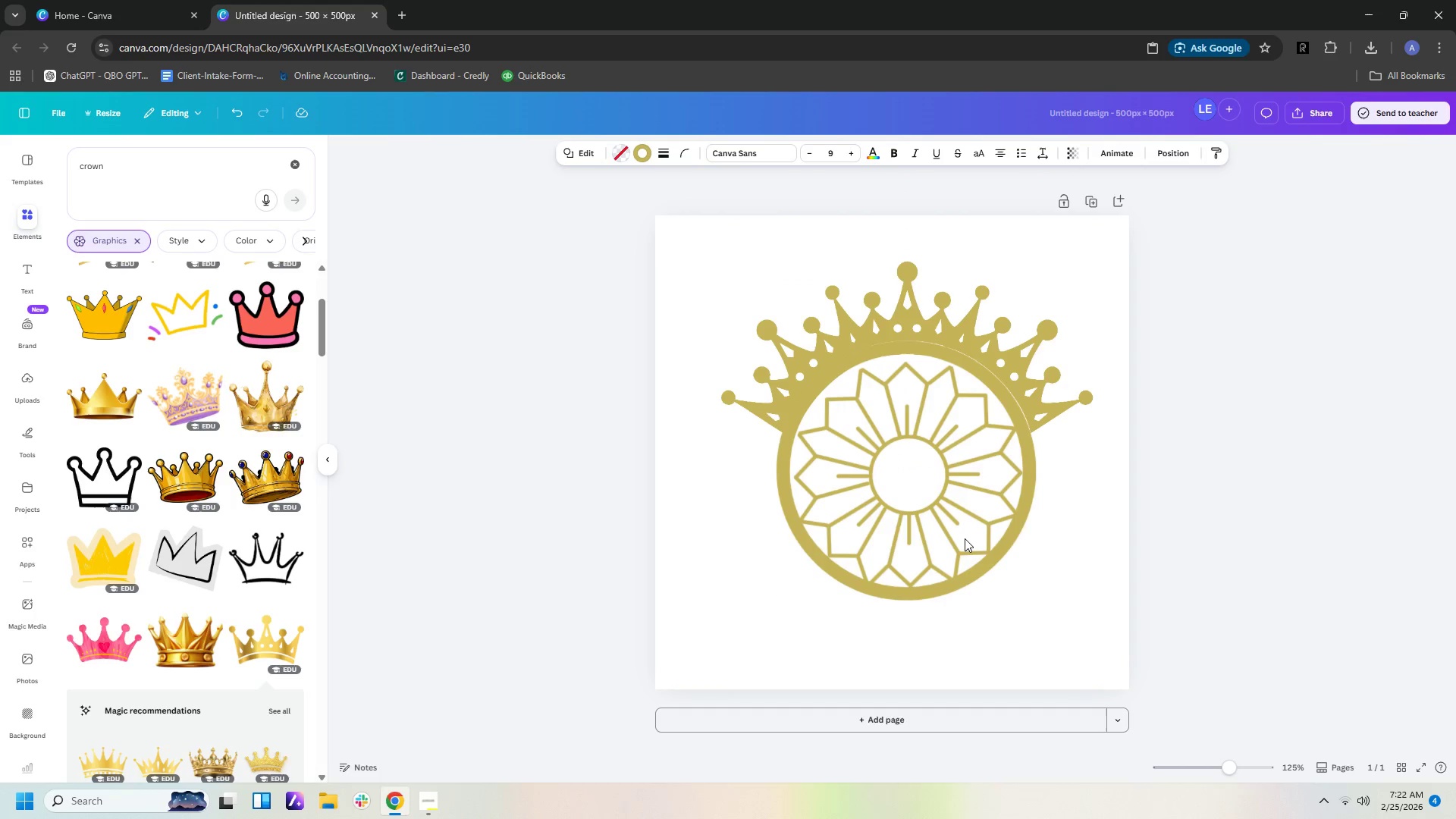 
key(ArrowUp)
 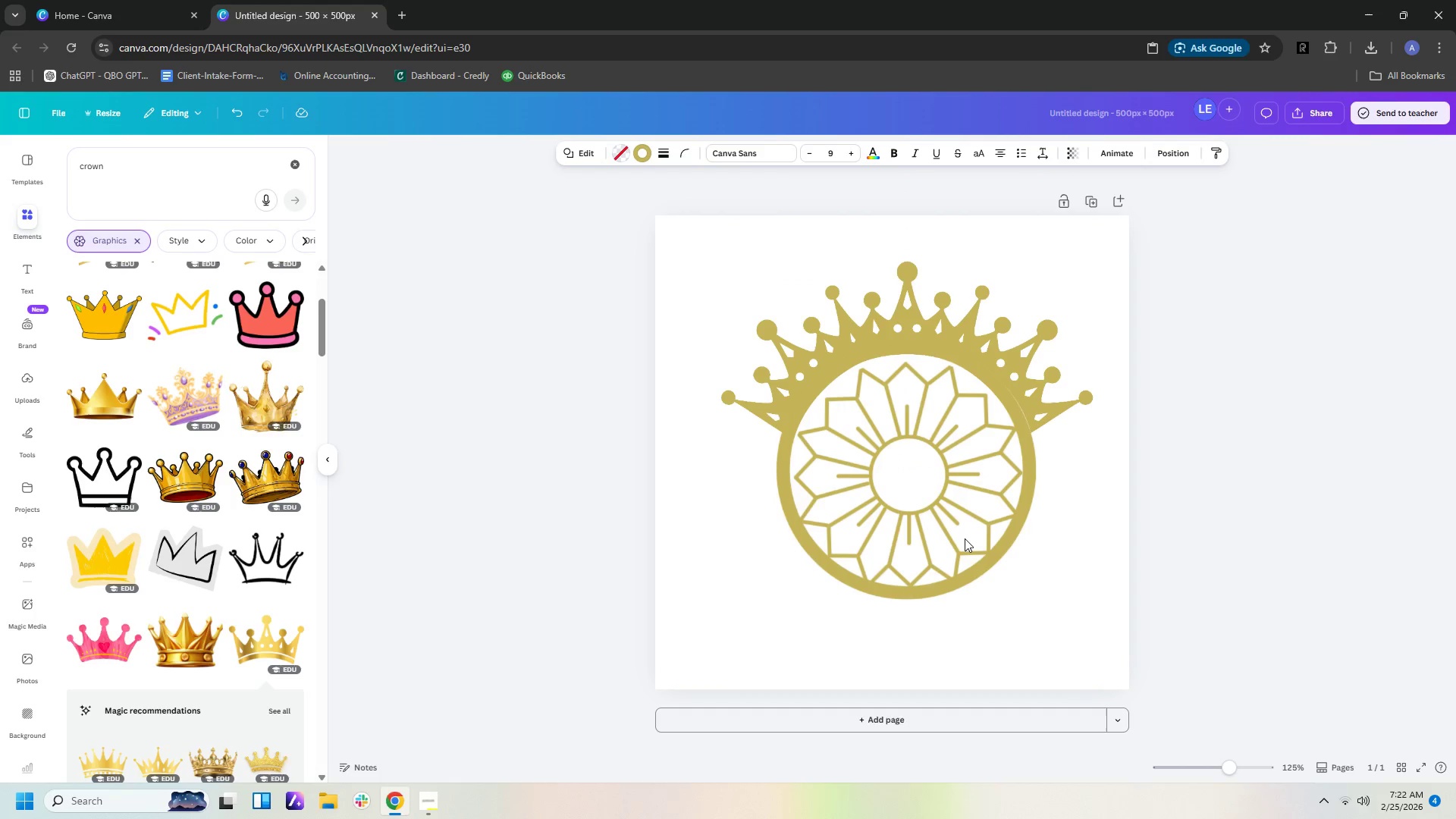 
key(ArrowUp)
 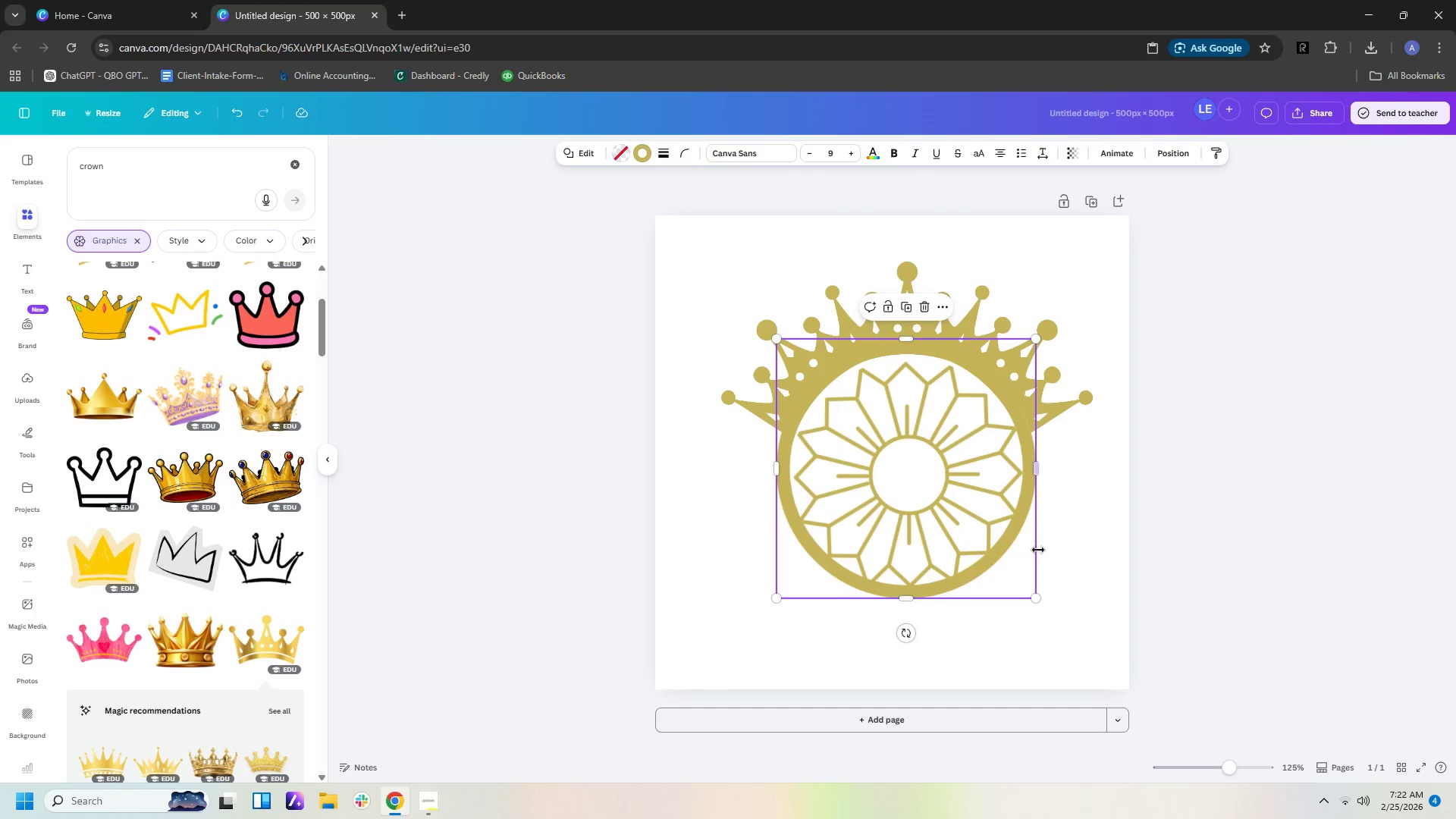 
left_click([1106, 553])
 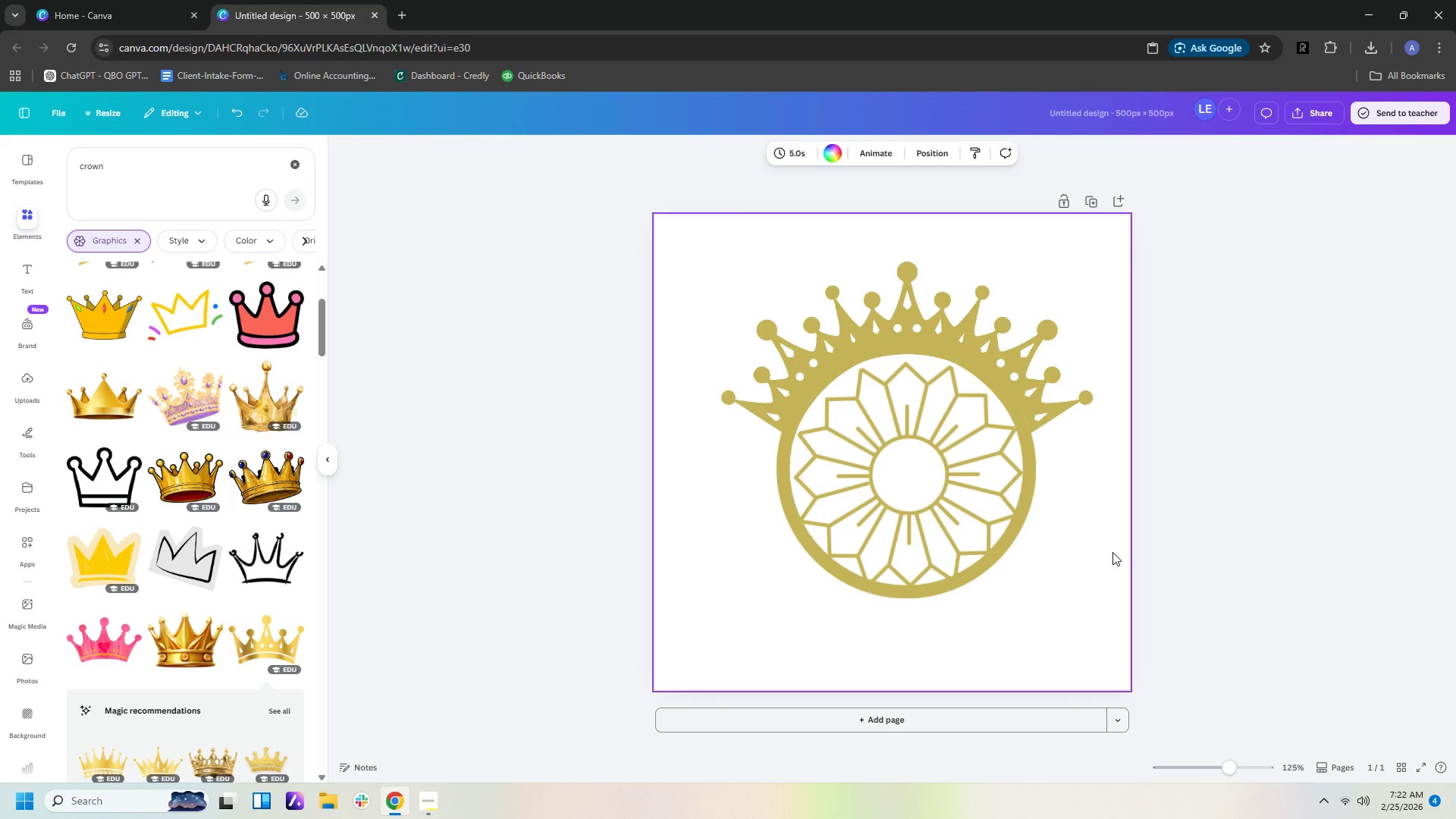 
wait(11.7)
 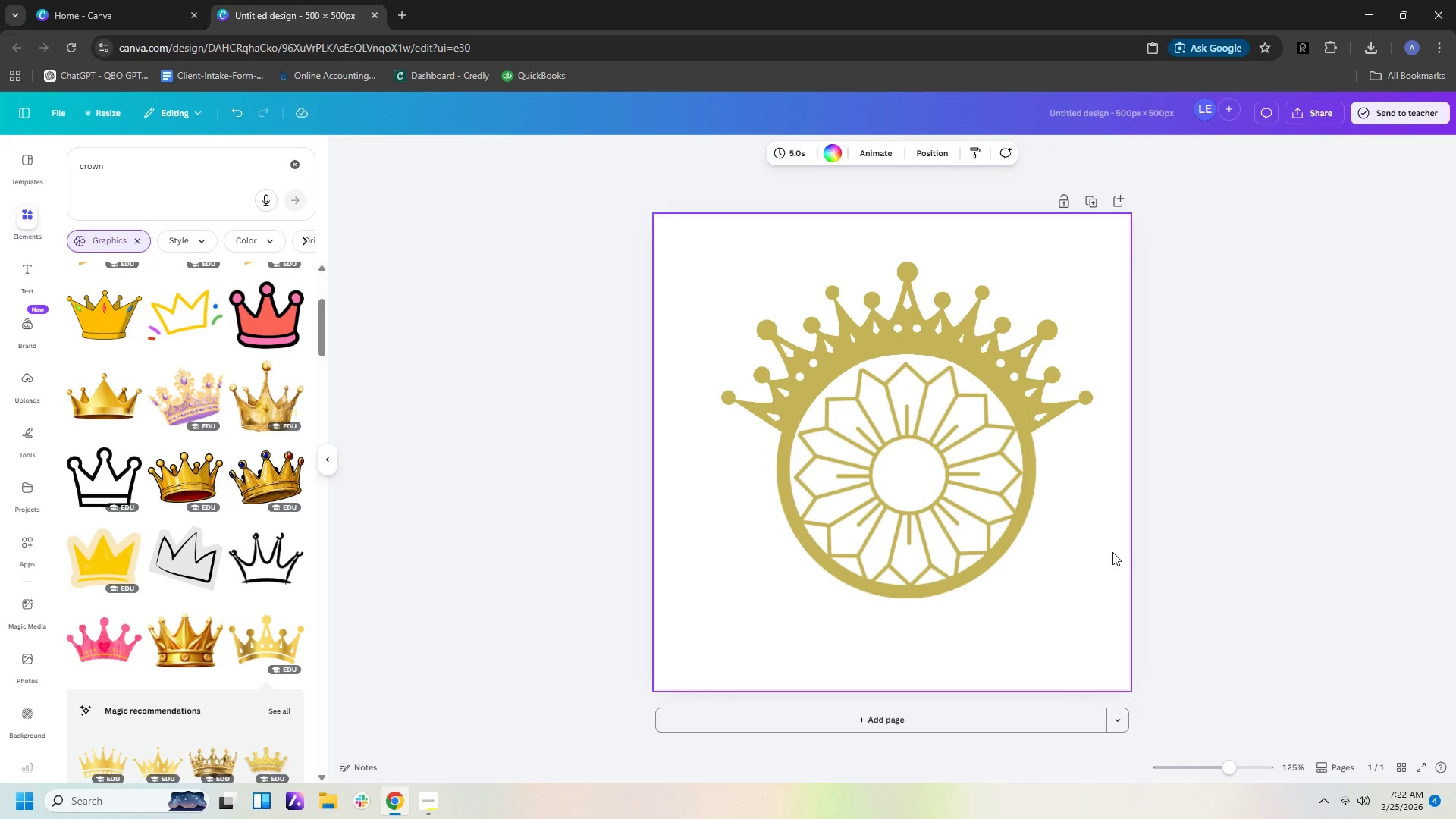 
left_click([924, 430])
 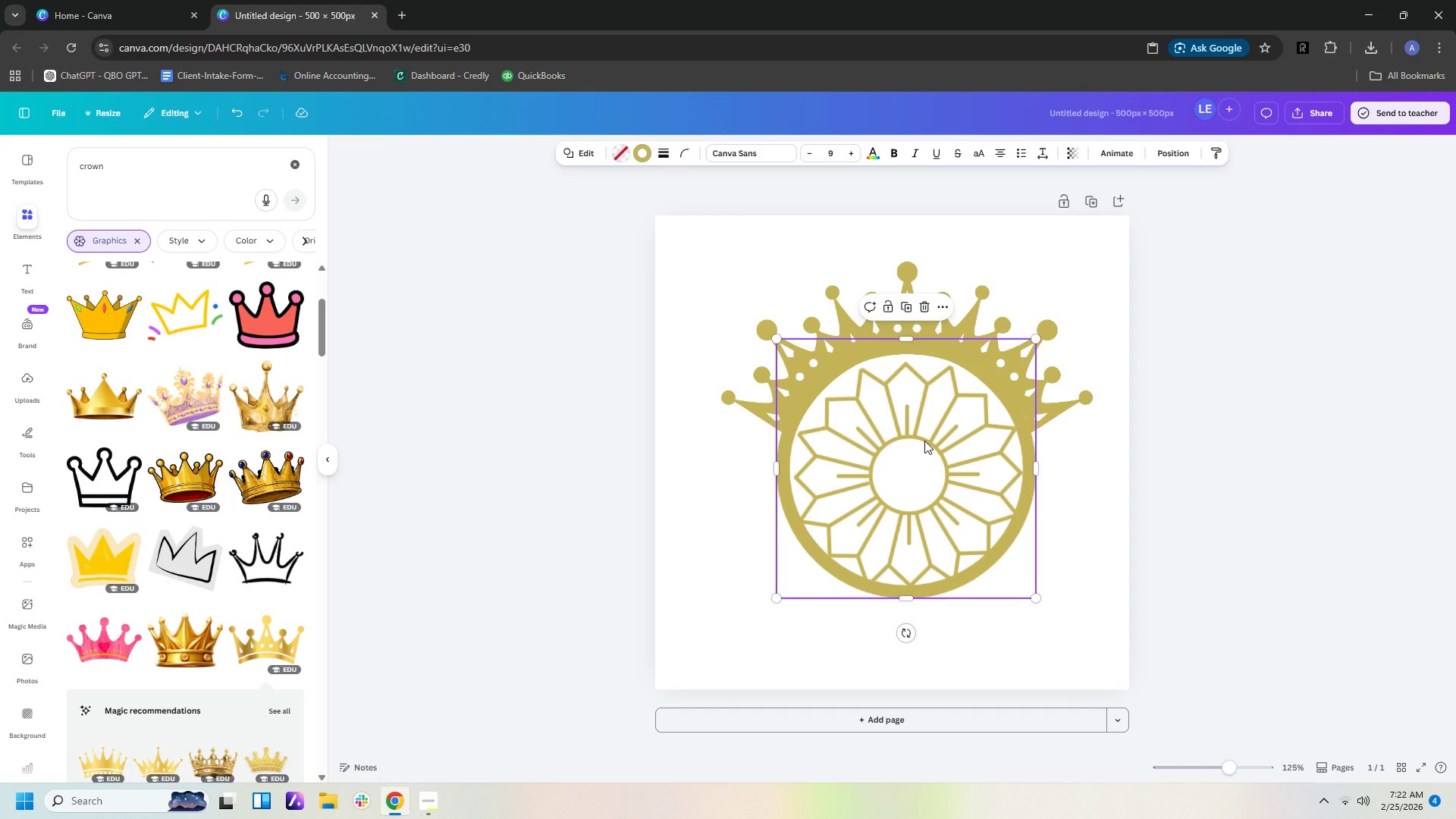 
left_click_drag(start_coordinate=[924, 441], to_coordinate=[1264, 288])
 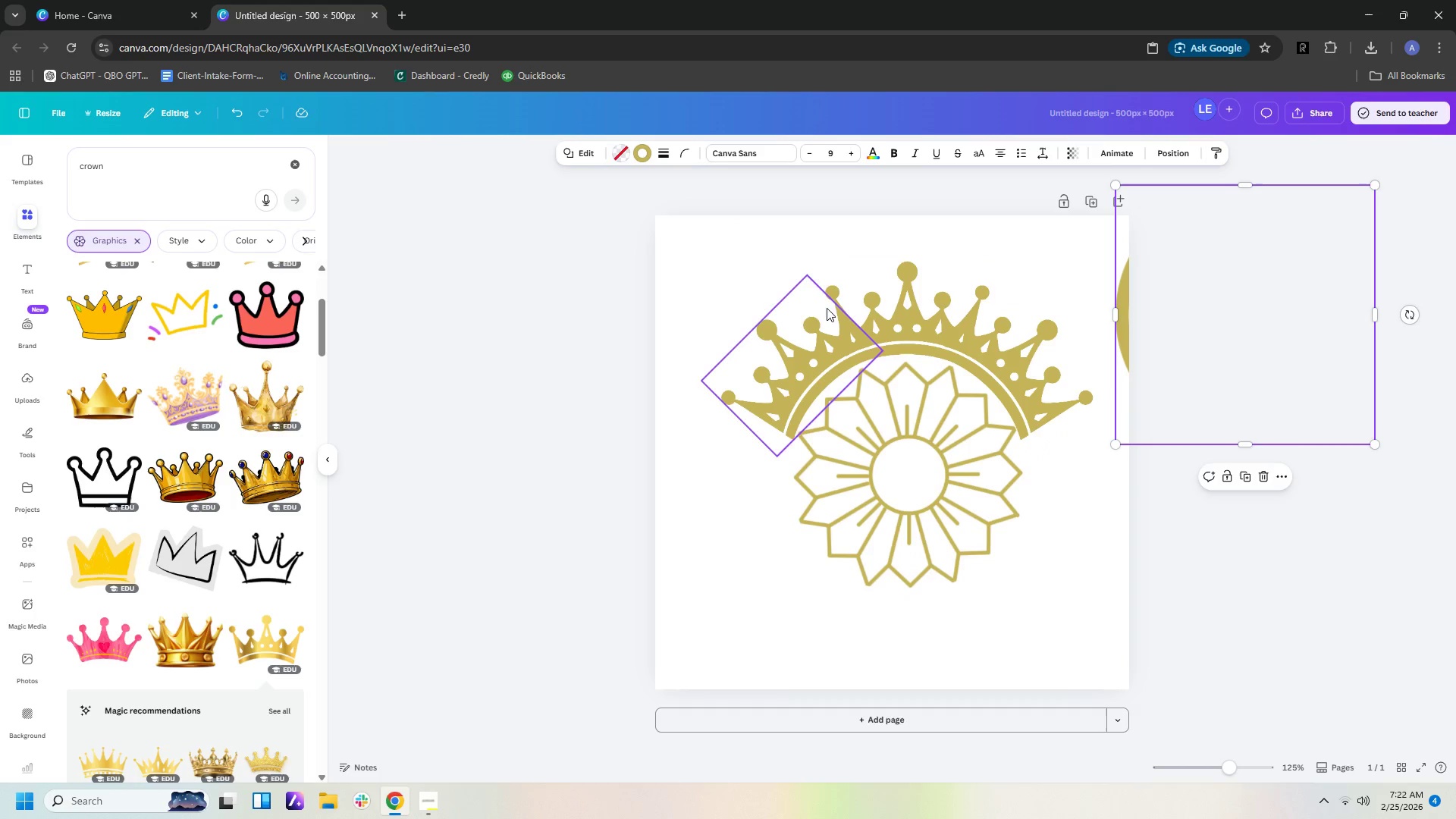 
left_click_drag(start_coordinate=[695, 281], to_coordinate=[1041, 282])
 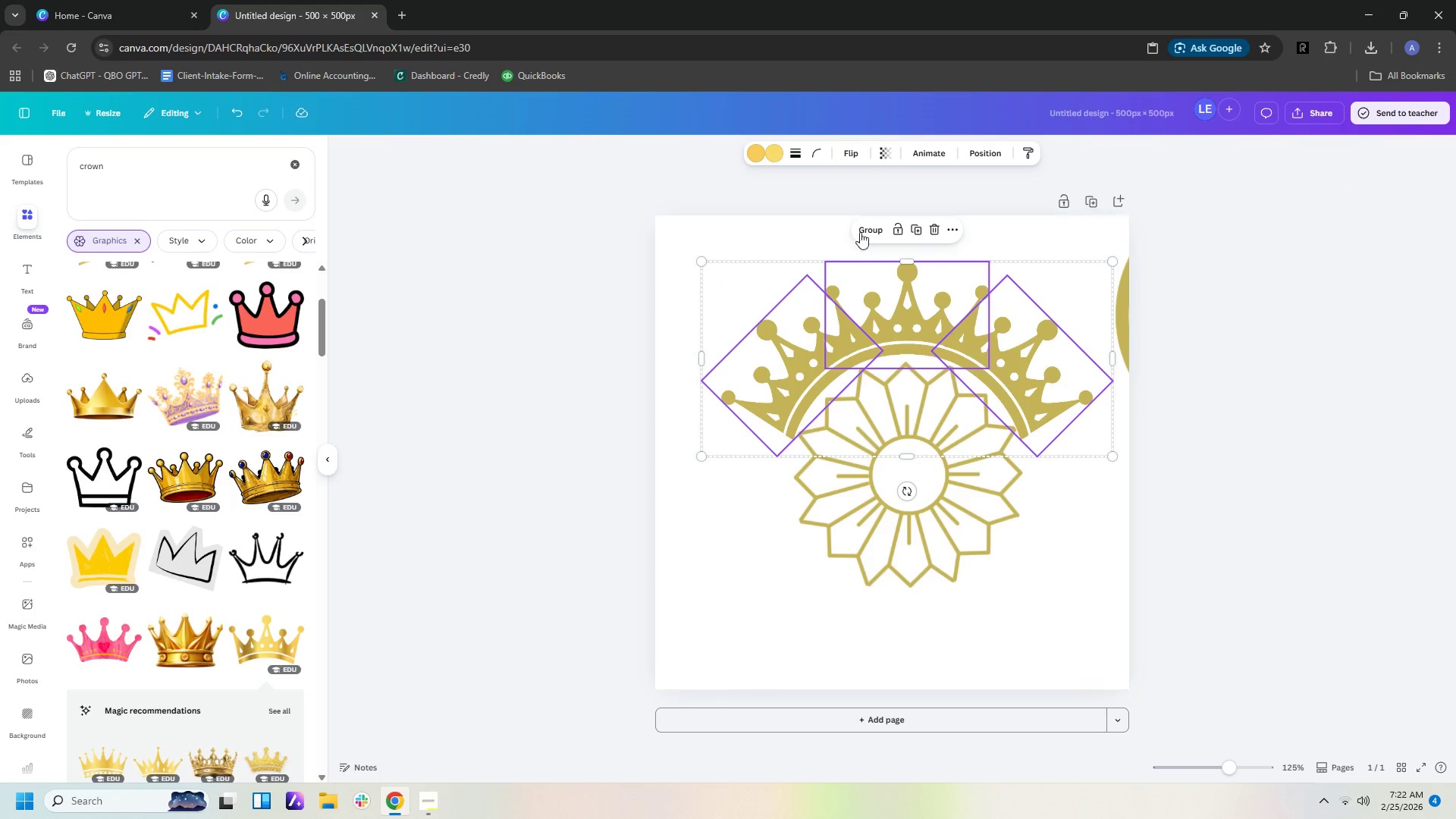 
left_click([872, 232])
 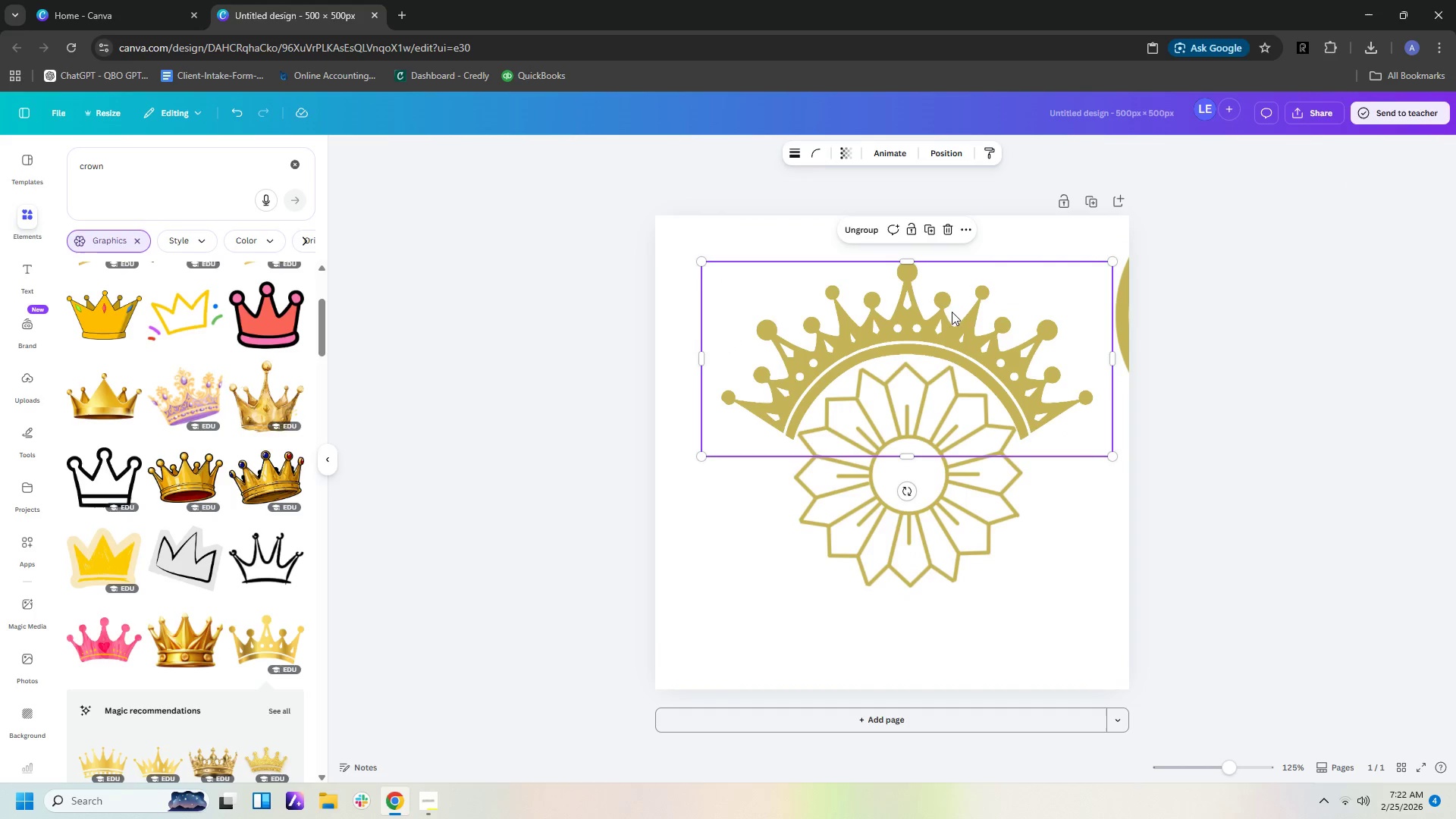 
left_click_drag(start_coordinate=[952, 325], to_coordinate=[935, 155])
 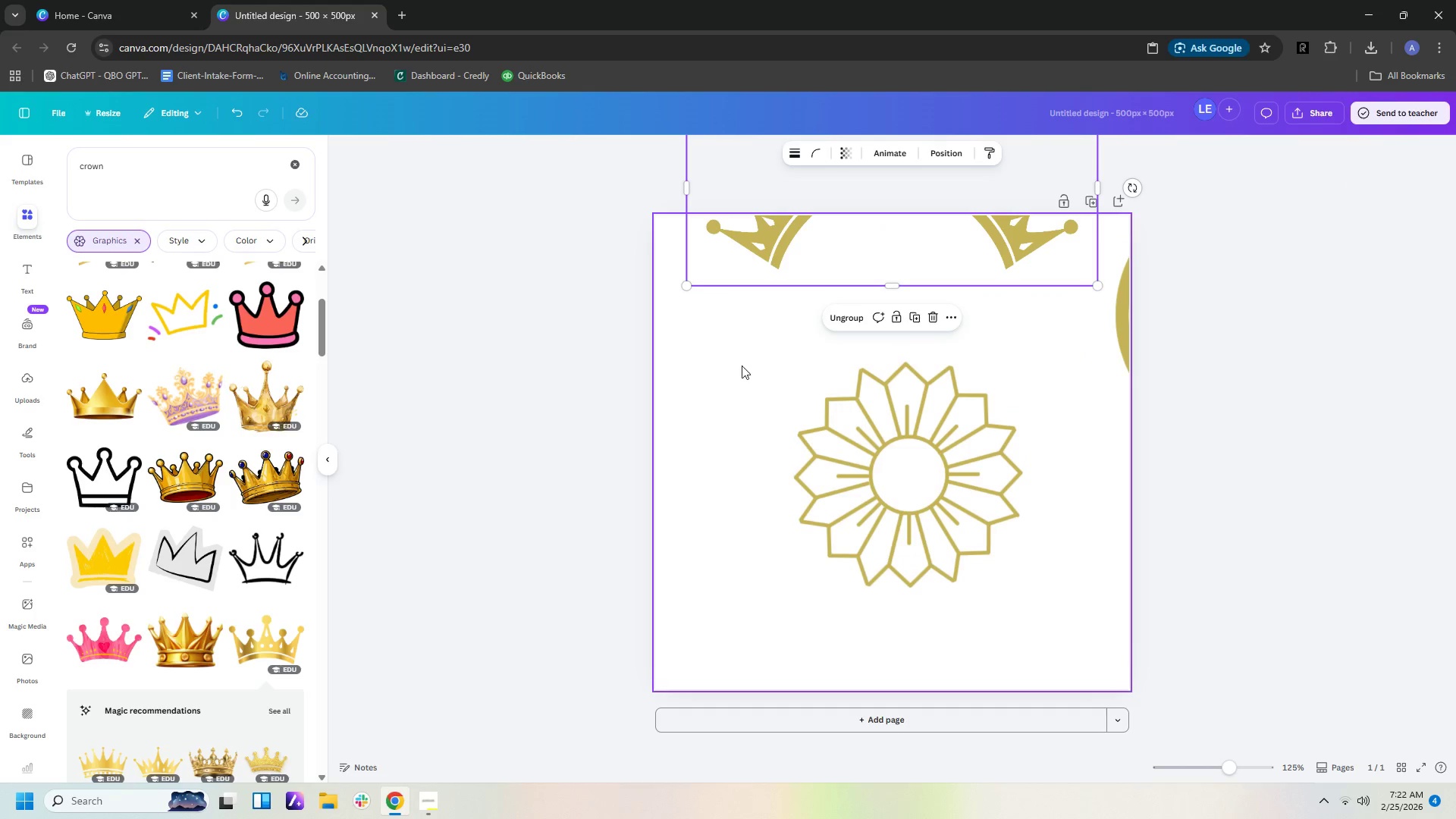 
left_click_drag(start_coordinate=[739, 366], to_coordinate=[1055, 594])
 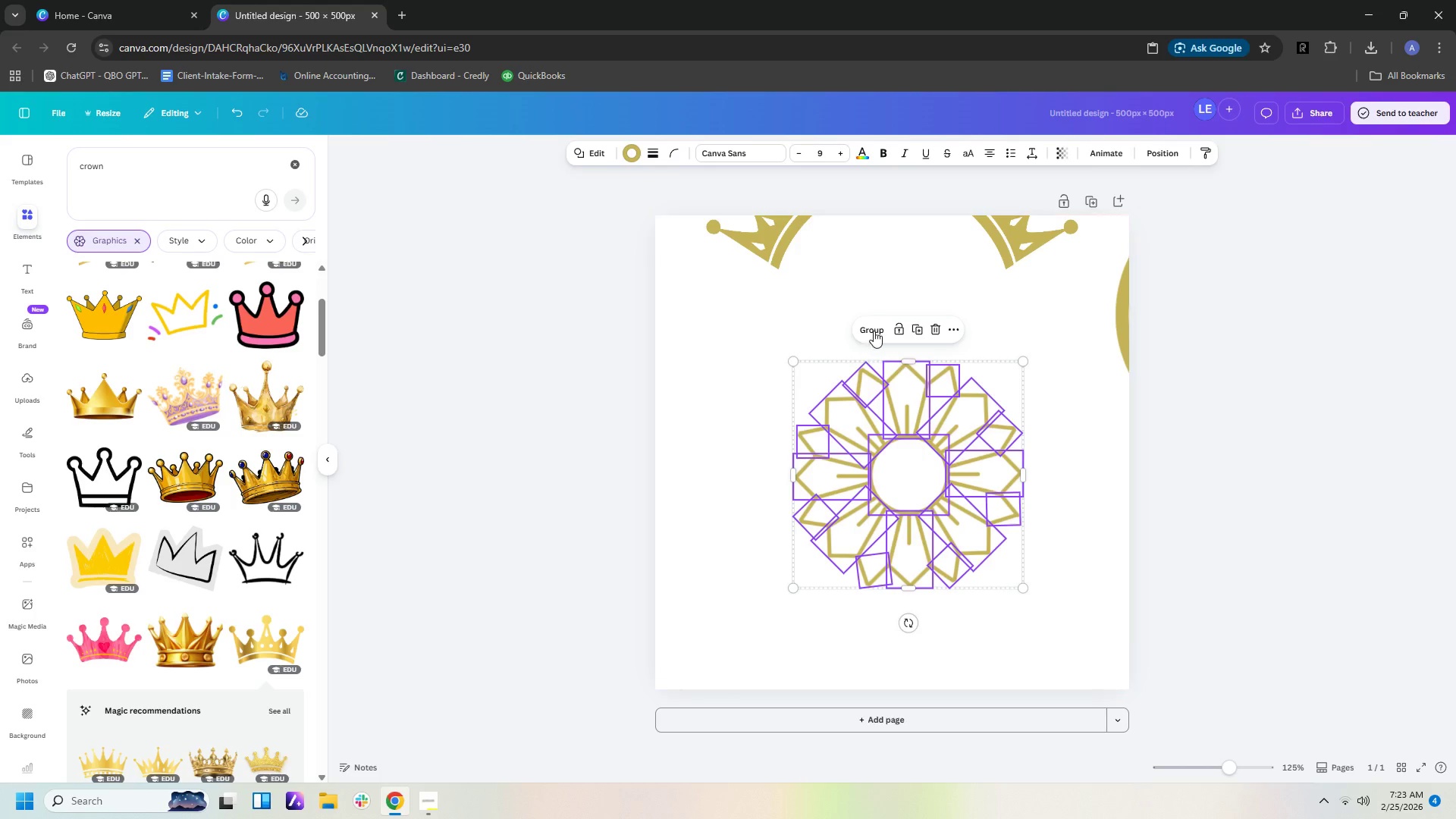 
left_click([874, 329])
 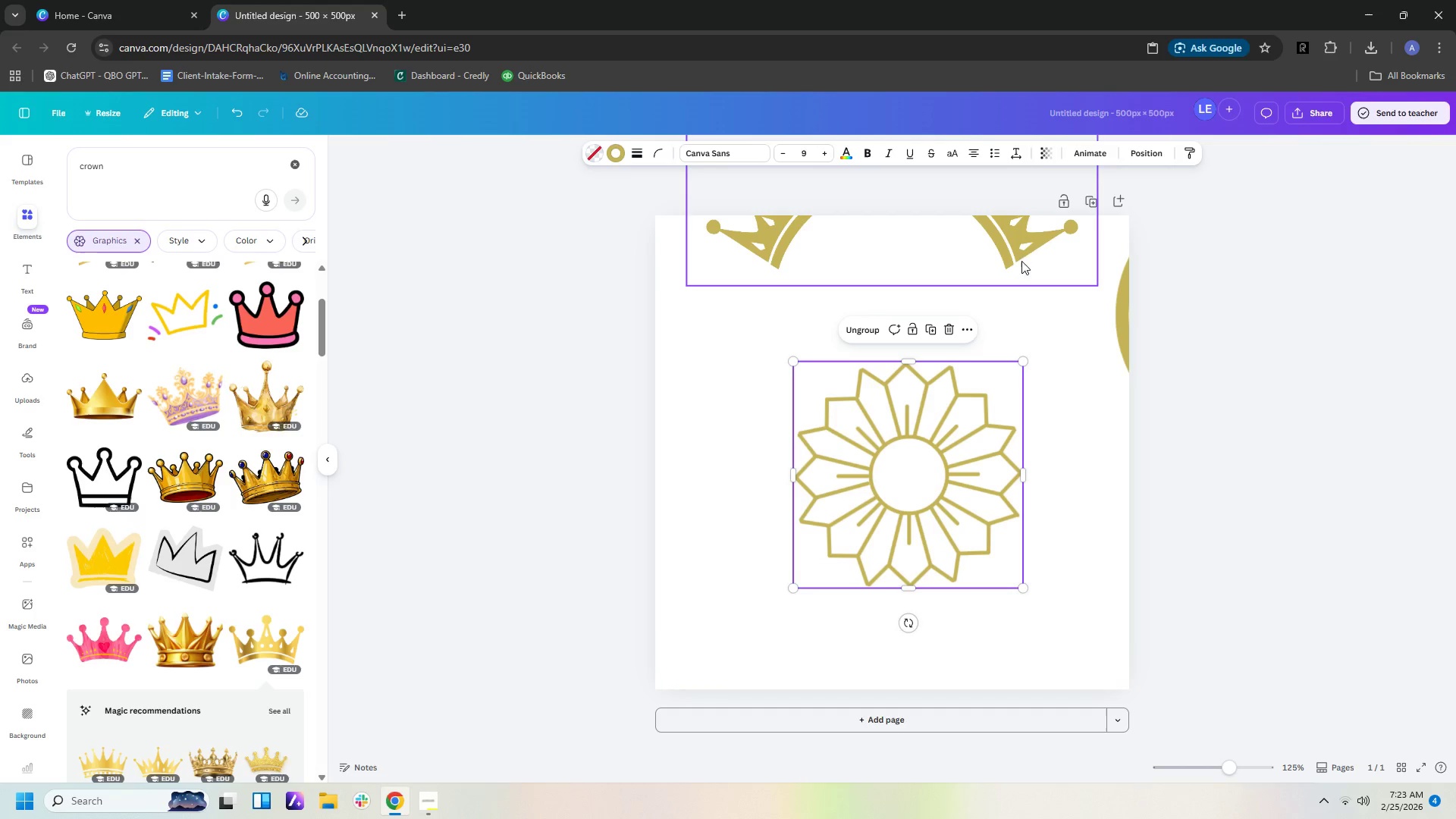 
left_click_drag(start_coordinate=[1022, 242], to_coordinate=[1034, 397])
 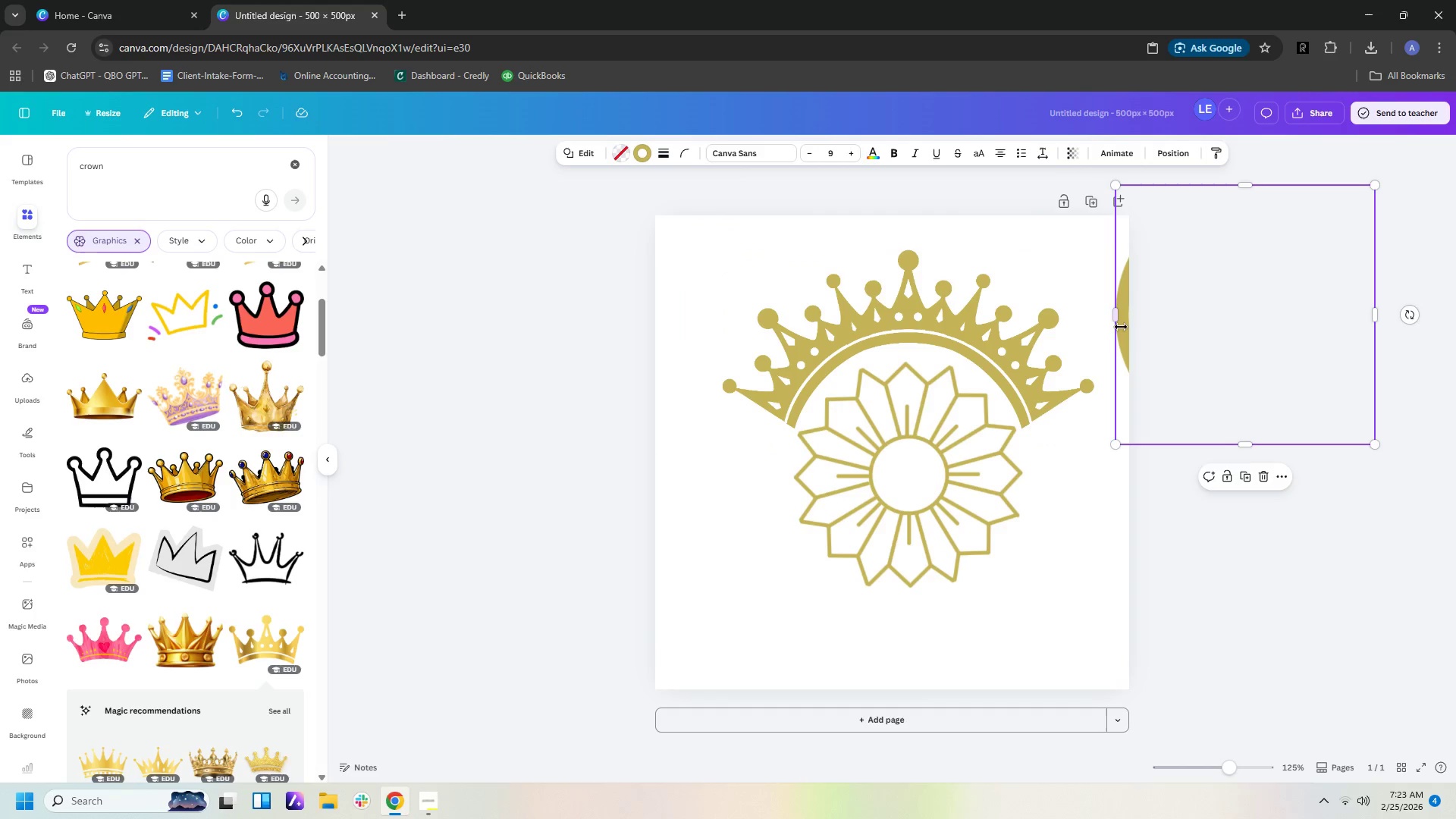 
double_click([1121, 327])
 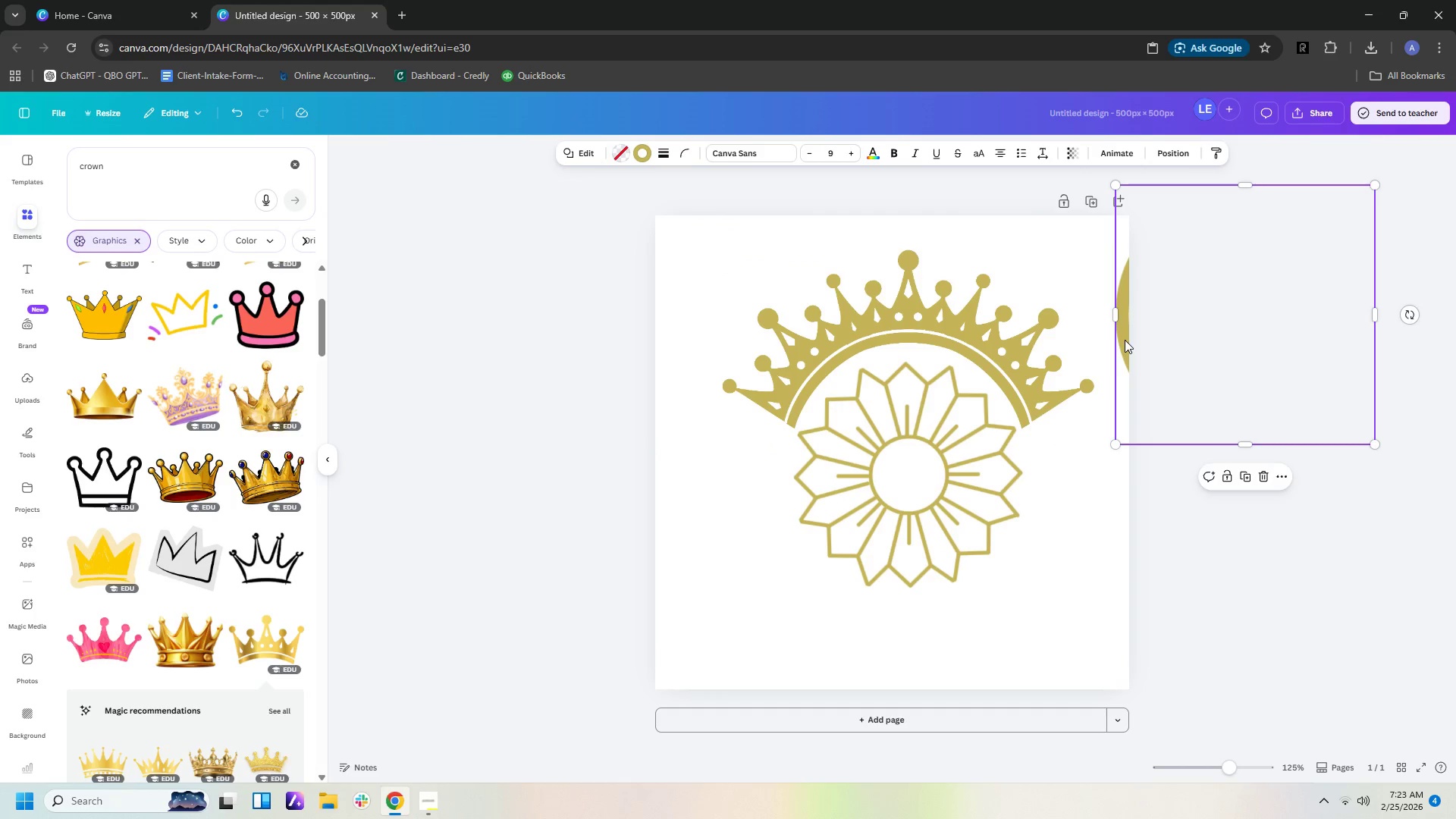 
left_click_drag(start_coordinate=[1125, 340], to_coordinate=[784, 498])
 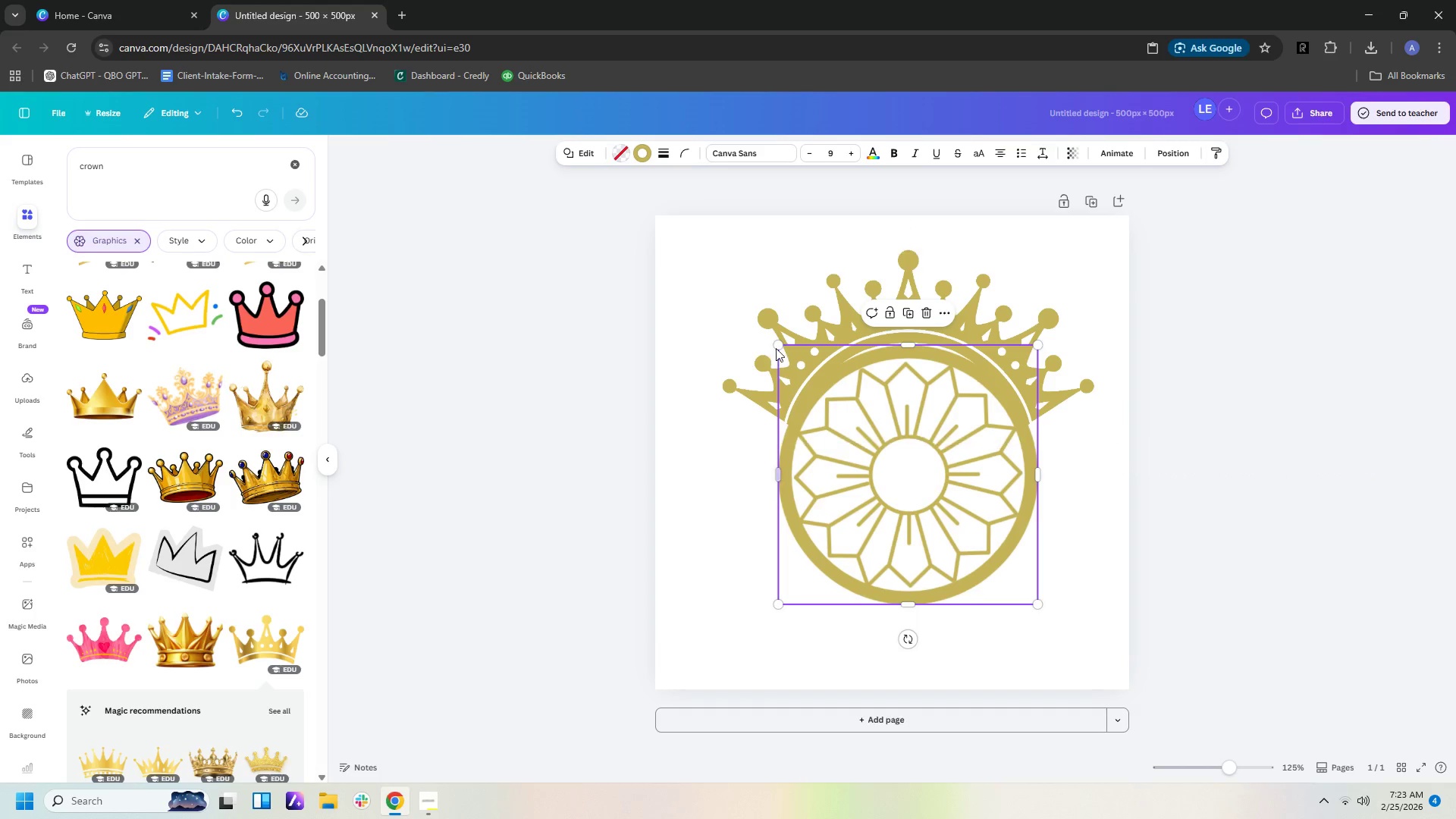 
left_click_drag(start_coordinate=[778, 344], to_coordinate=[770, 338])
 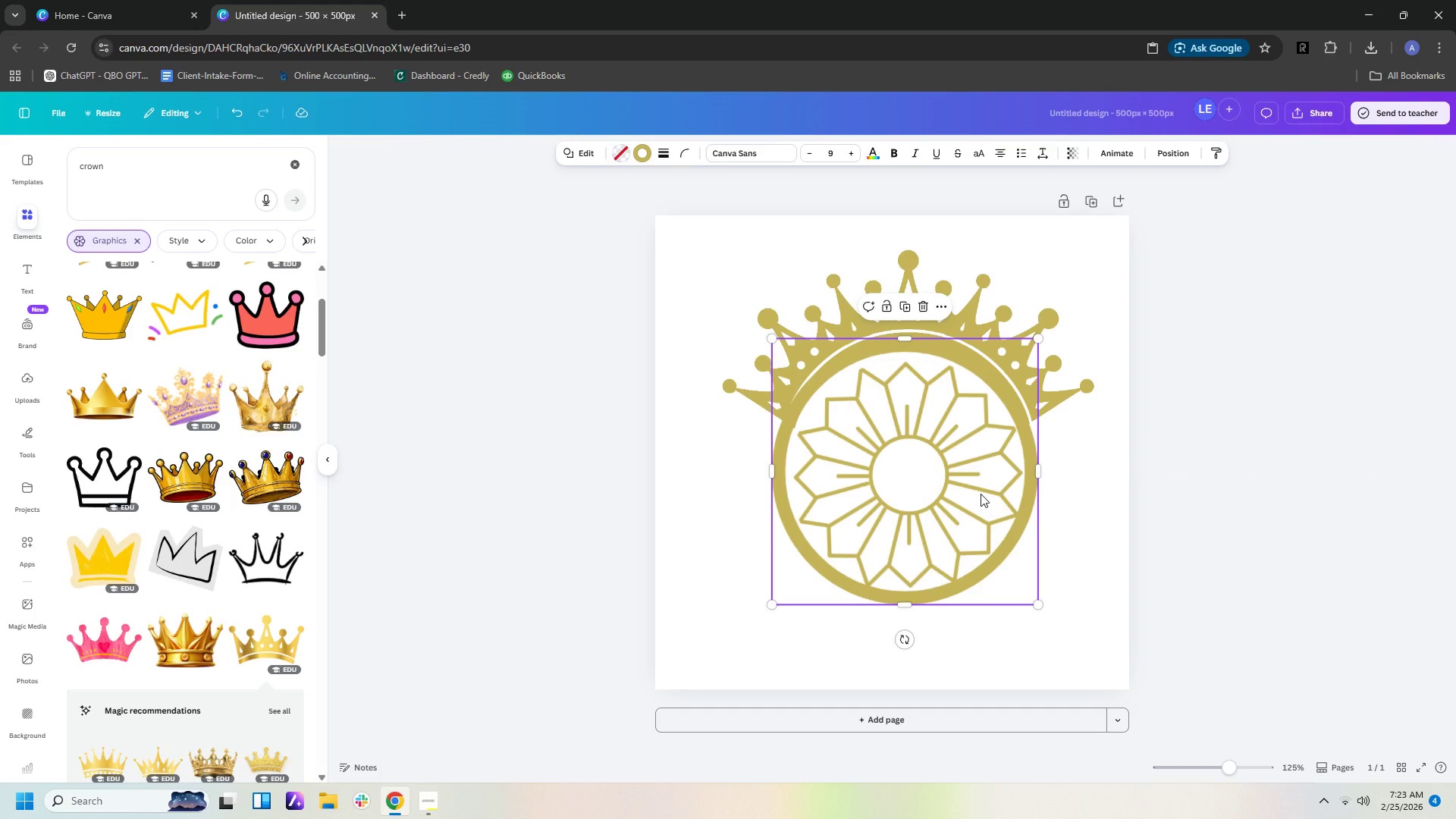 
key(ArrowDown)
 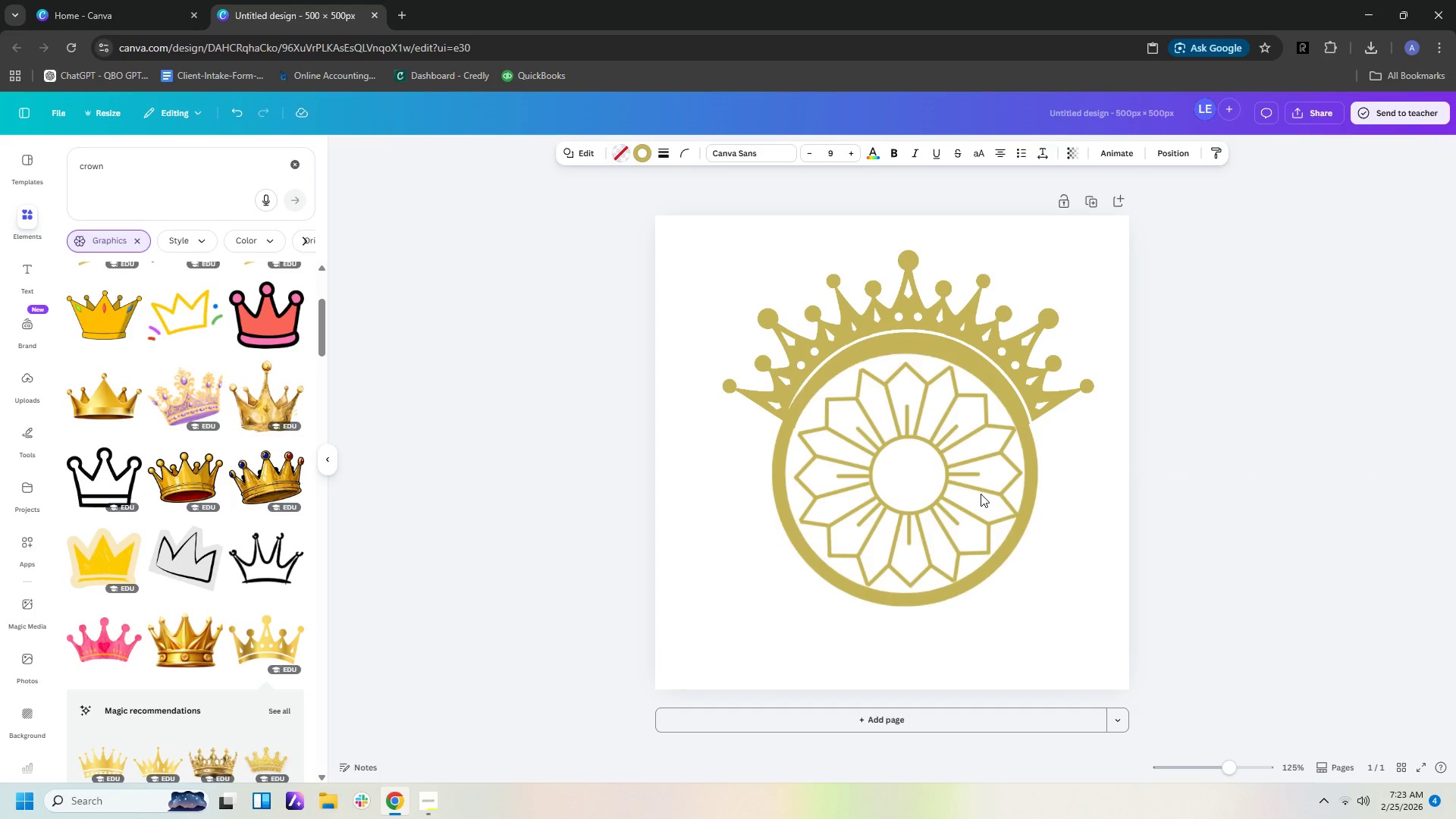 
key(ArrowDown)
 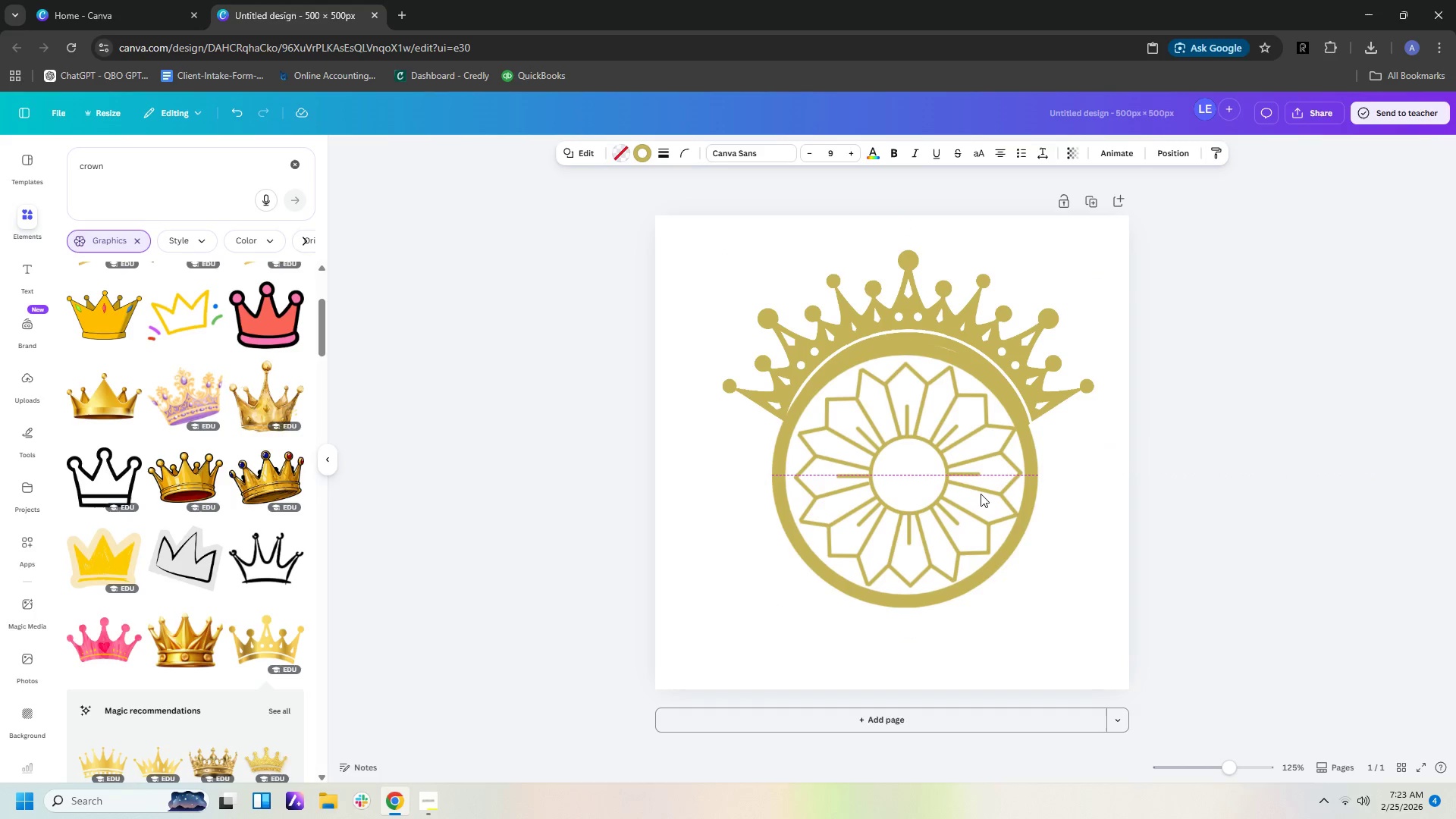 
key(ArrowDown)
 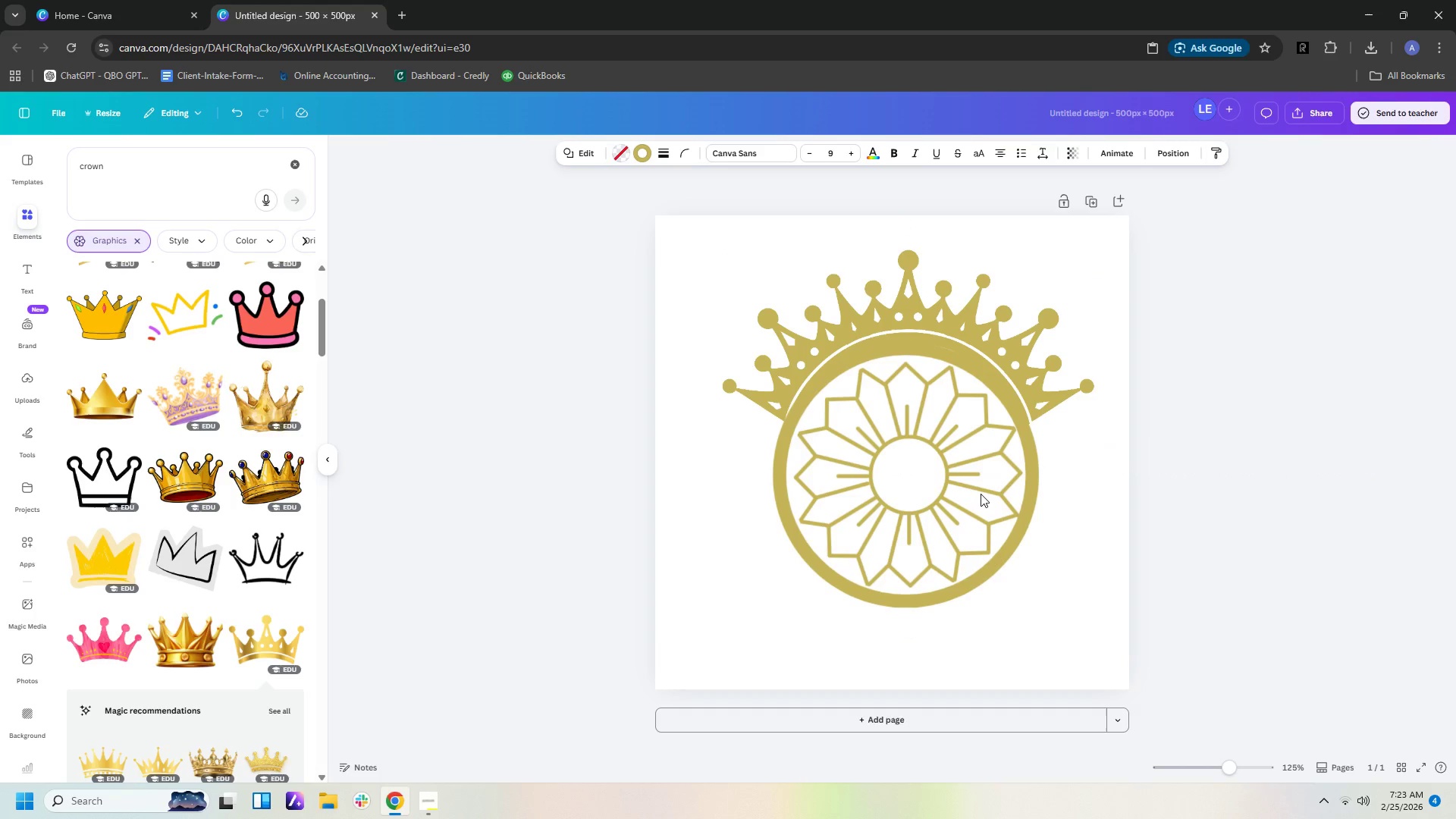 
key(ArrowRight)
 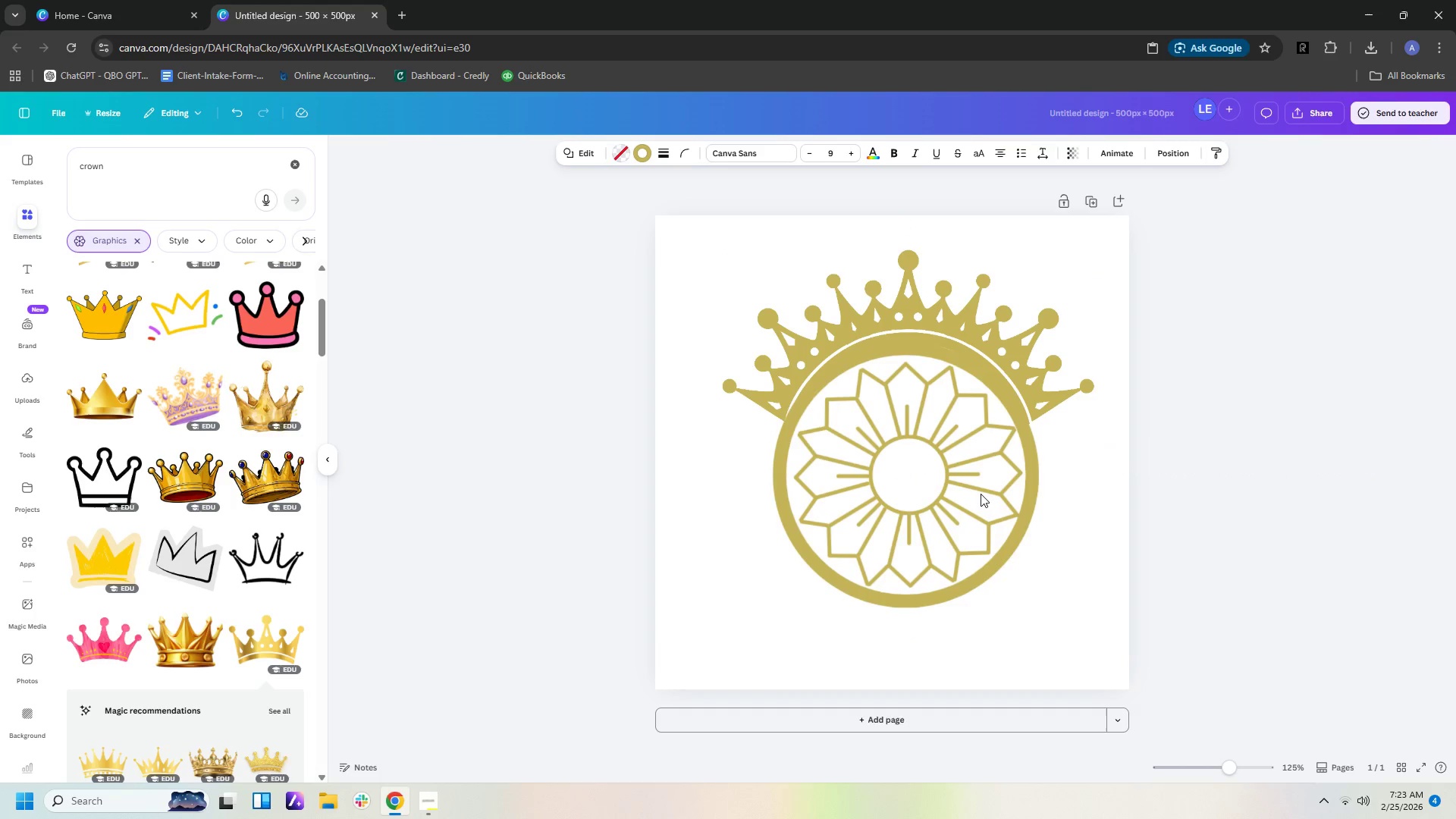 
key(ArrowRight)
 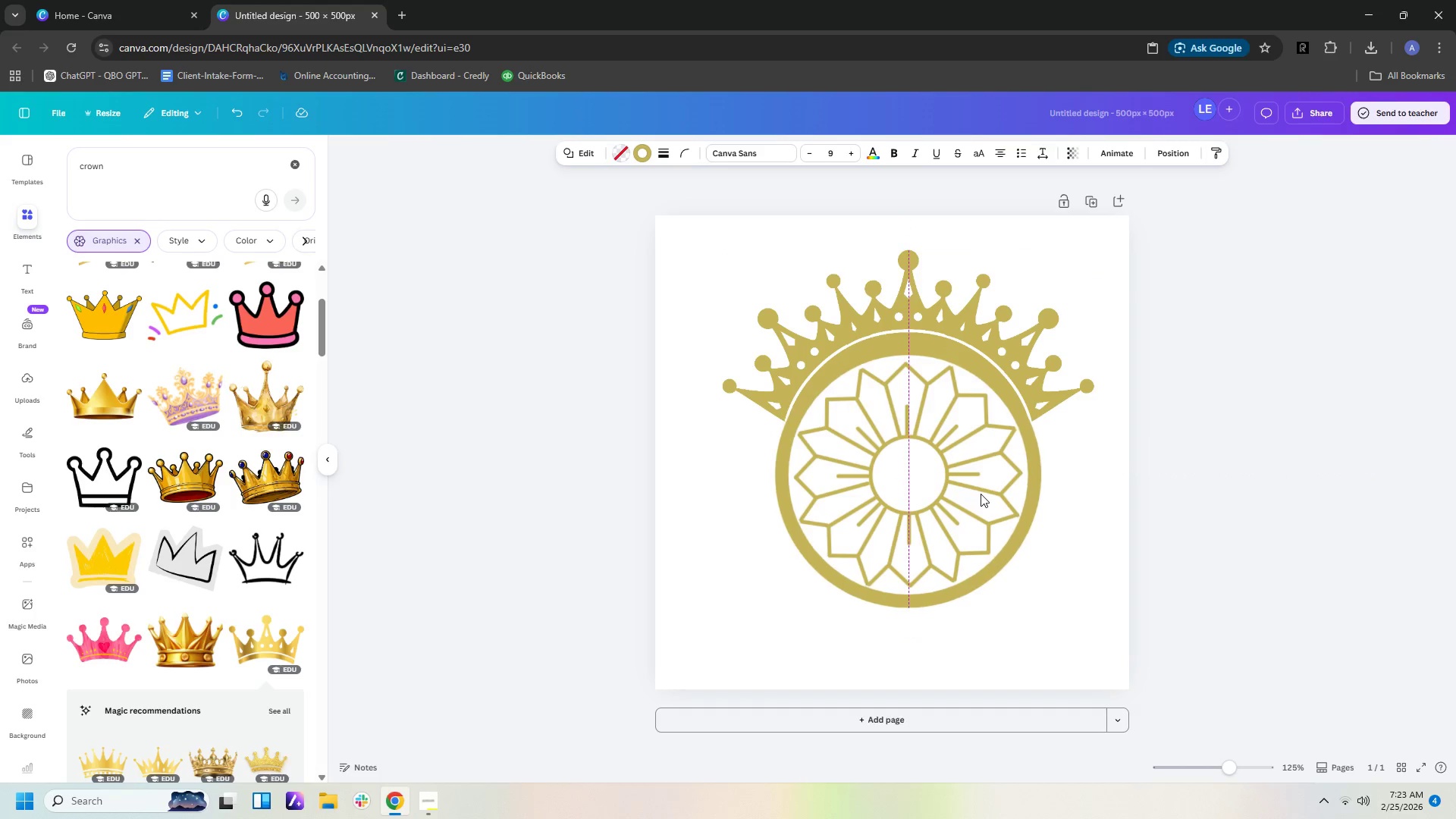 
key(ArrowRight)
 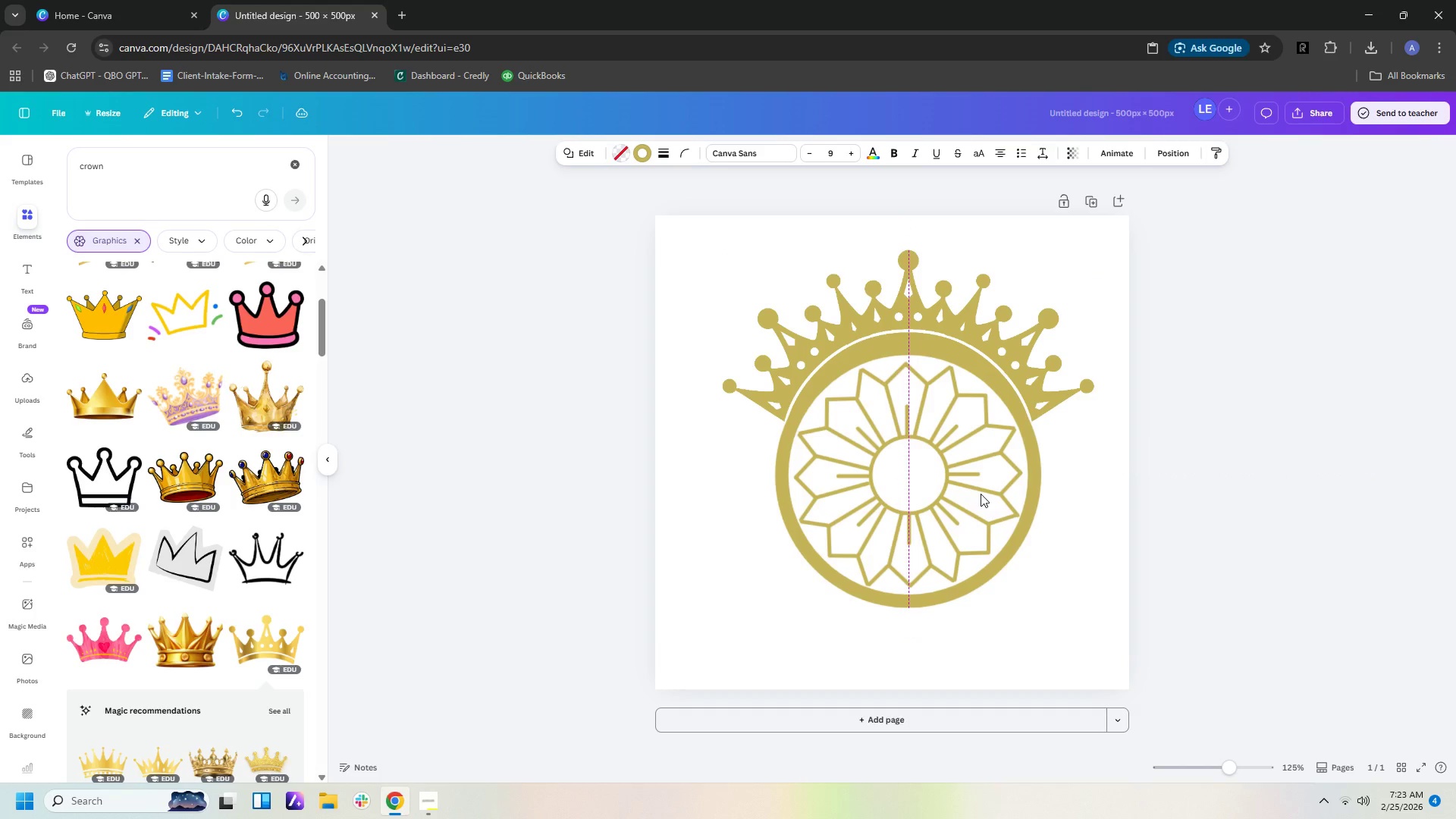 
key(ArrowLeft)
 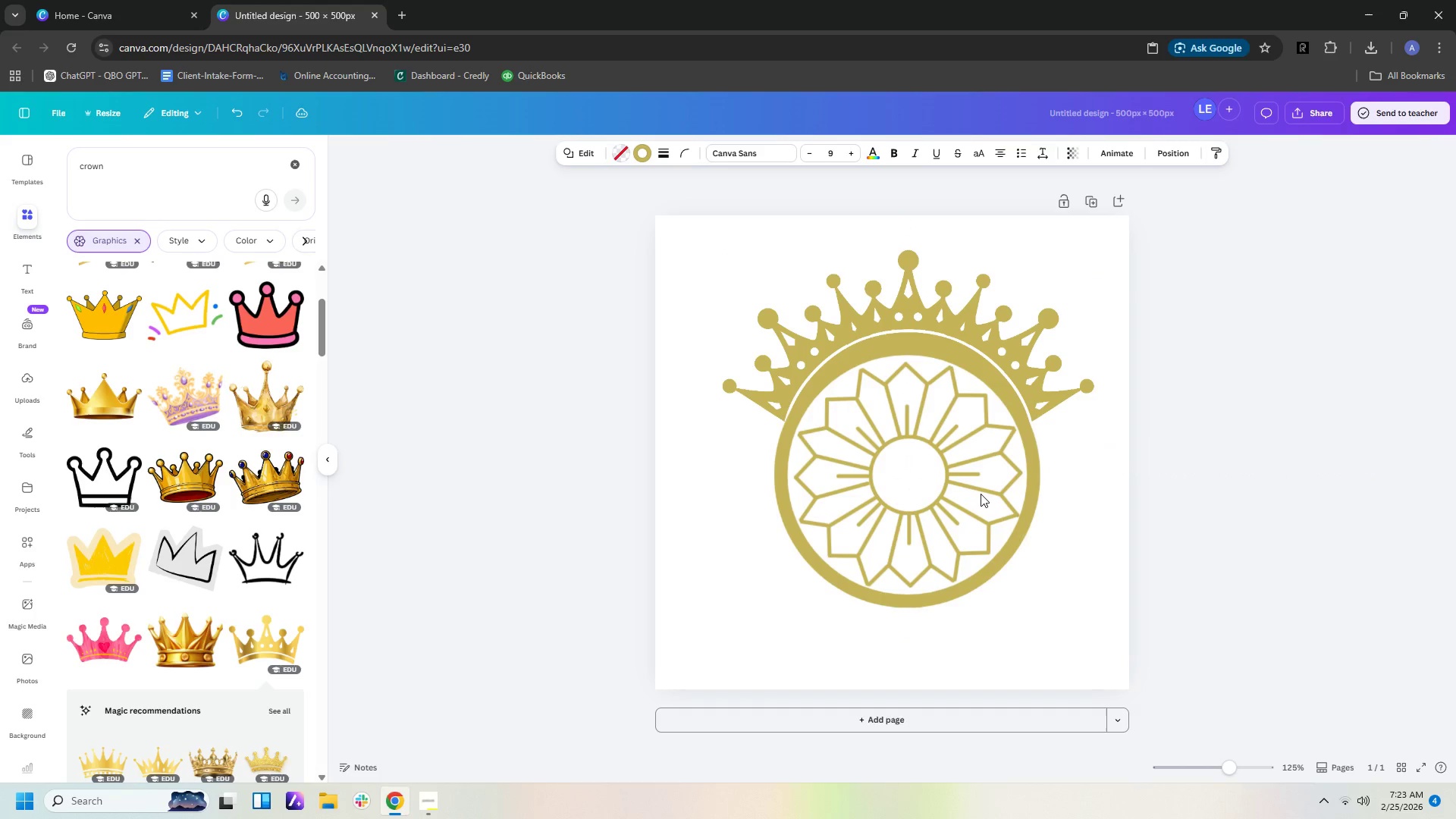 
key(ArrowUp)
 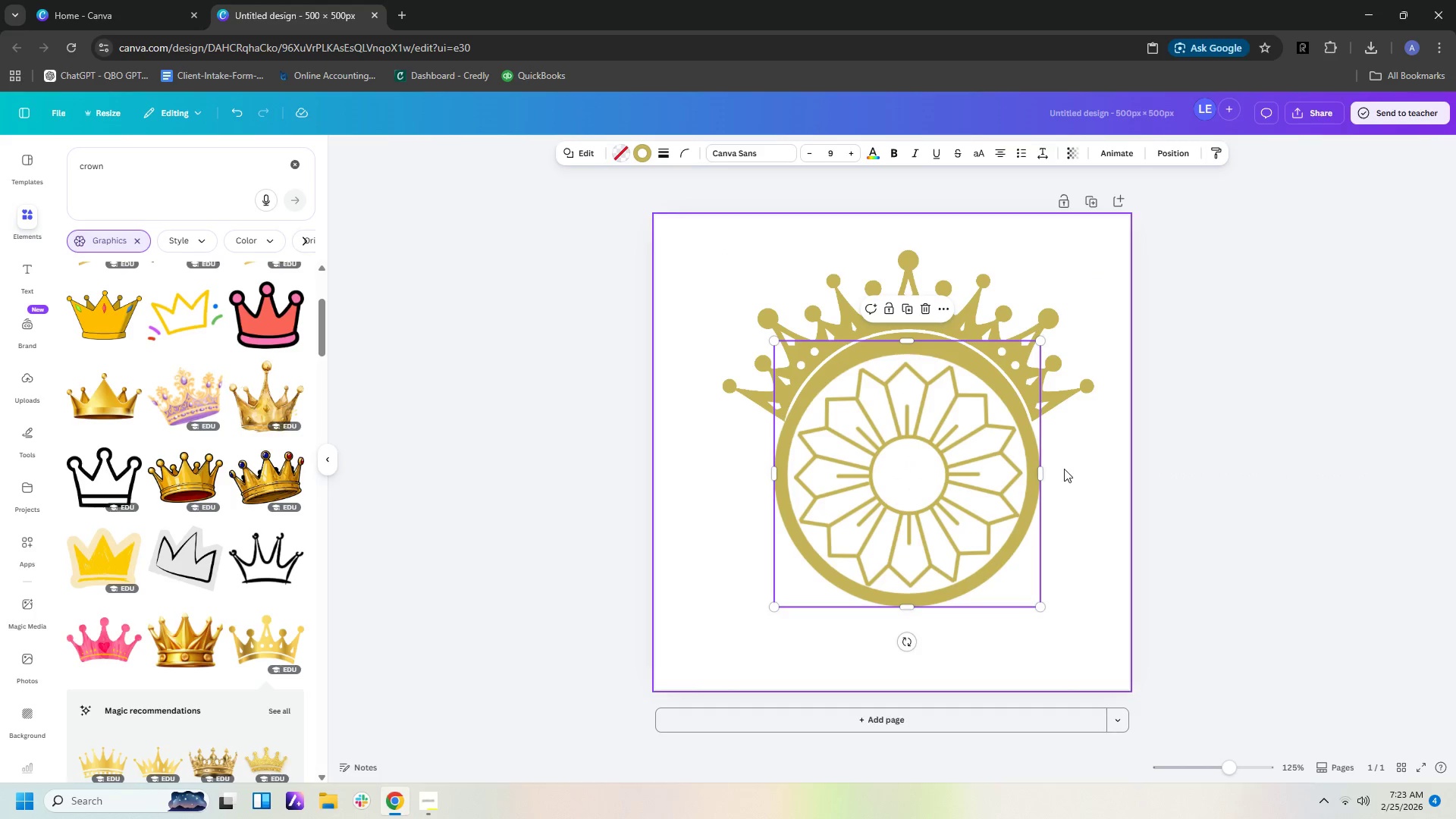 
left_click([980, 310])
 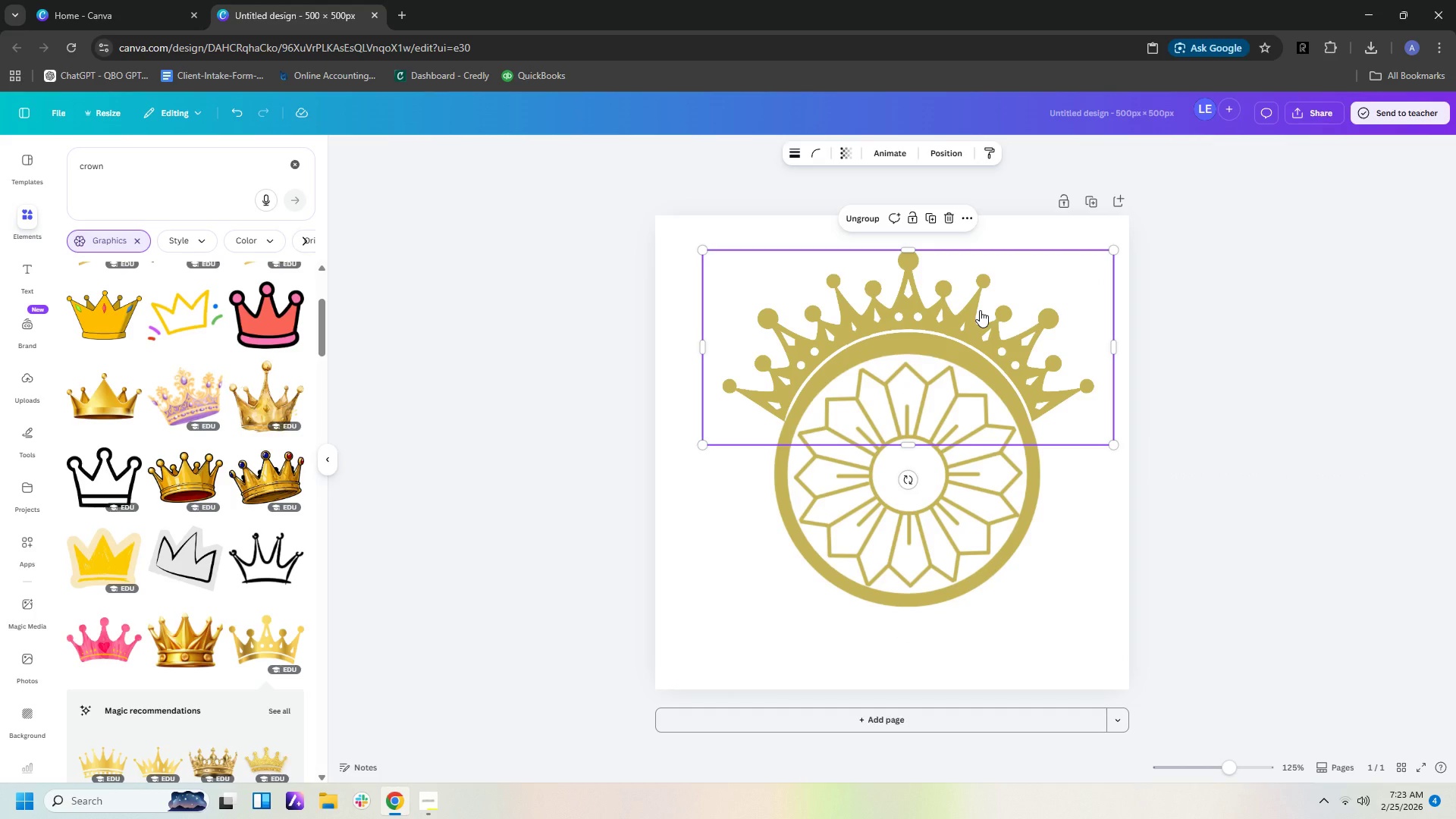 
key(ArrowDown)
 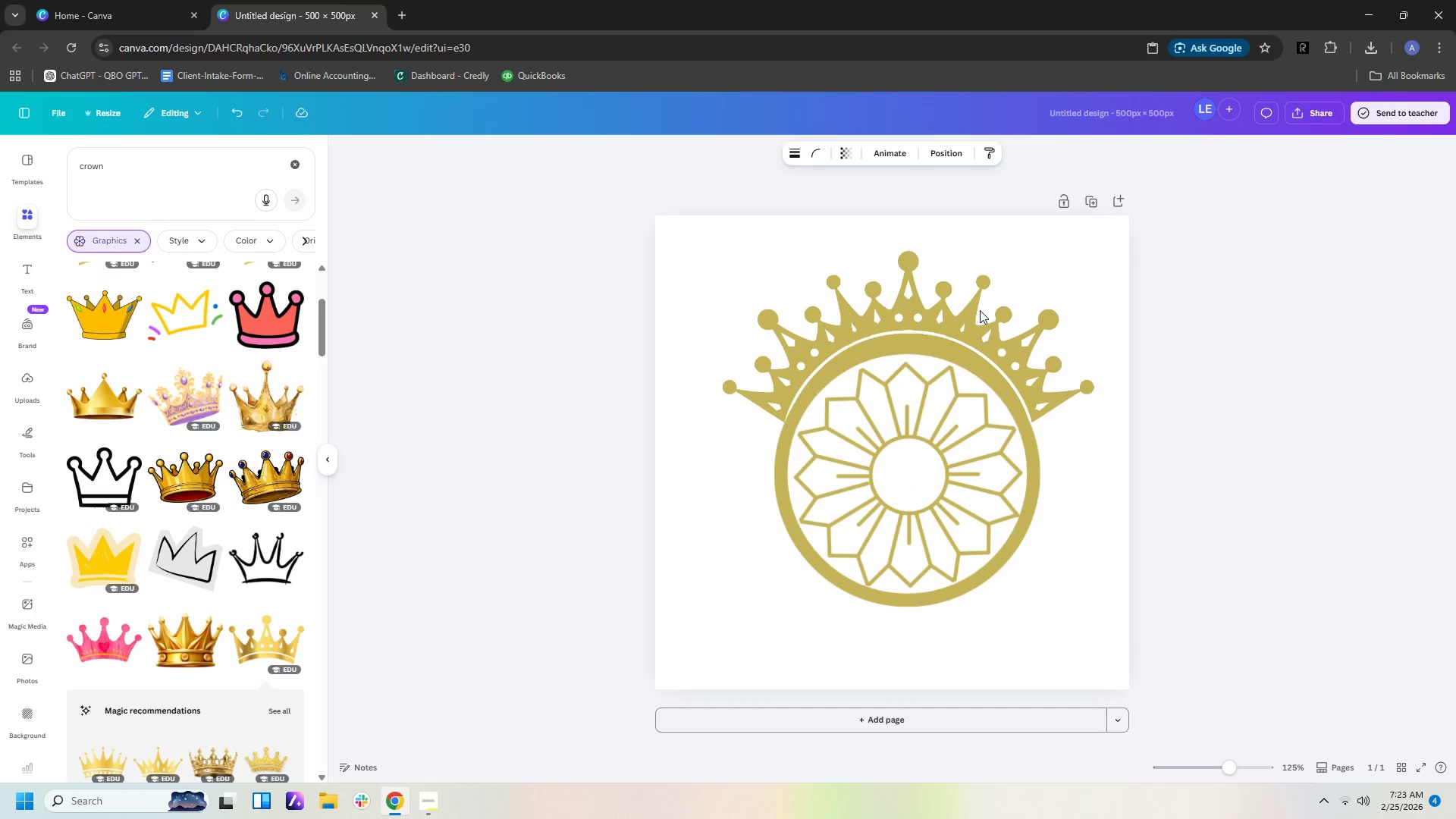 
key(ArrowDown)
 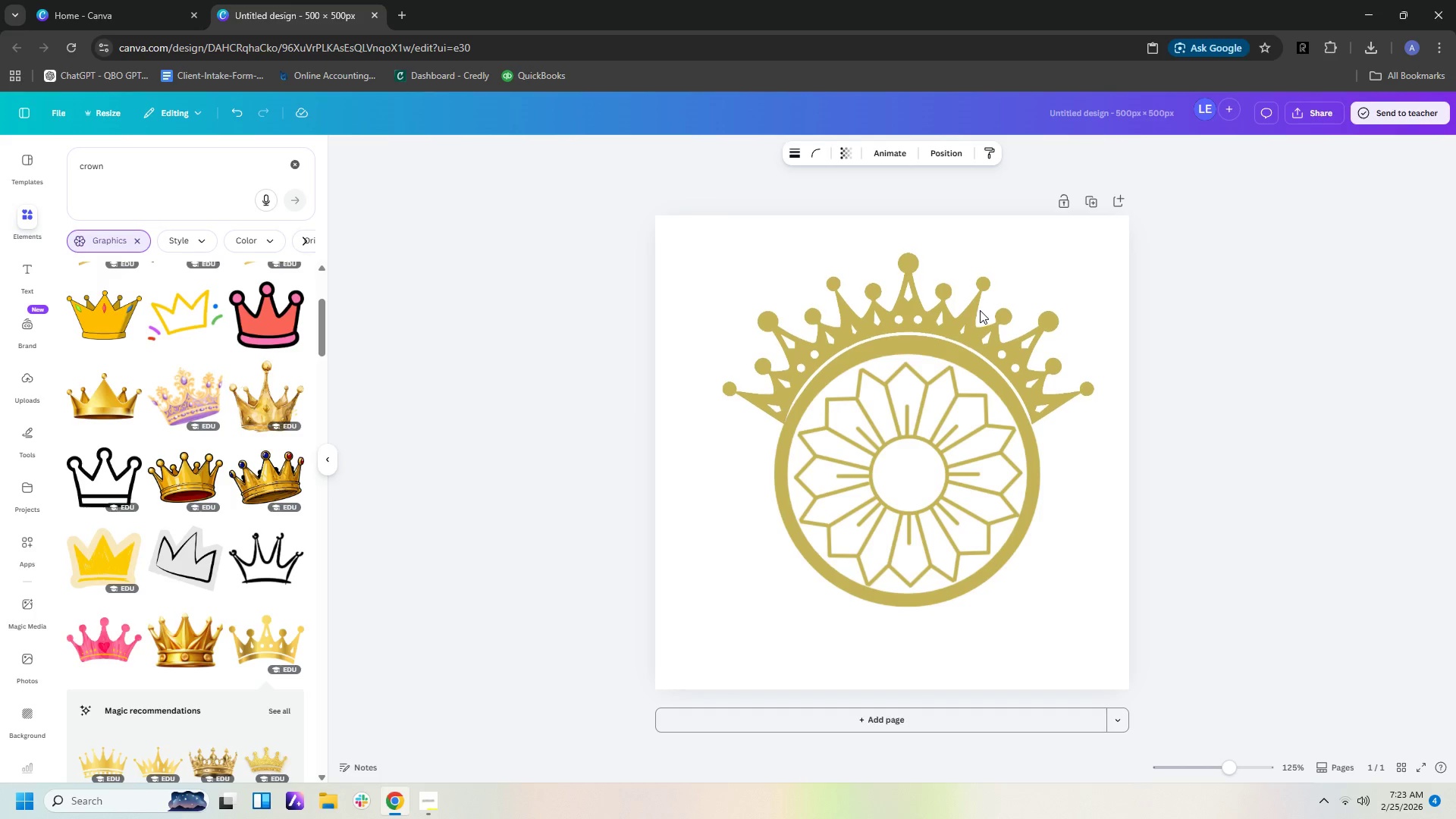 
key(ArrowDown)
 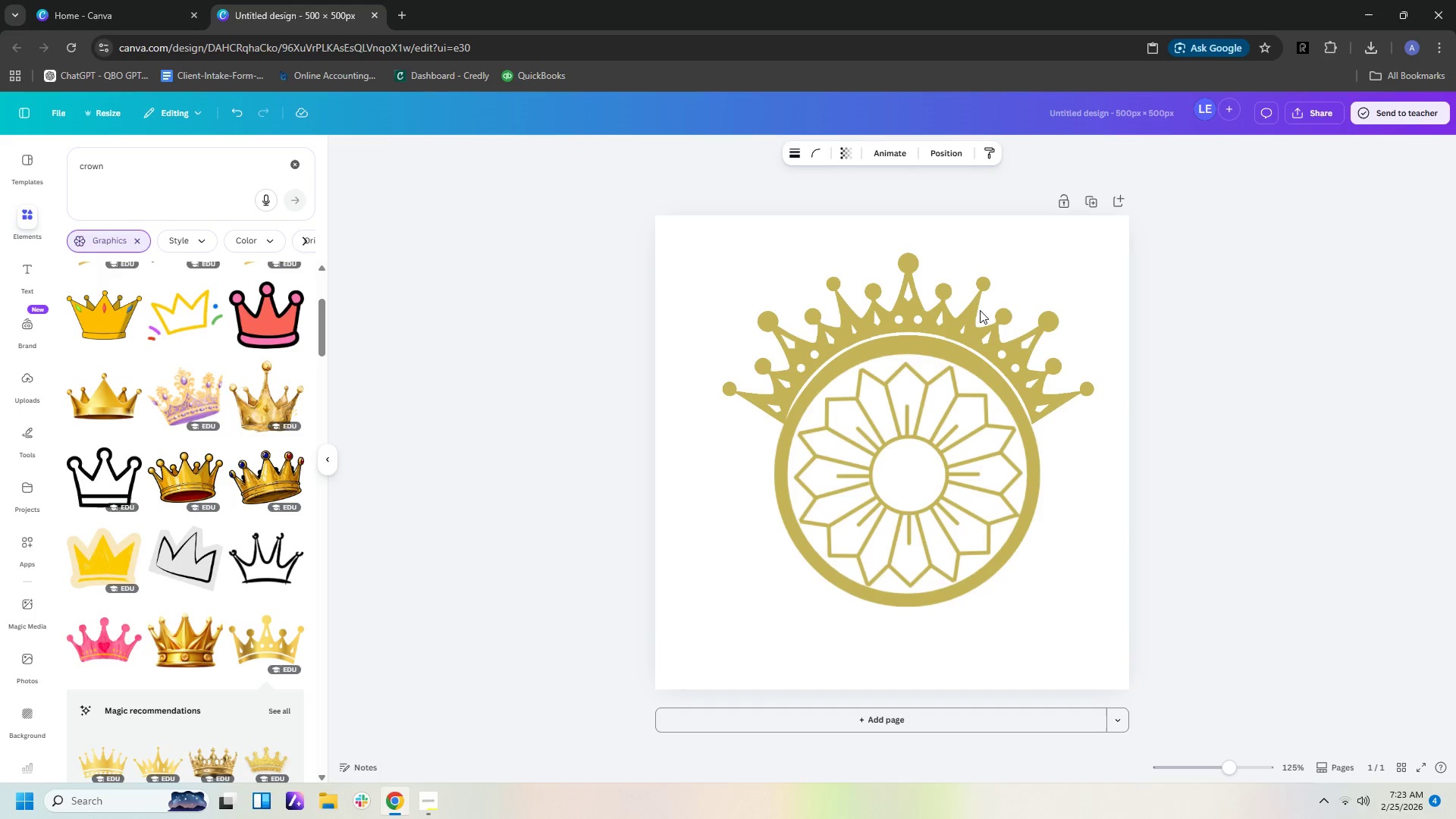 
key(ArrowDown)
 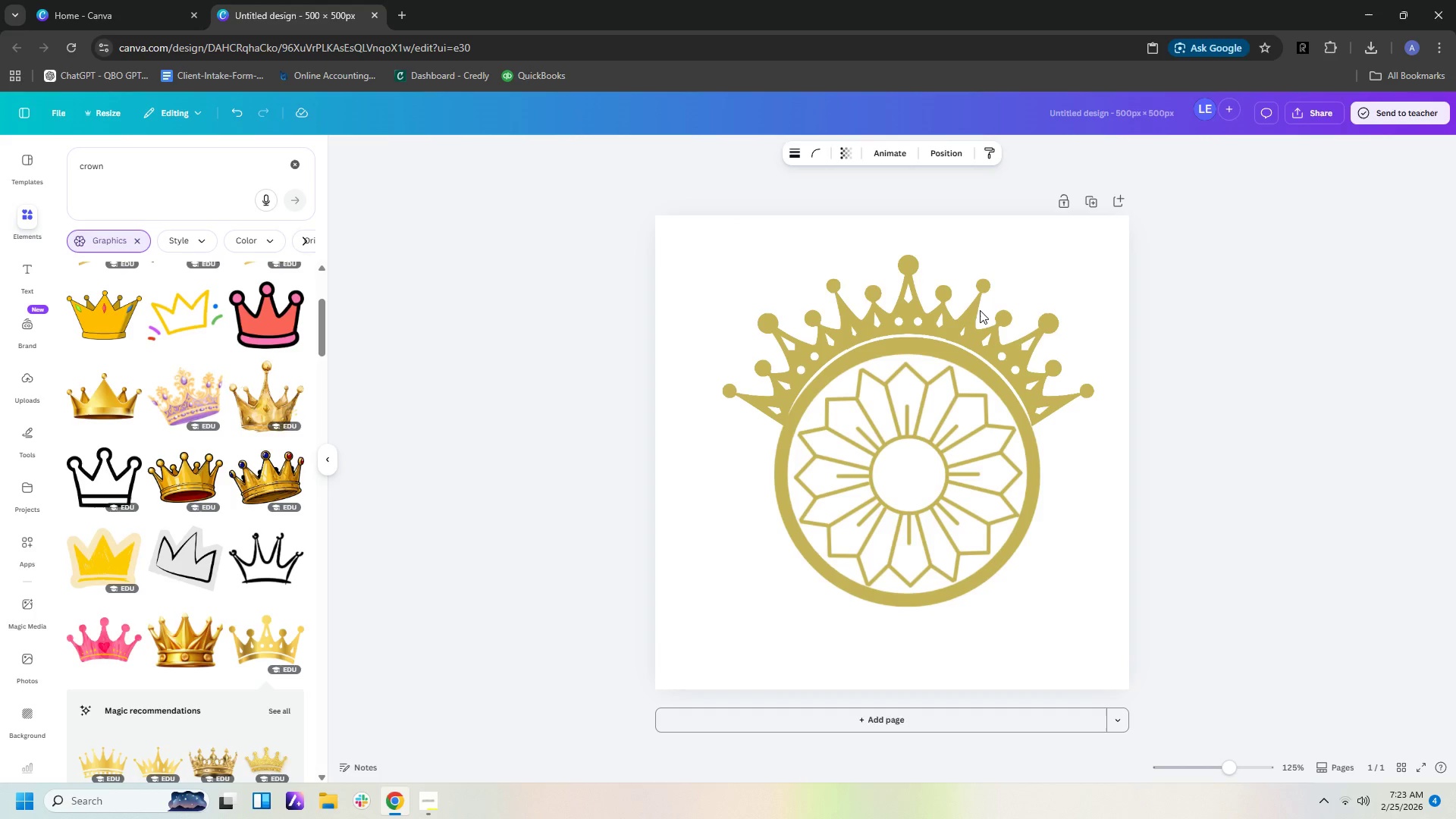 
key(ArrowDown)
 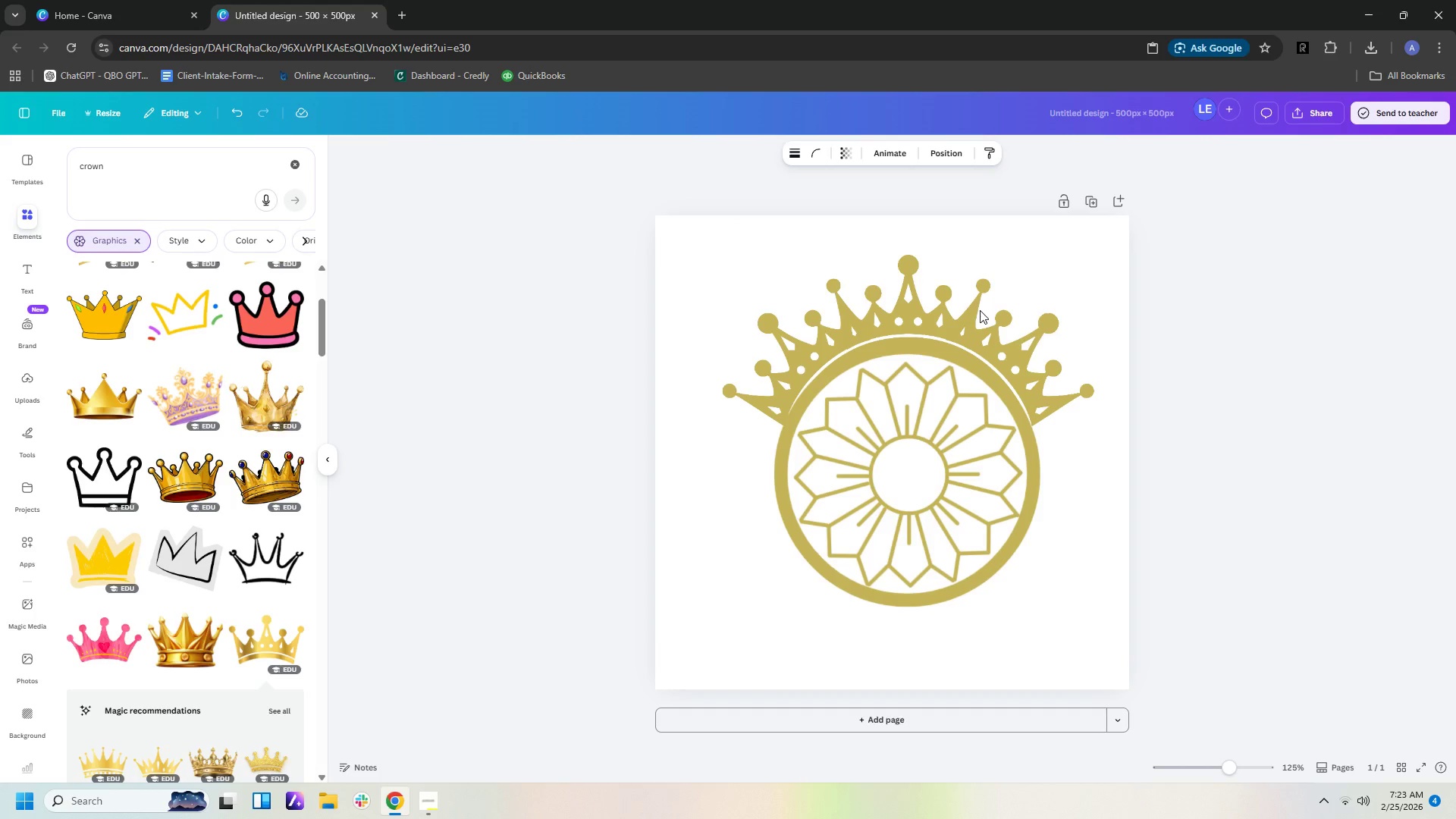 
key(ArrowDown)
 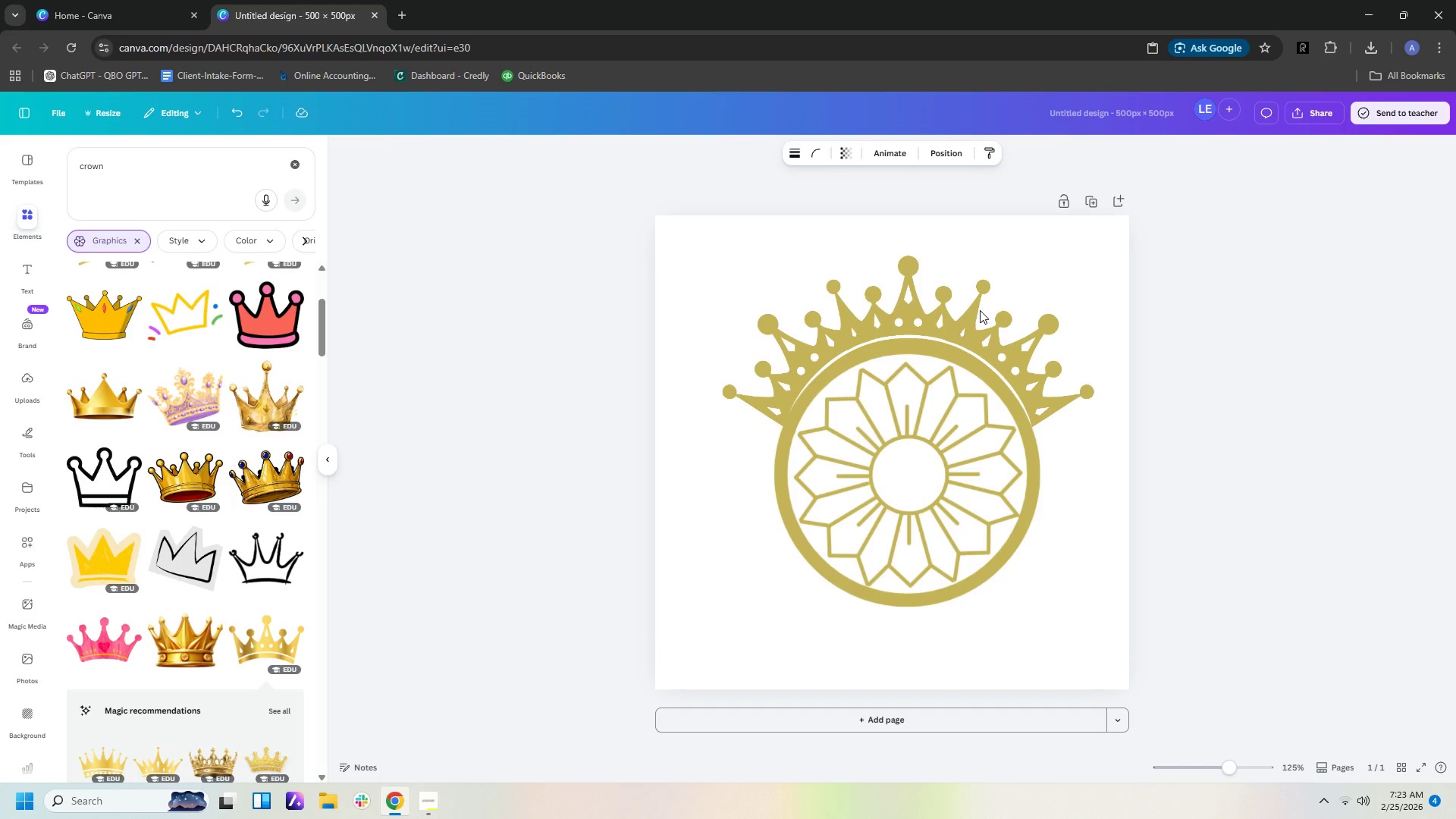 
key(ArrowDown)
 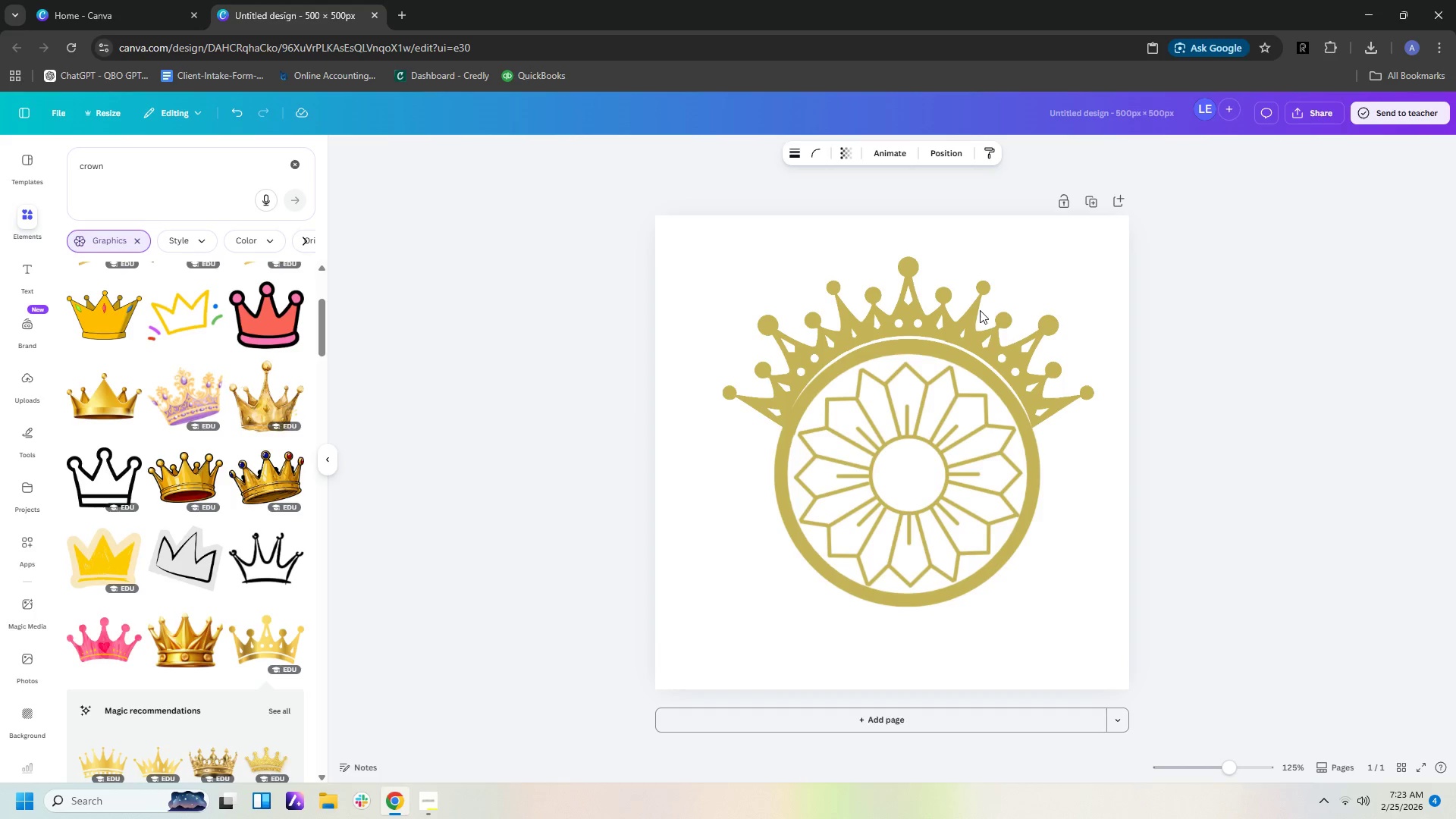 
key(ArrowDown)
 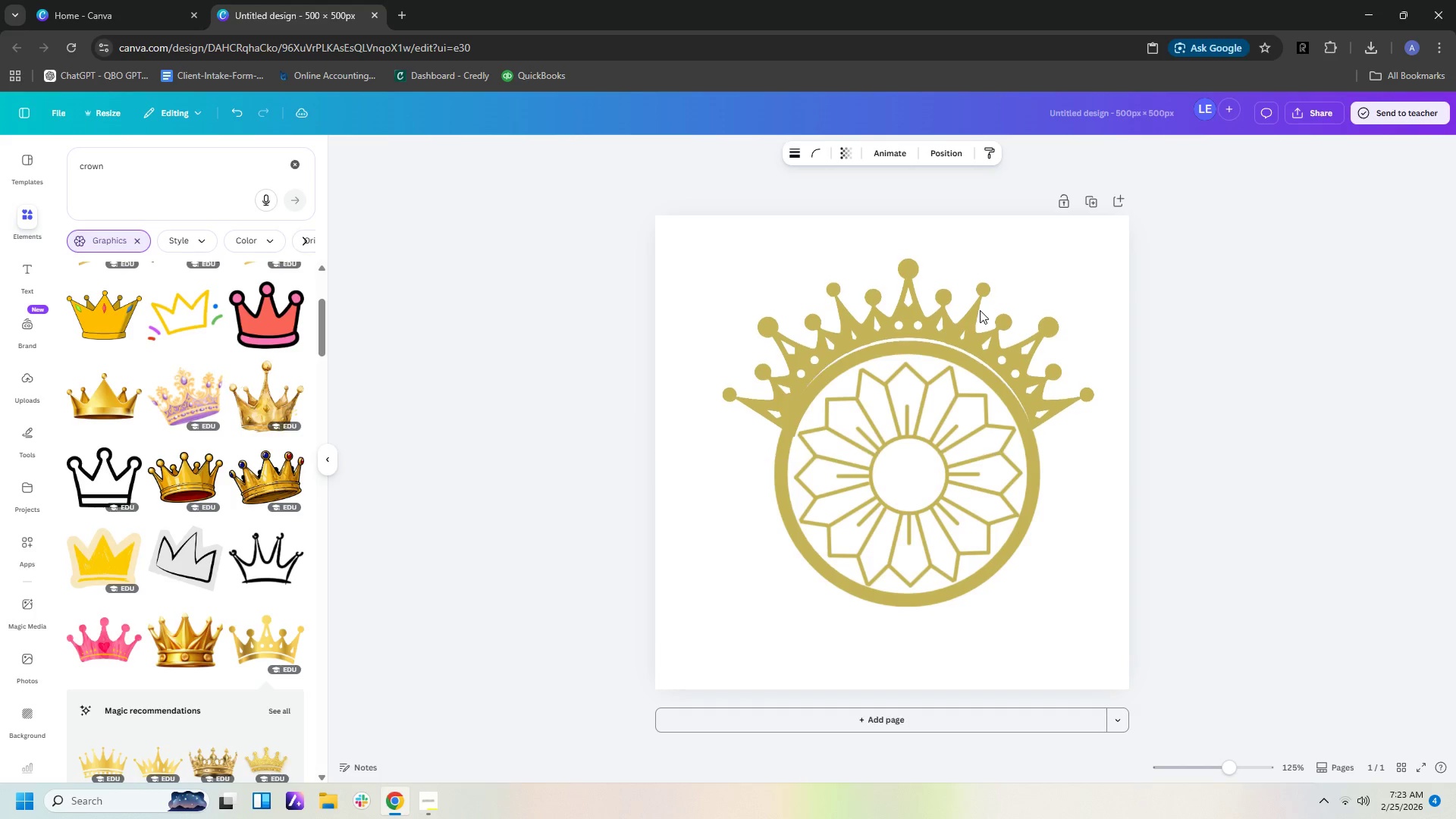 
key(ArrowDown)
 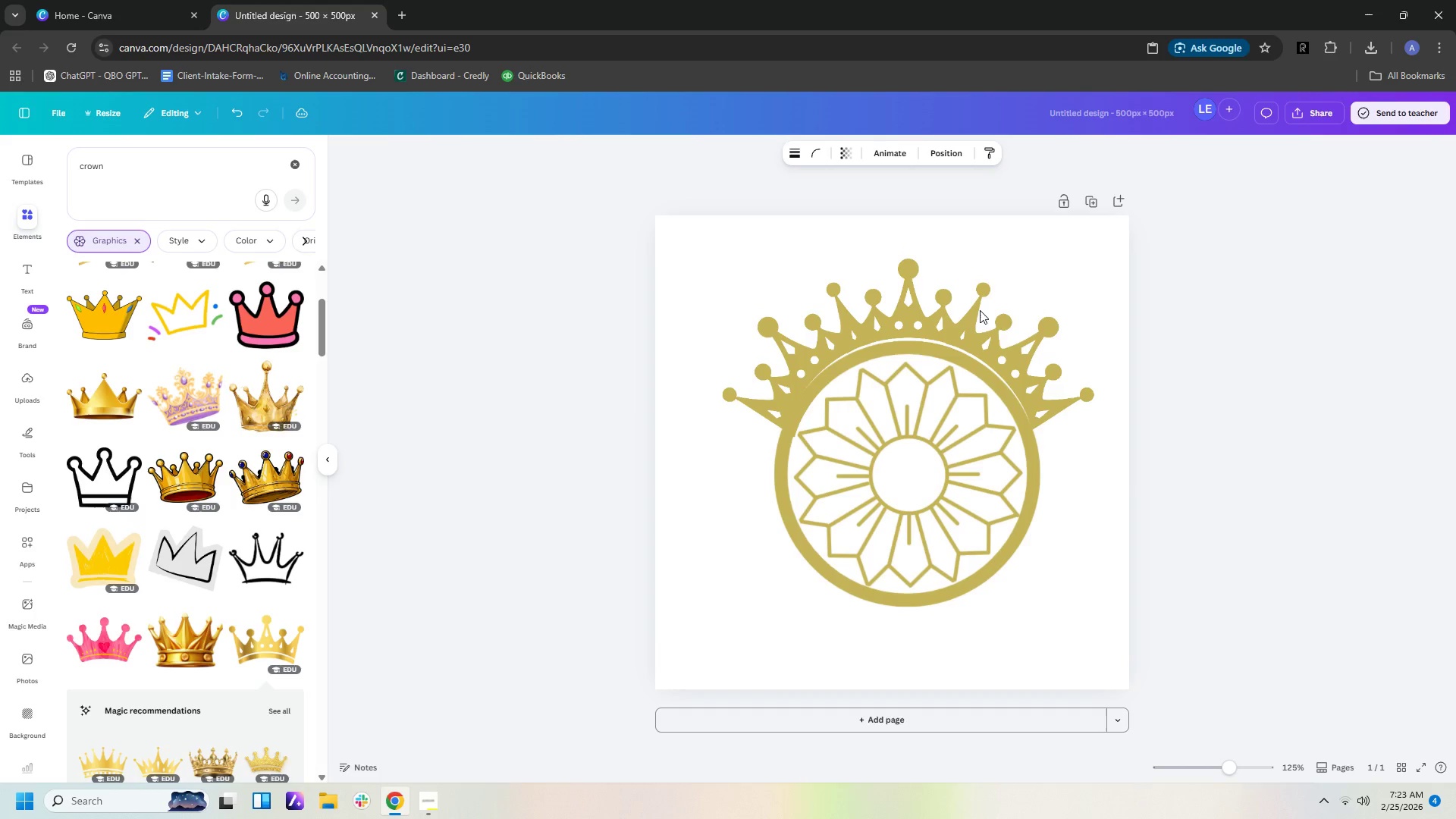 
key(ArrowDown)
 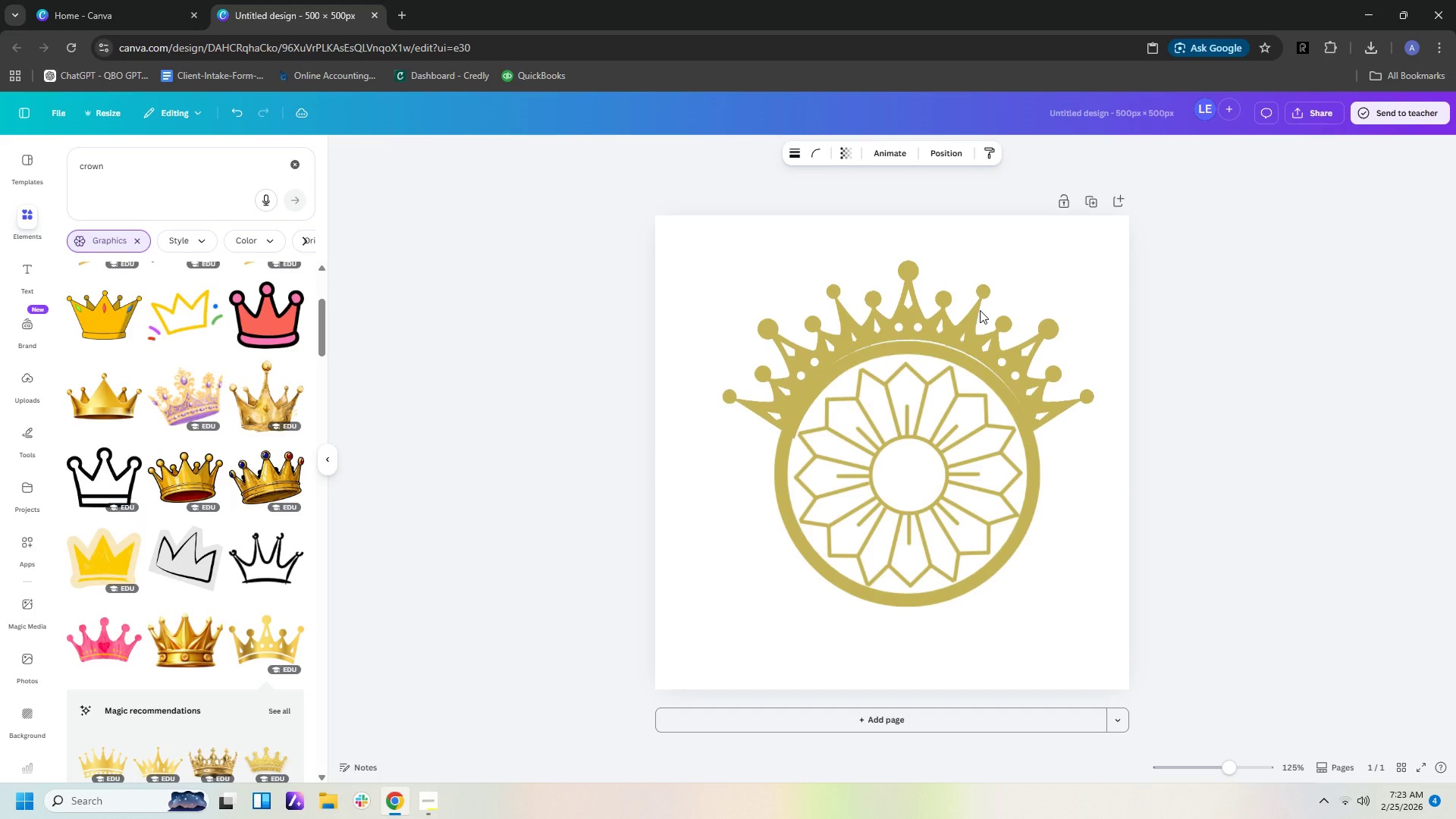 
key(ArrowDown)
 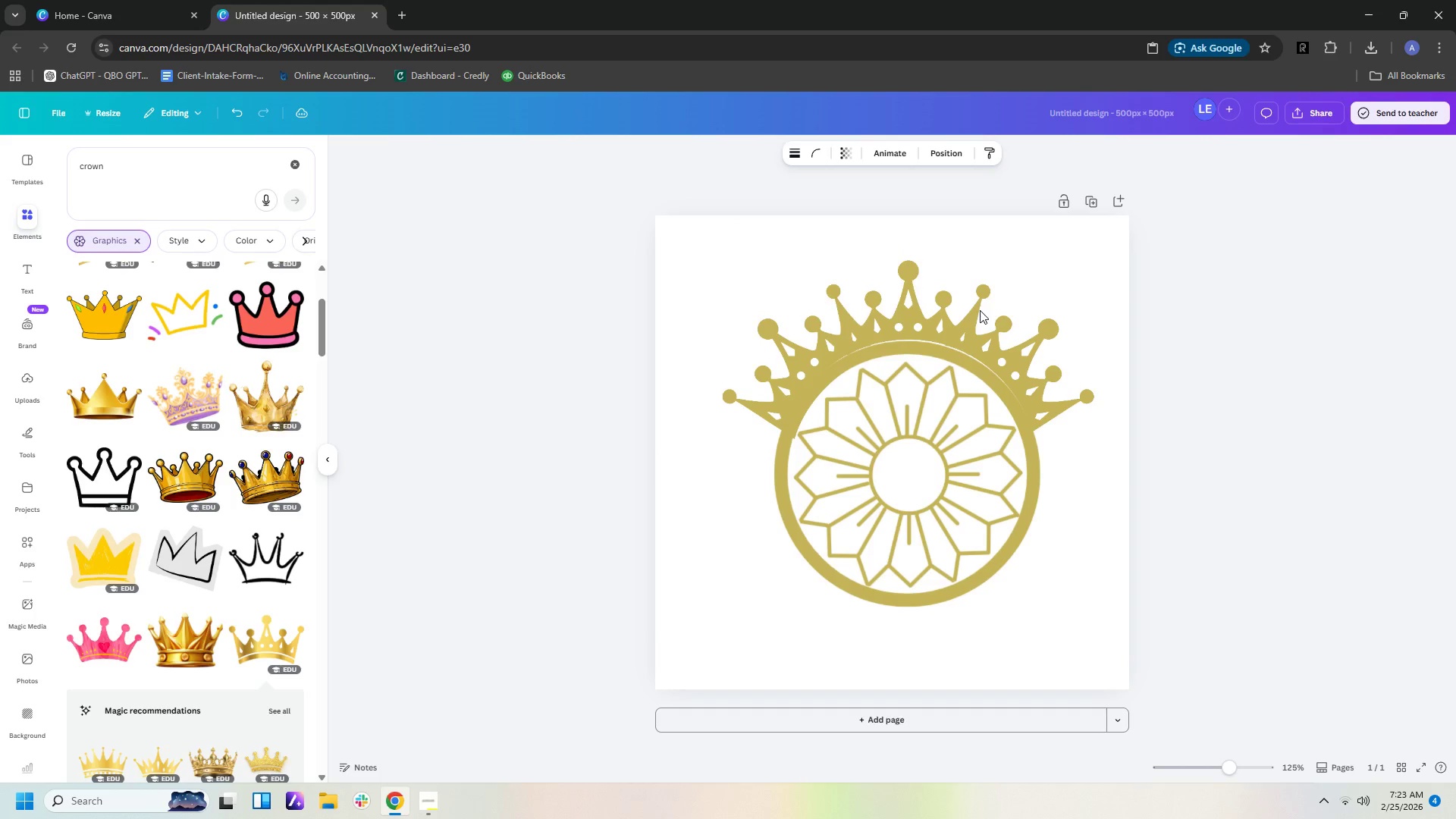 
key(ArrowDown)
 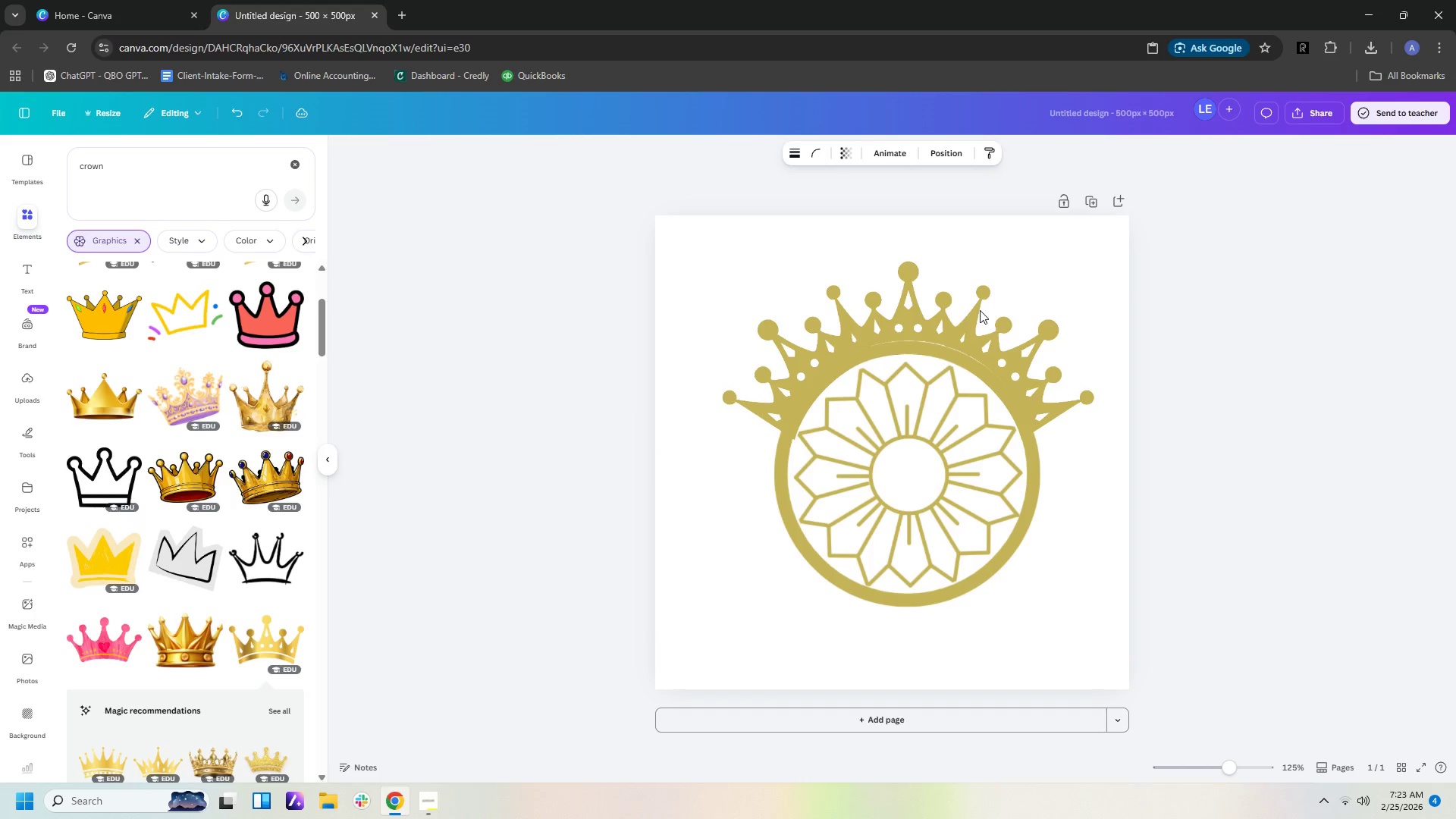 
key(ArrowDown)
 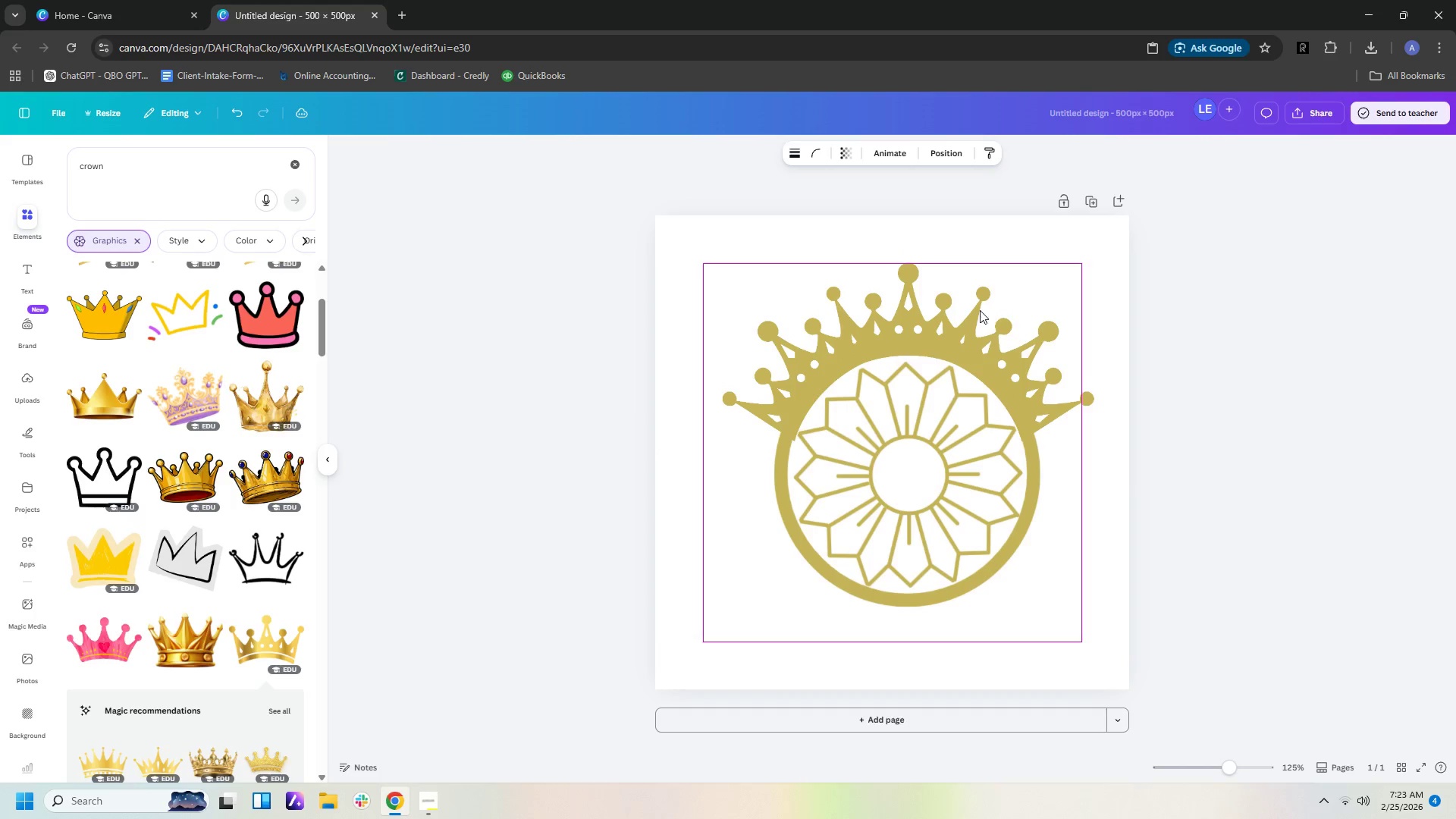 
key(ArrowDown)
 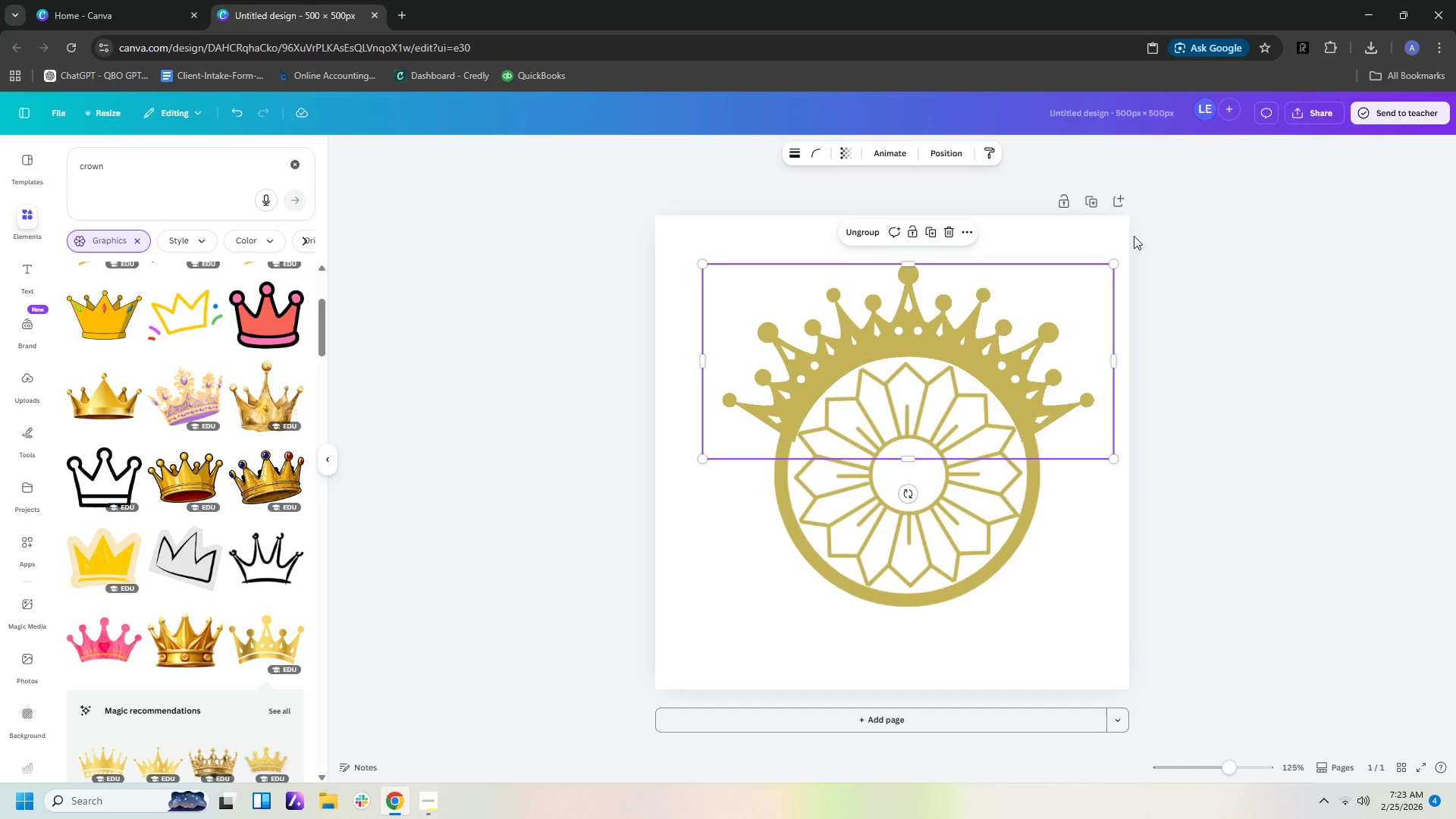 
left_click([1199, 449])
 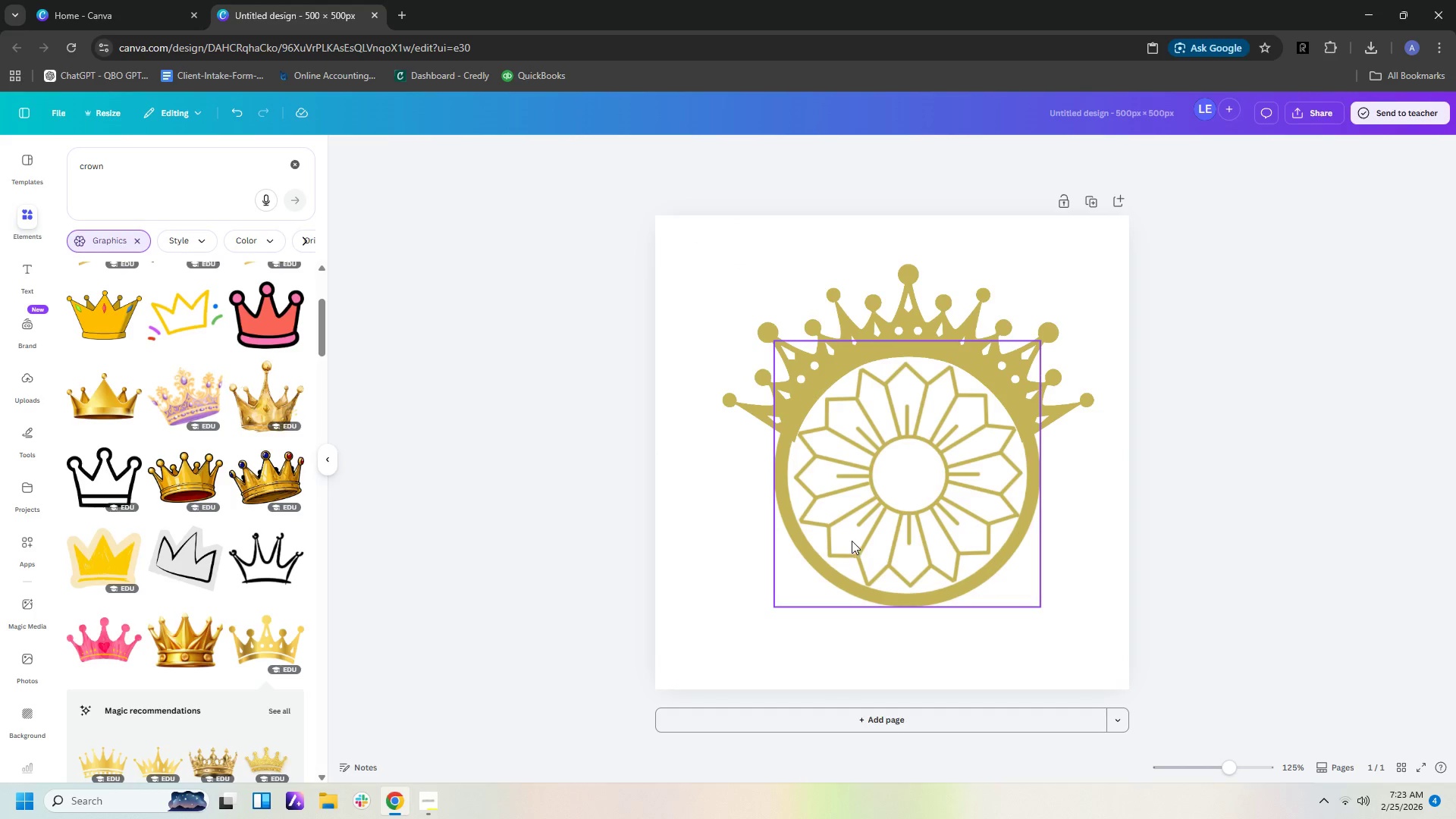 
left_click([808, 549])
 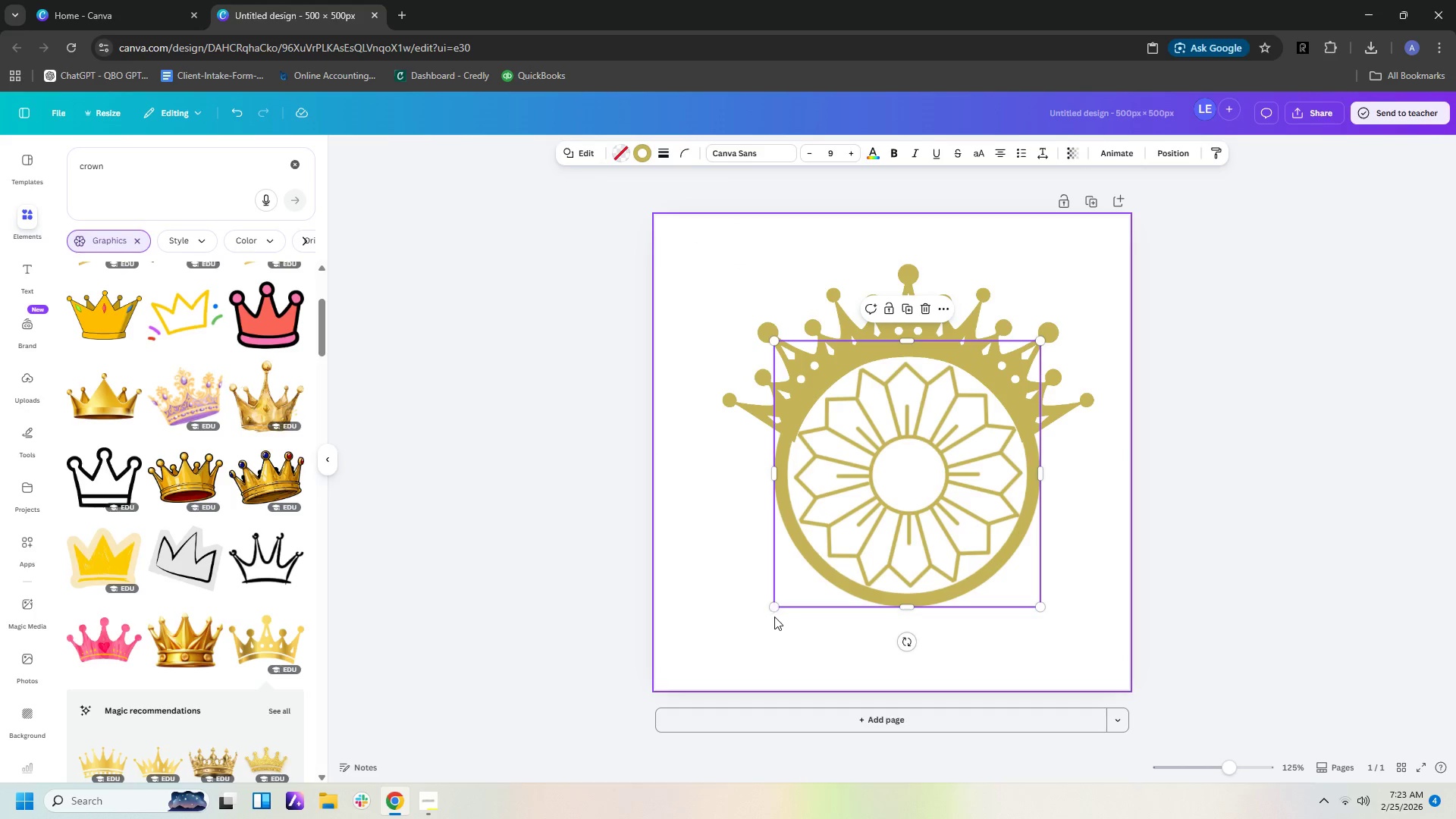 
left_click_drag(start_coordinate=[774, 610], to_coordinate=[776, 606])
 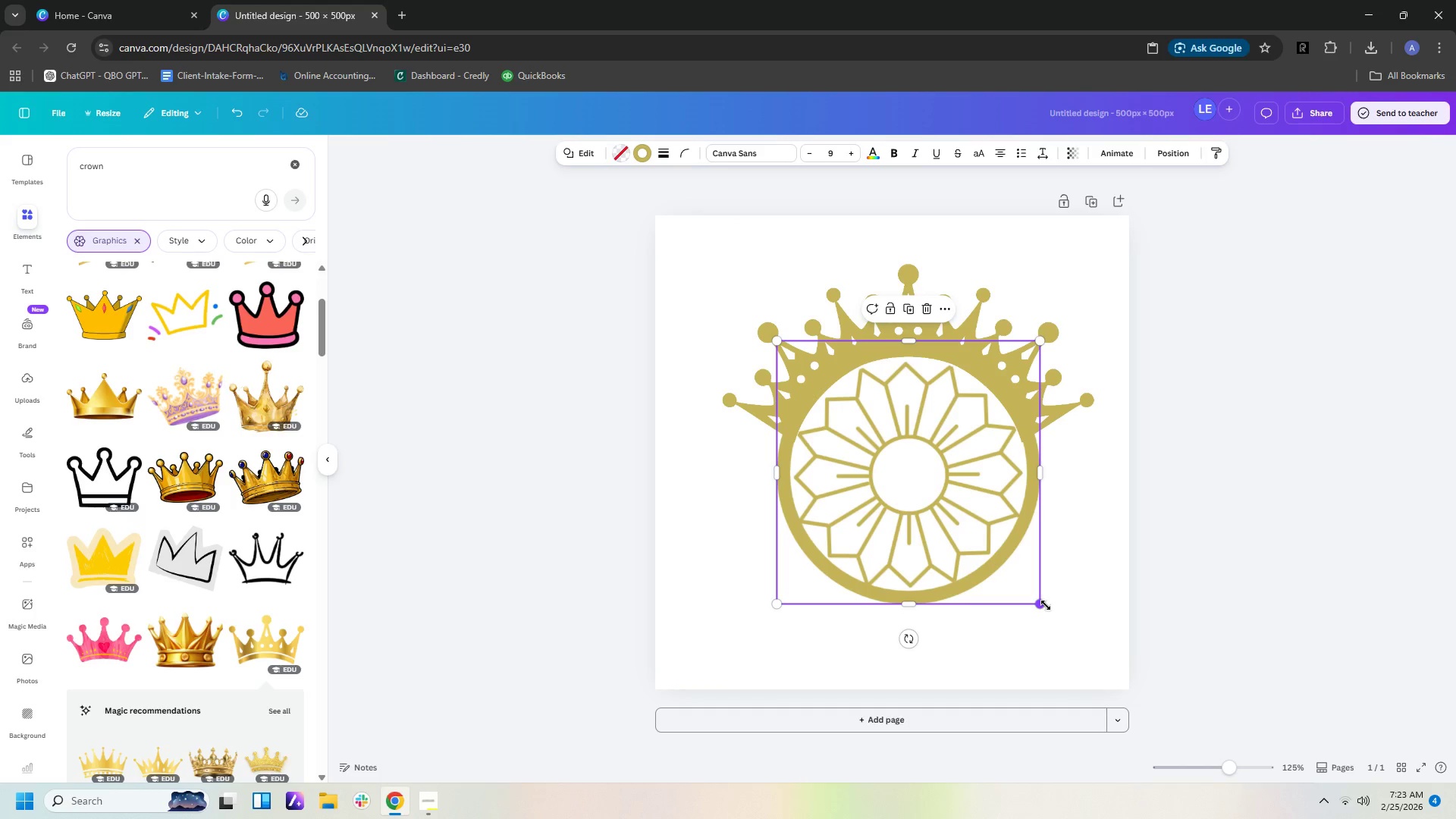 
left_click_drag(start_coordinate=[1044, 605], to_coordinate=[1040, 605])
 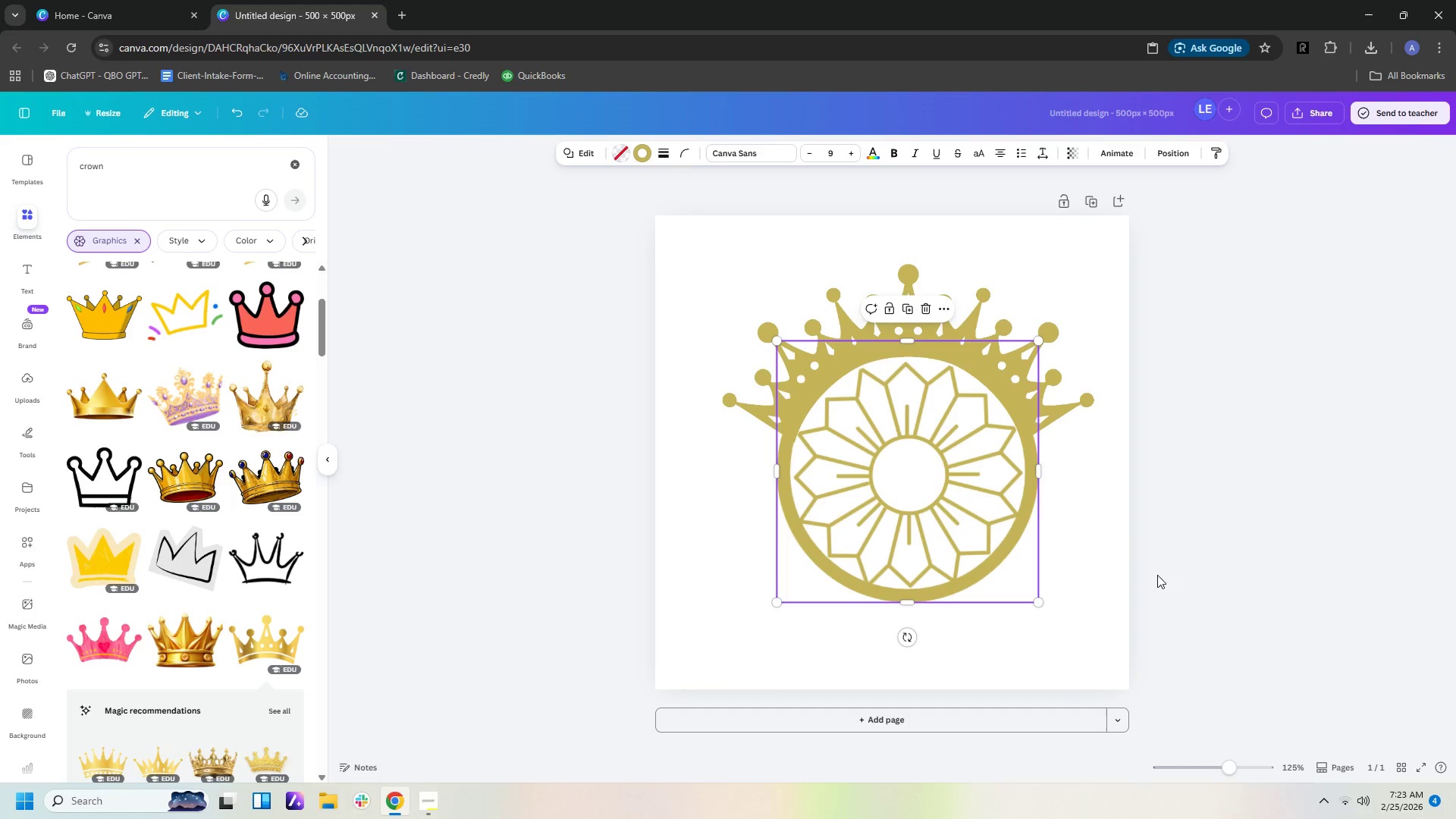 
left_click([1173, 572])
 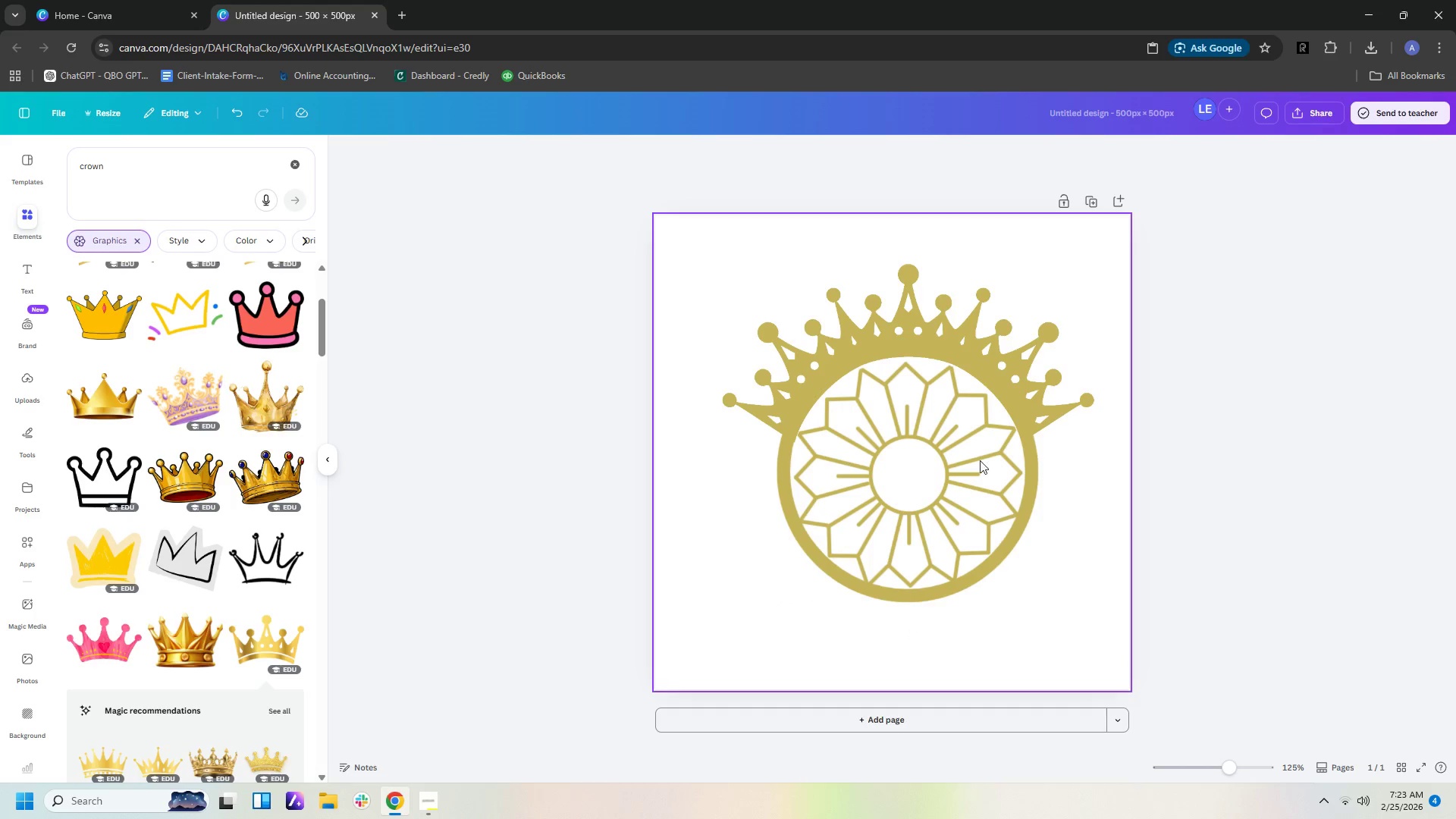 
left_click([904, 470])
 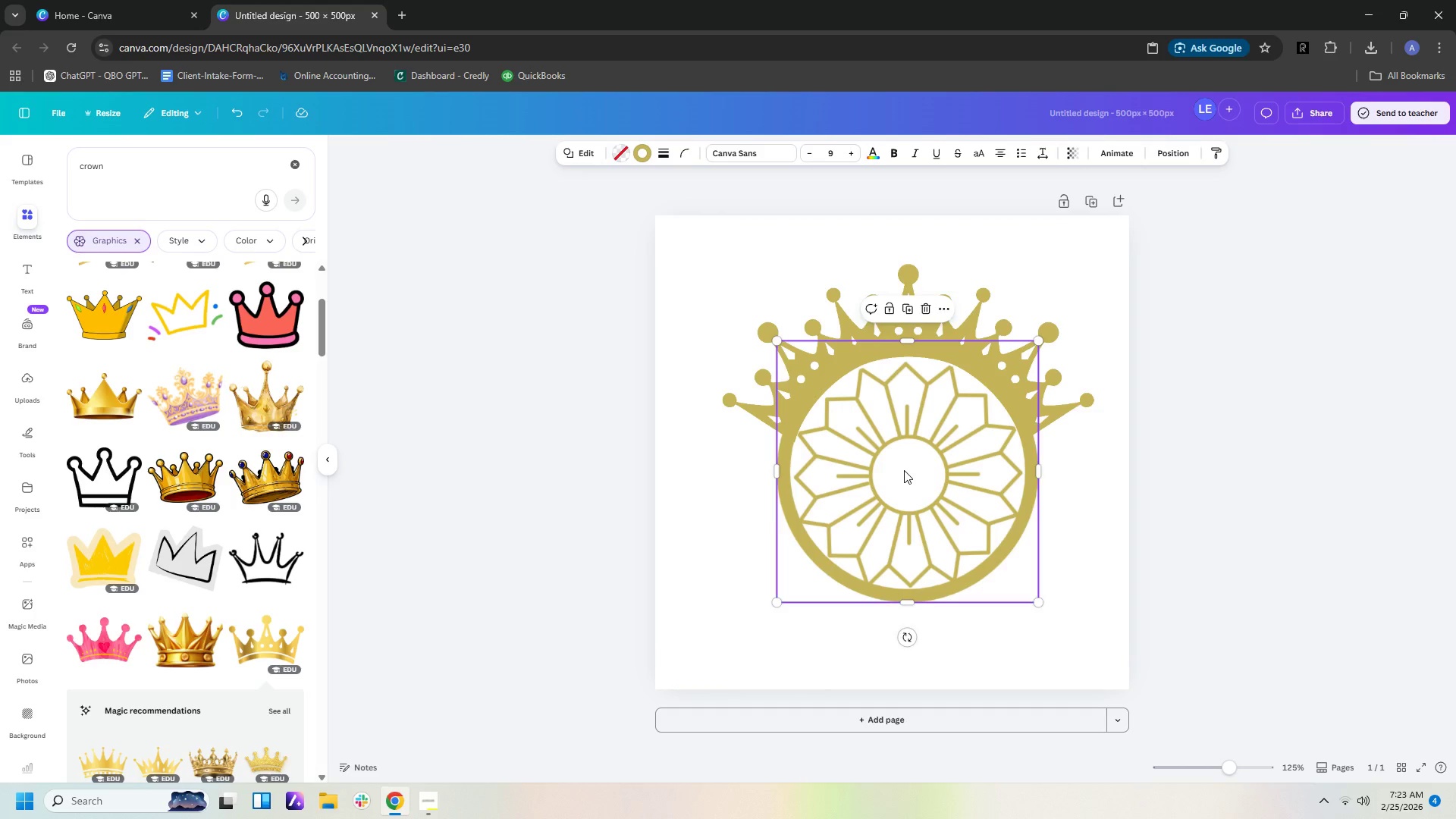 
key(ArrowUp)
 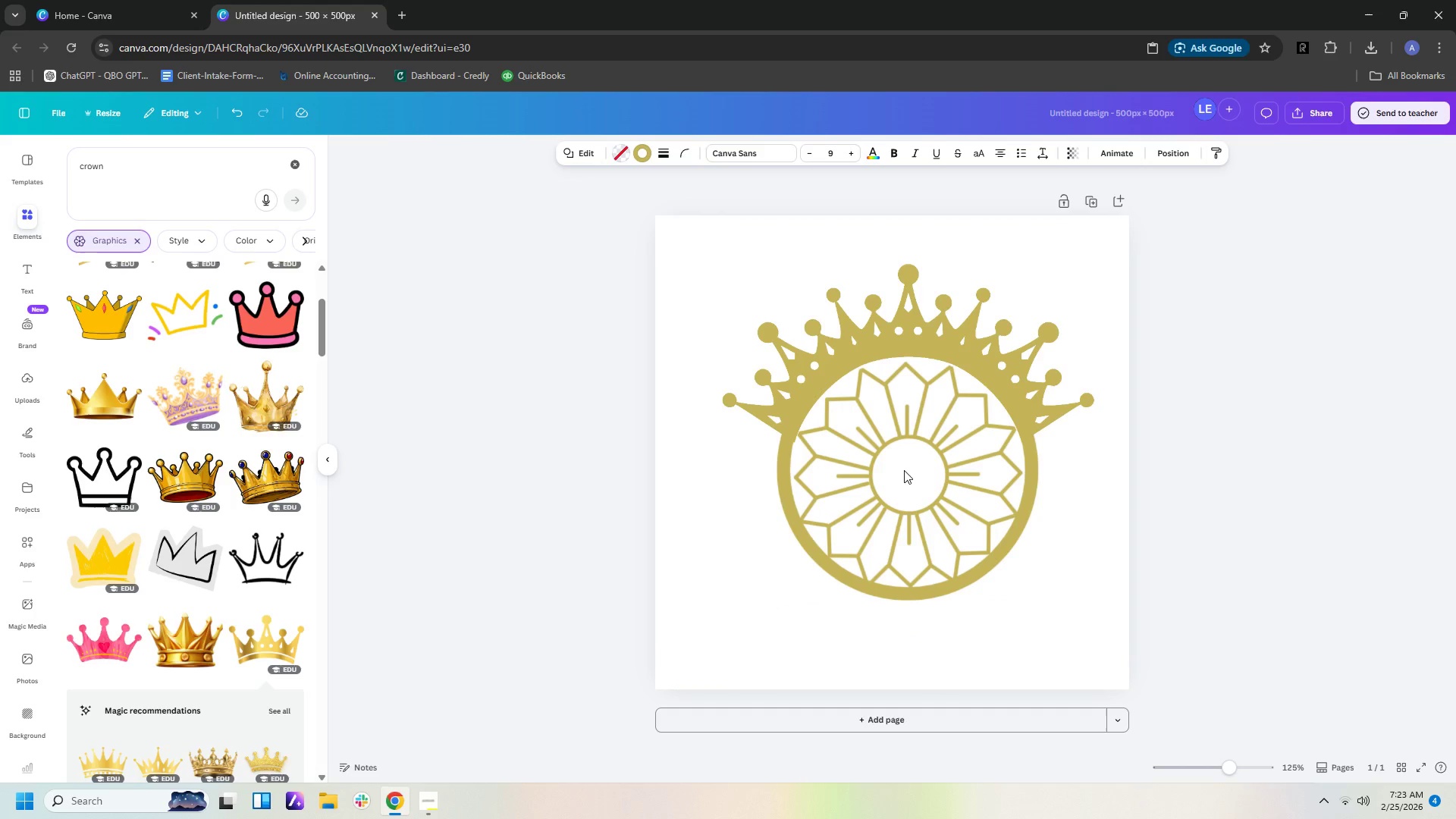 
key(ArrowUp)
 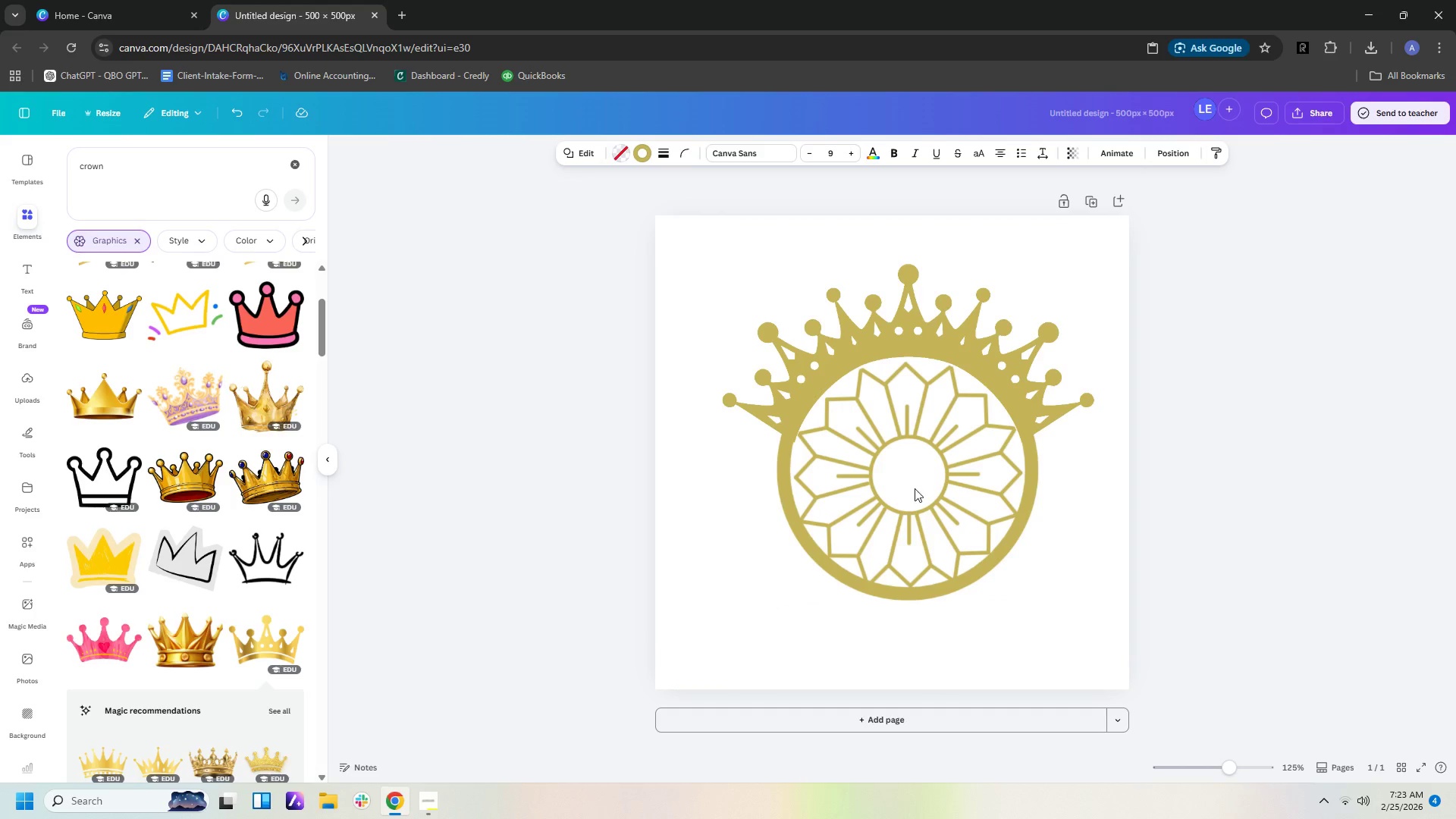 
key(ArrowDown)
 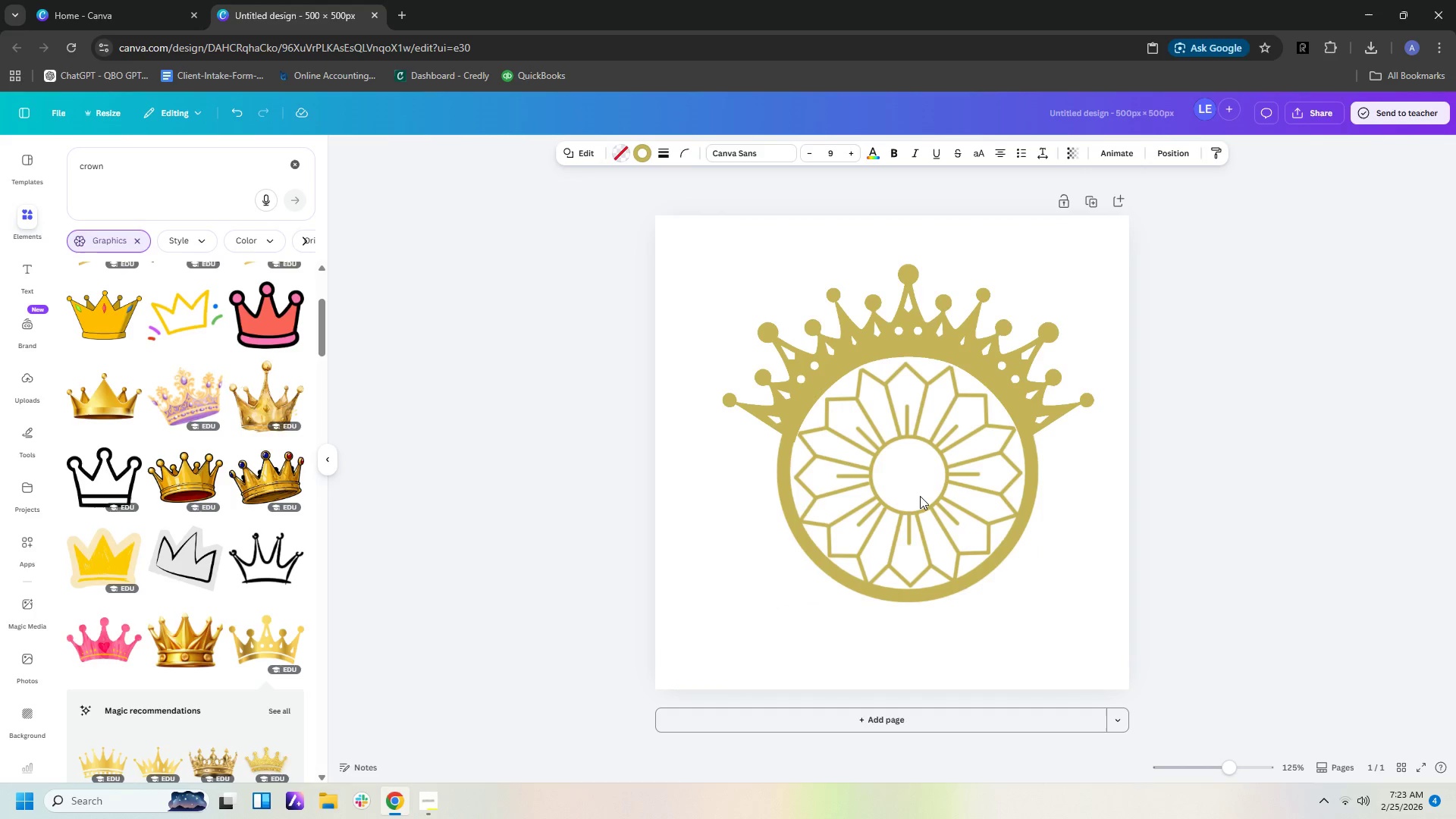 
key(ArrowDown)
 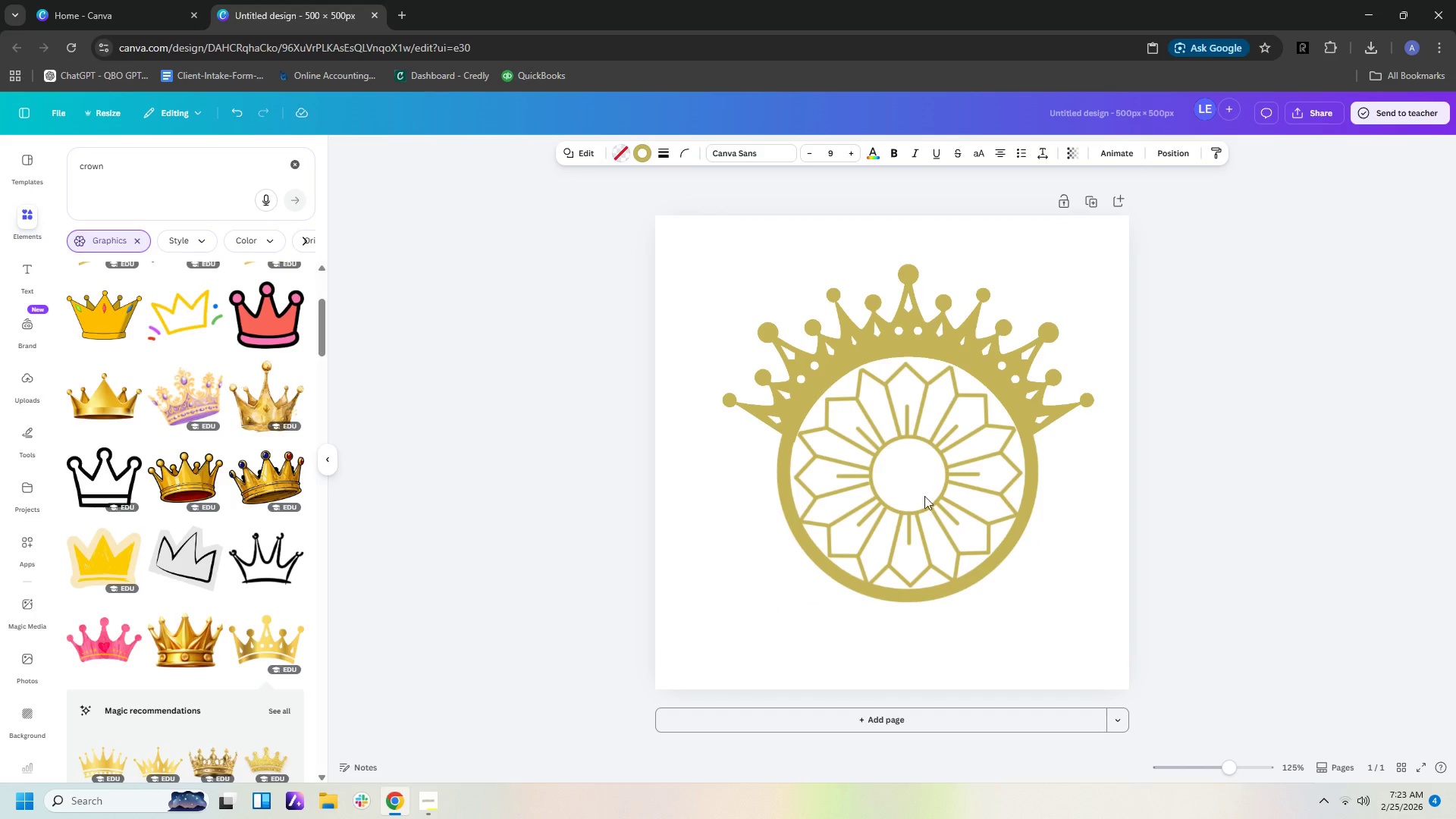 
key(ArrowDown)
 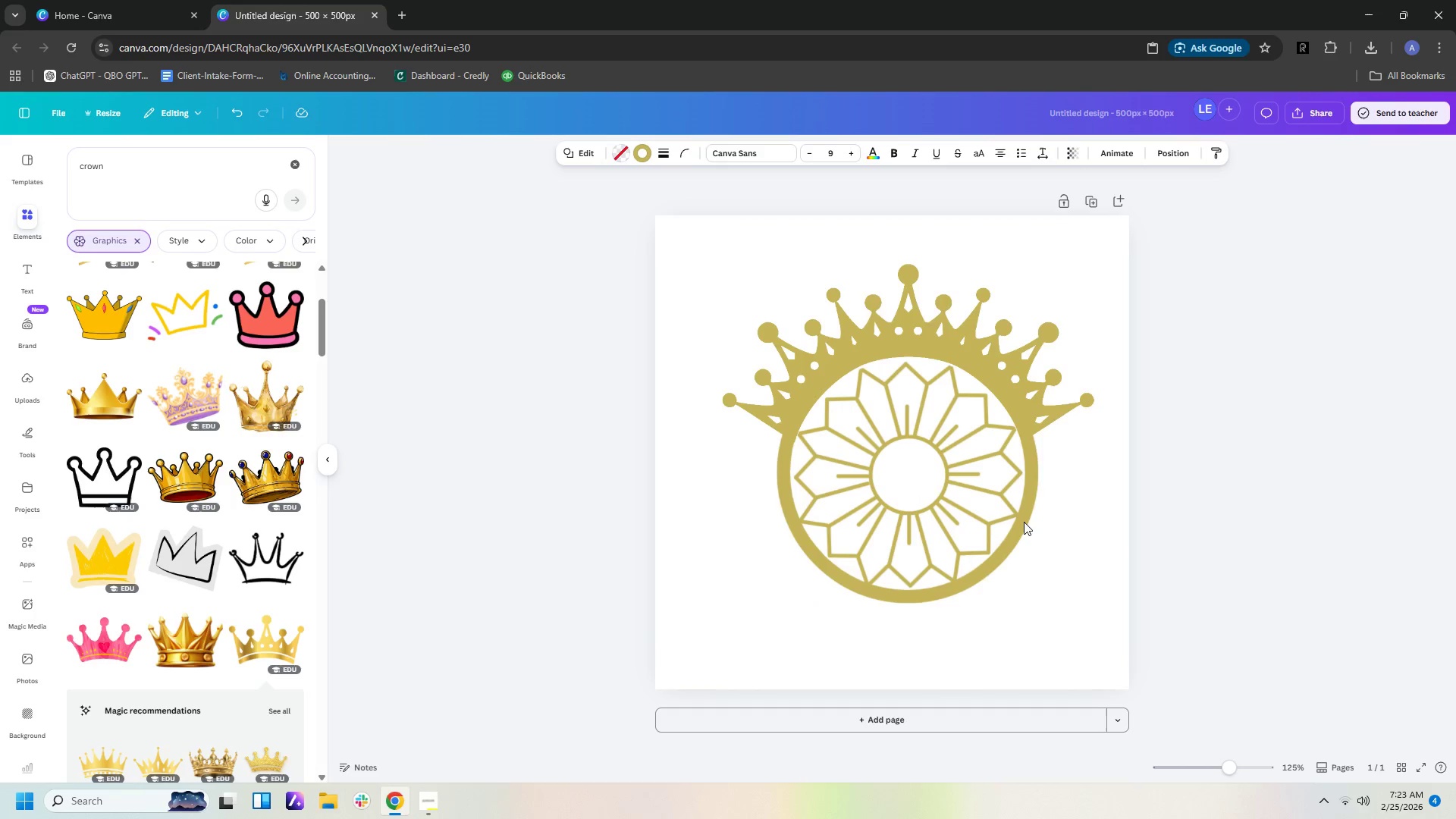 
left_click_drag(start_coordinate=[1024, 522], to_coordinate=[832, 648])
 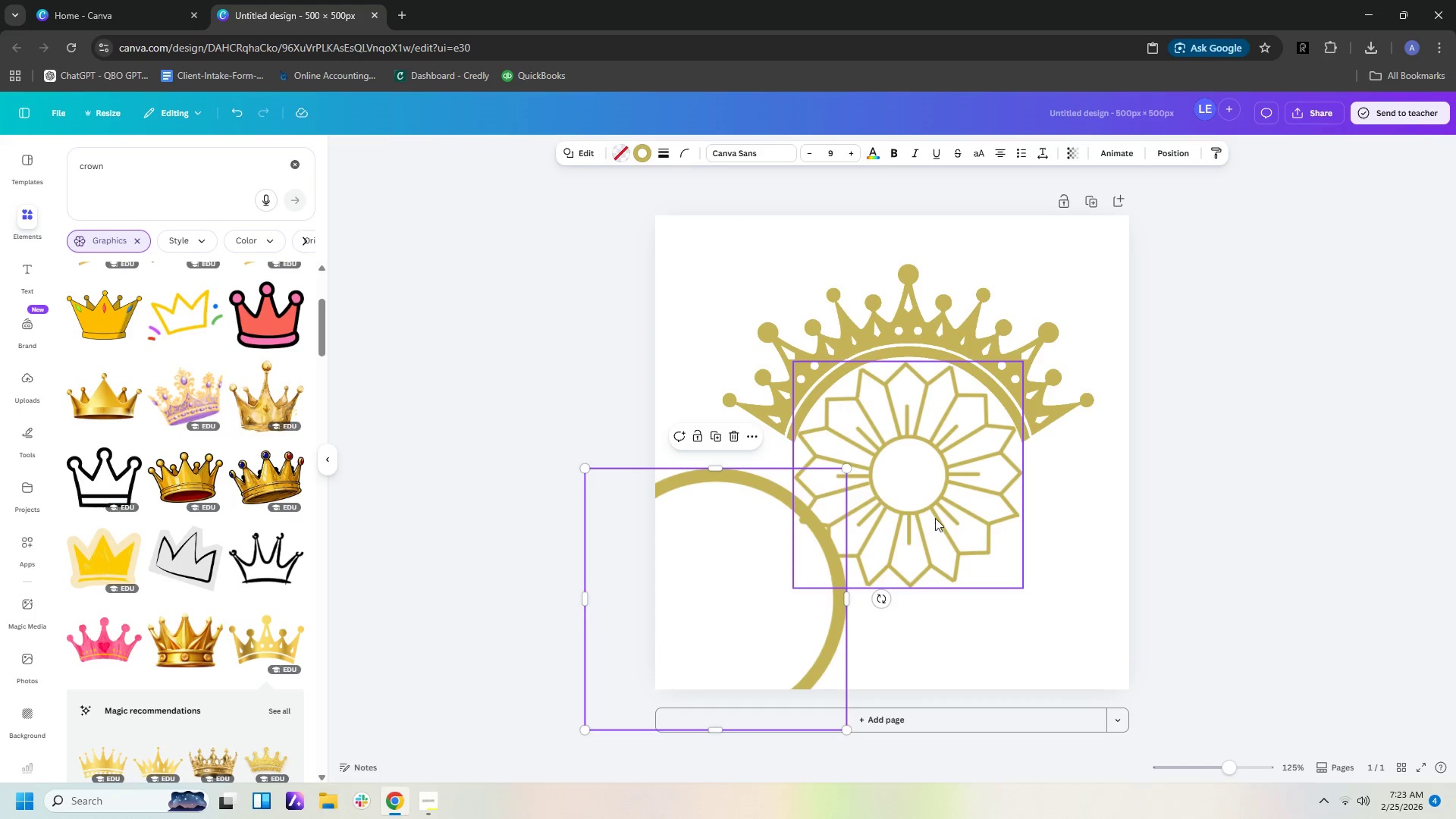 
left_click([935, 518])
 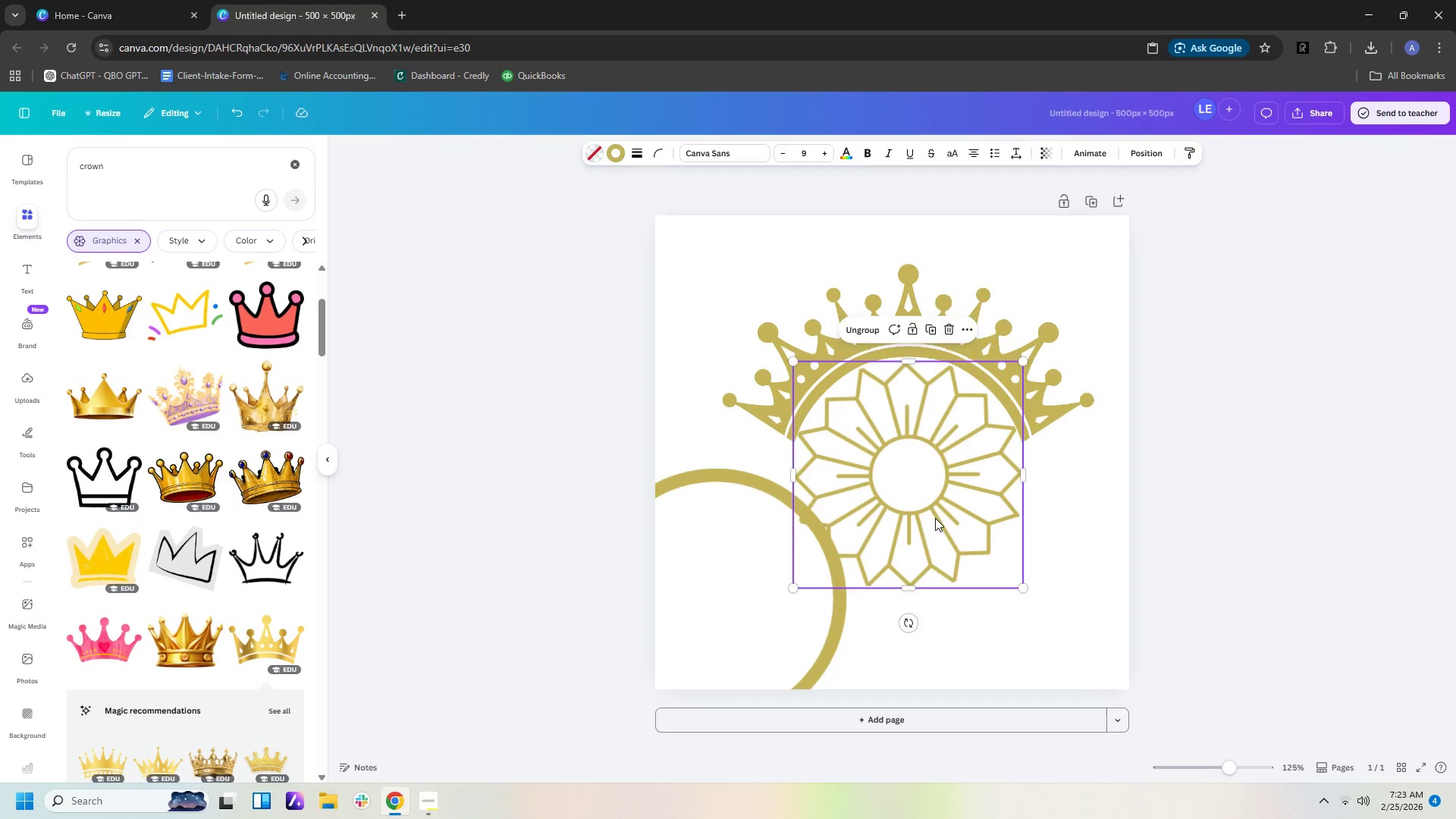 
key(ArrowUp)
 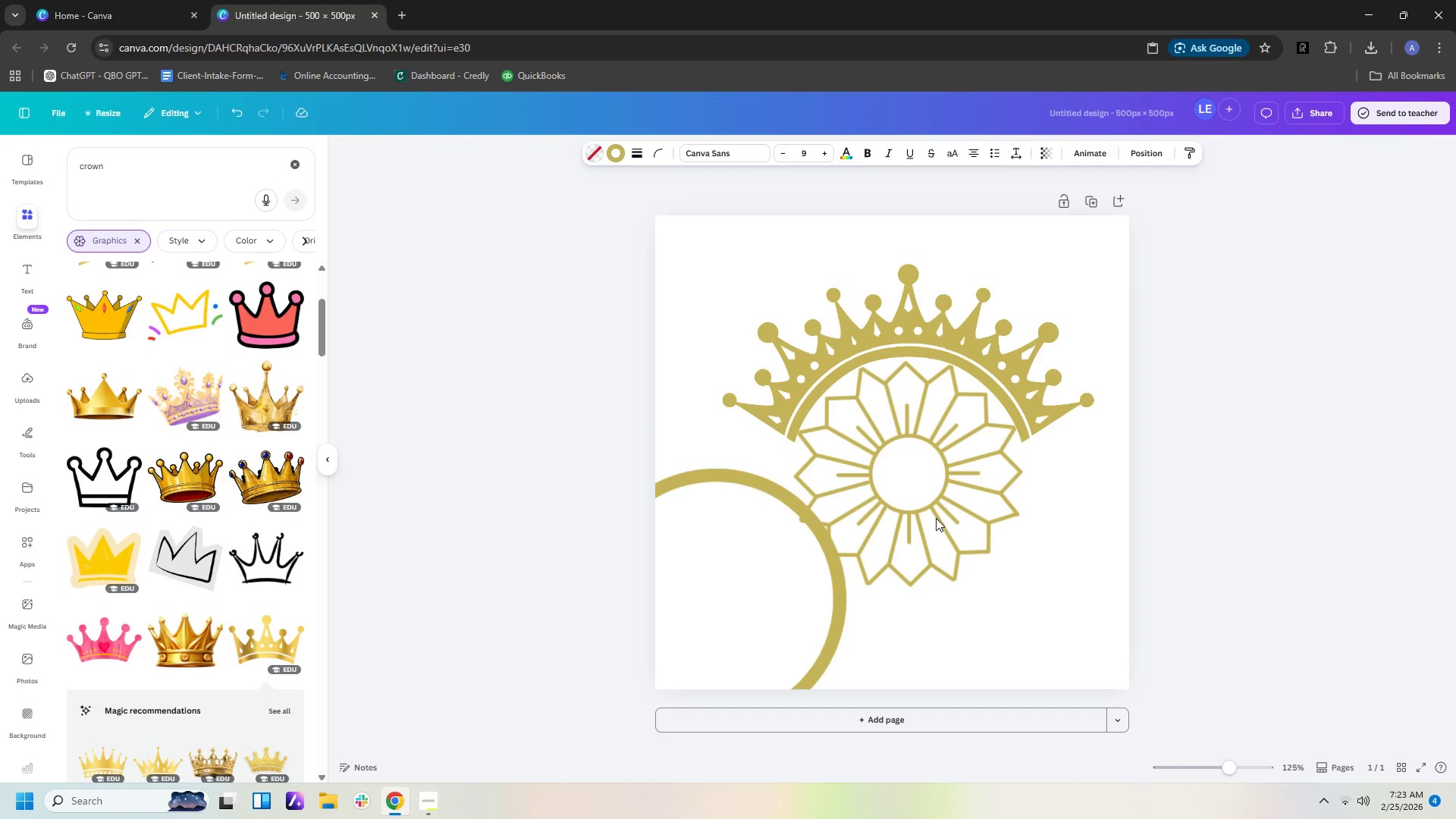 
key(ArrowUp)
 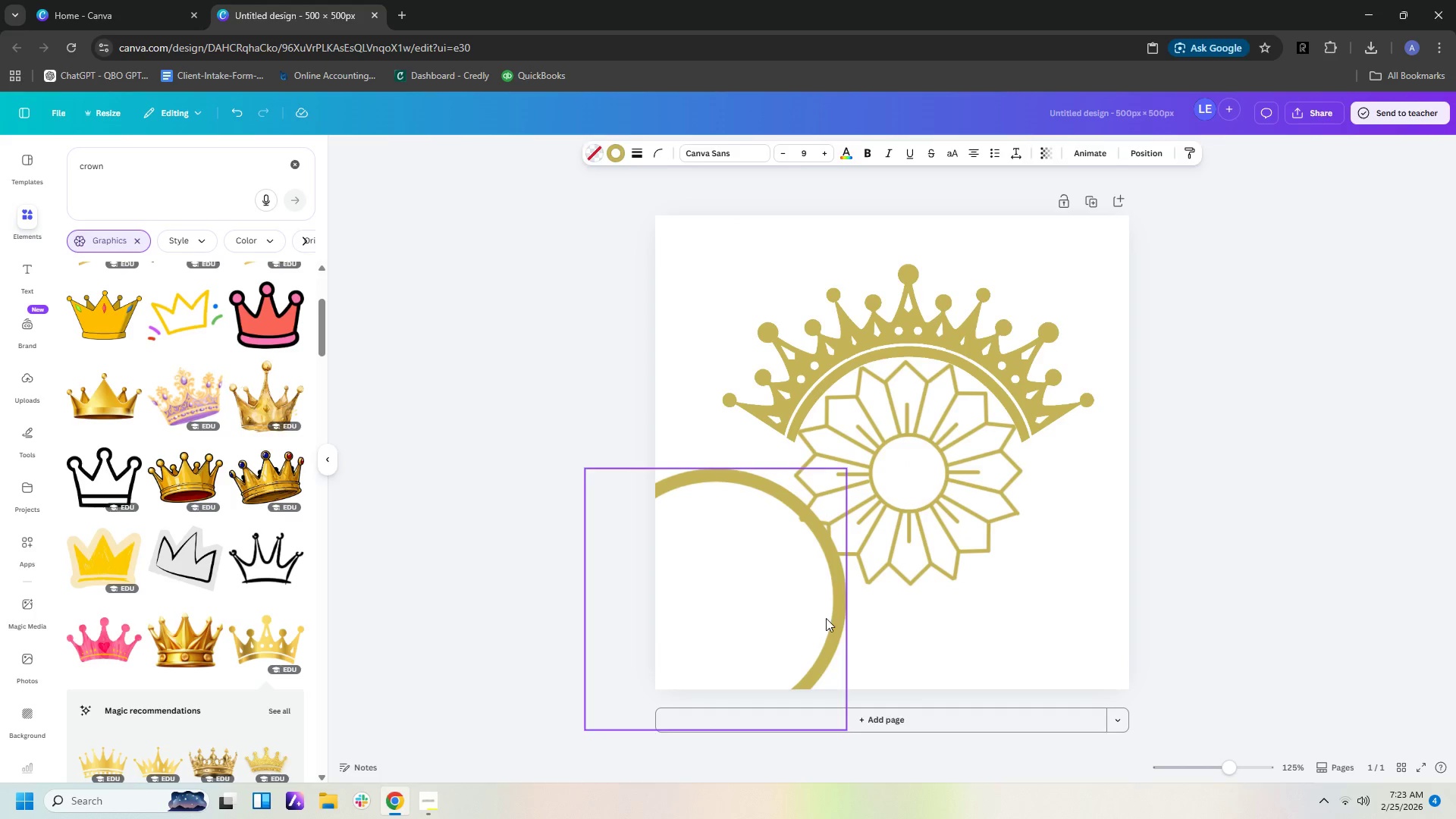 
left_click_drag(start_coordinate=[826, 618], to_coordinate=[1015, 493])
 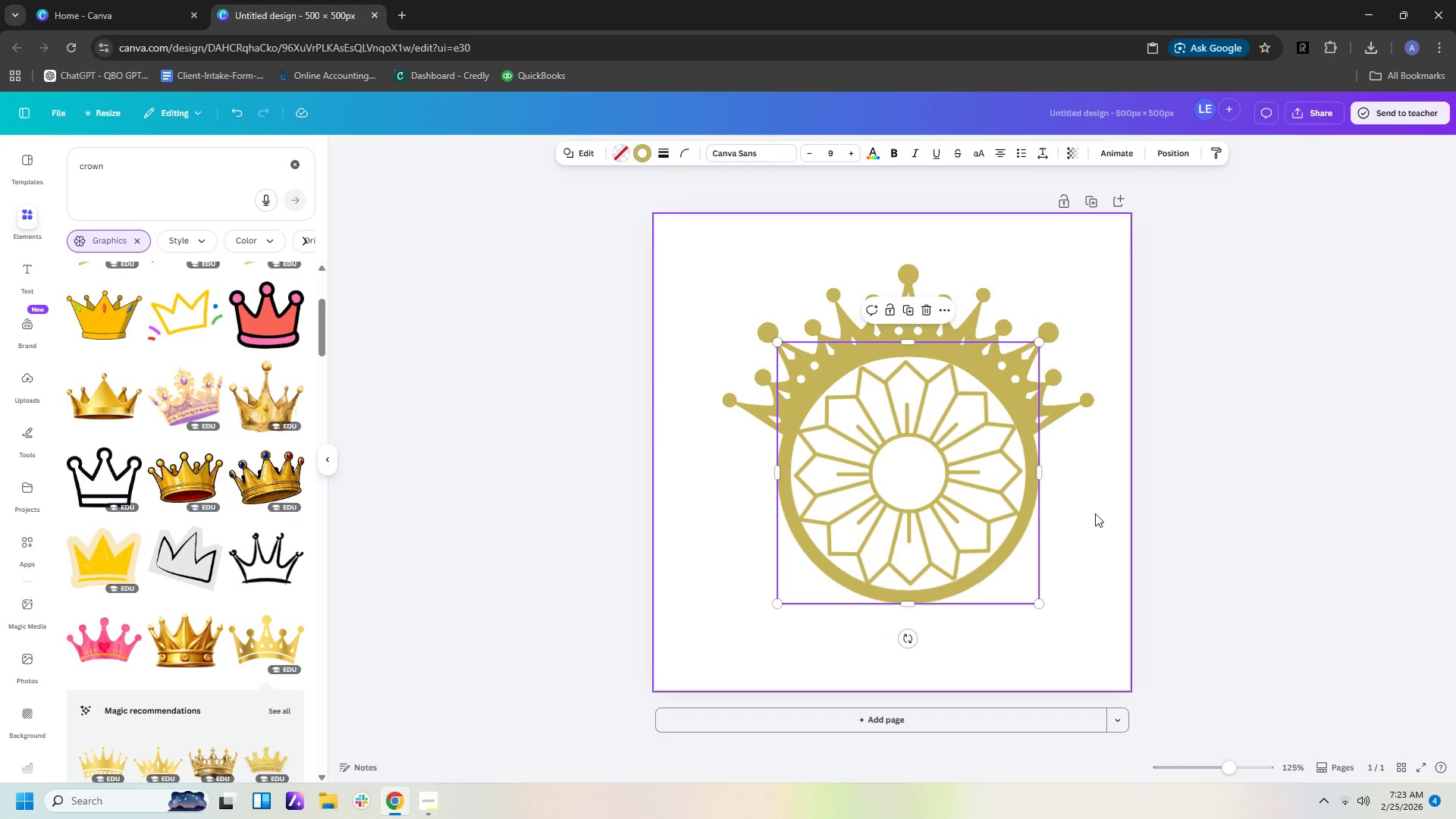 
left_click([1095, 513])
 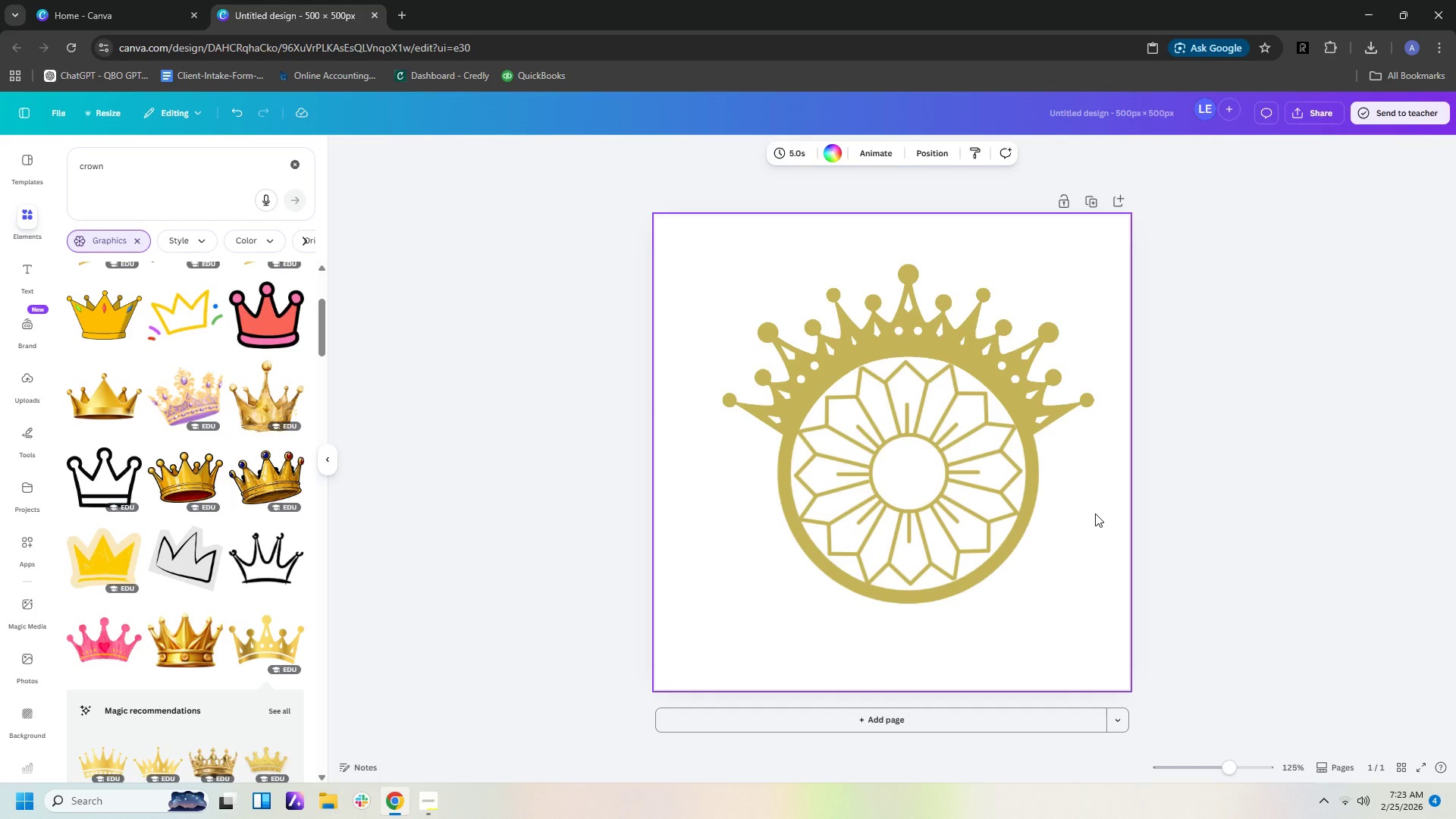 
wait(12.55)
 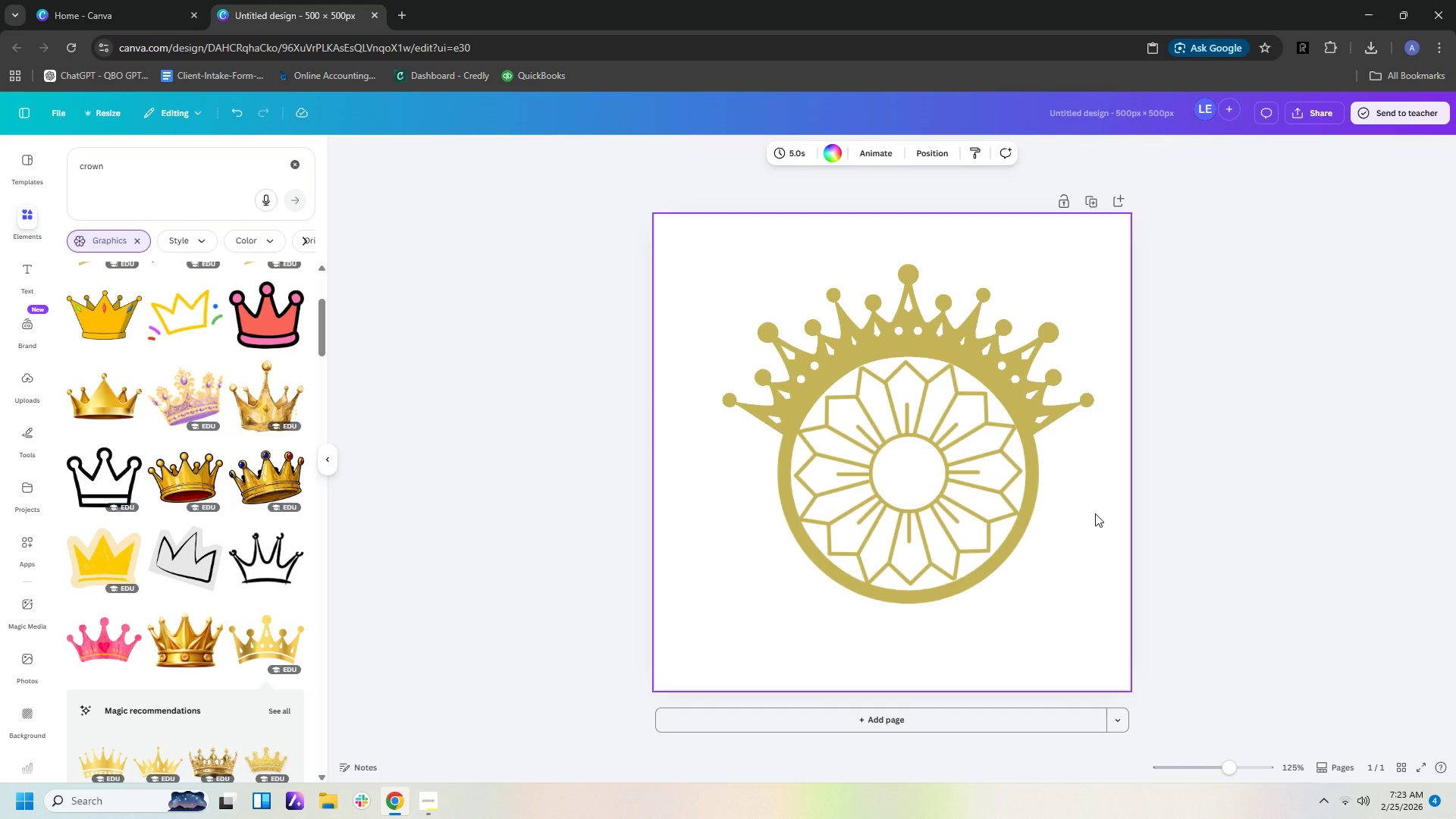 
left_click([125, 175])
 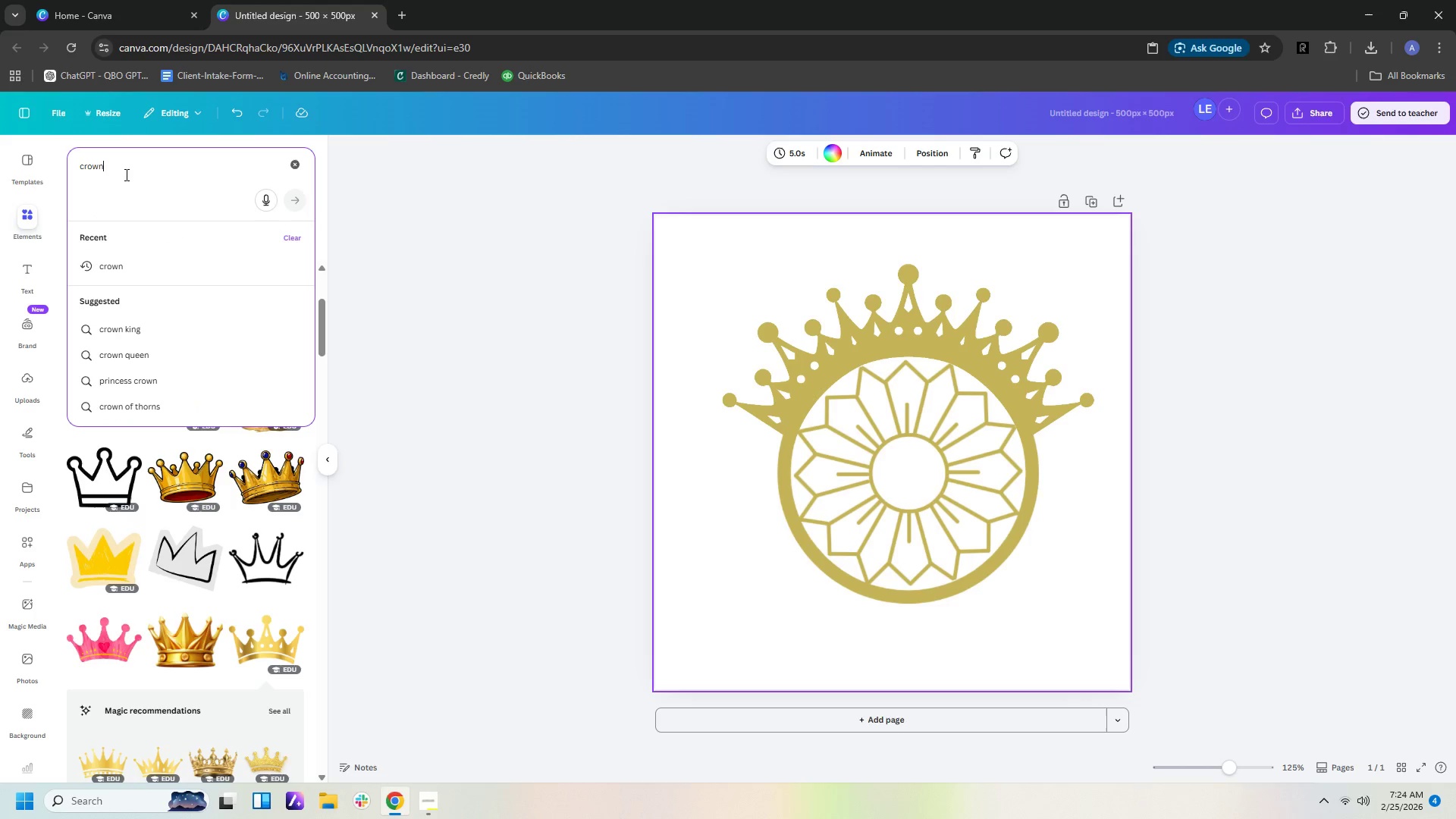 
left_click_drag(start_coordinate=[125, 173], to_coordinate=[0, 163])
 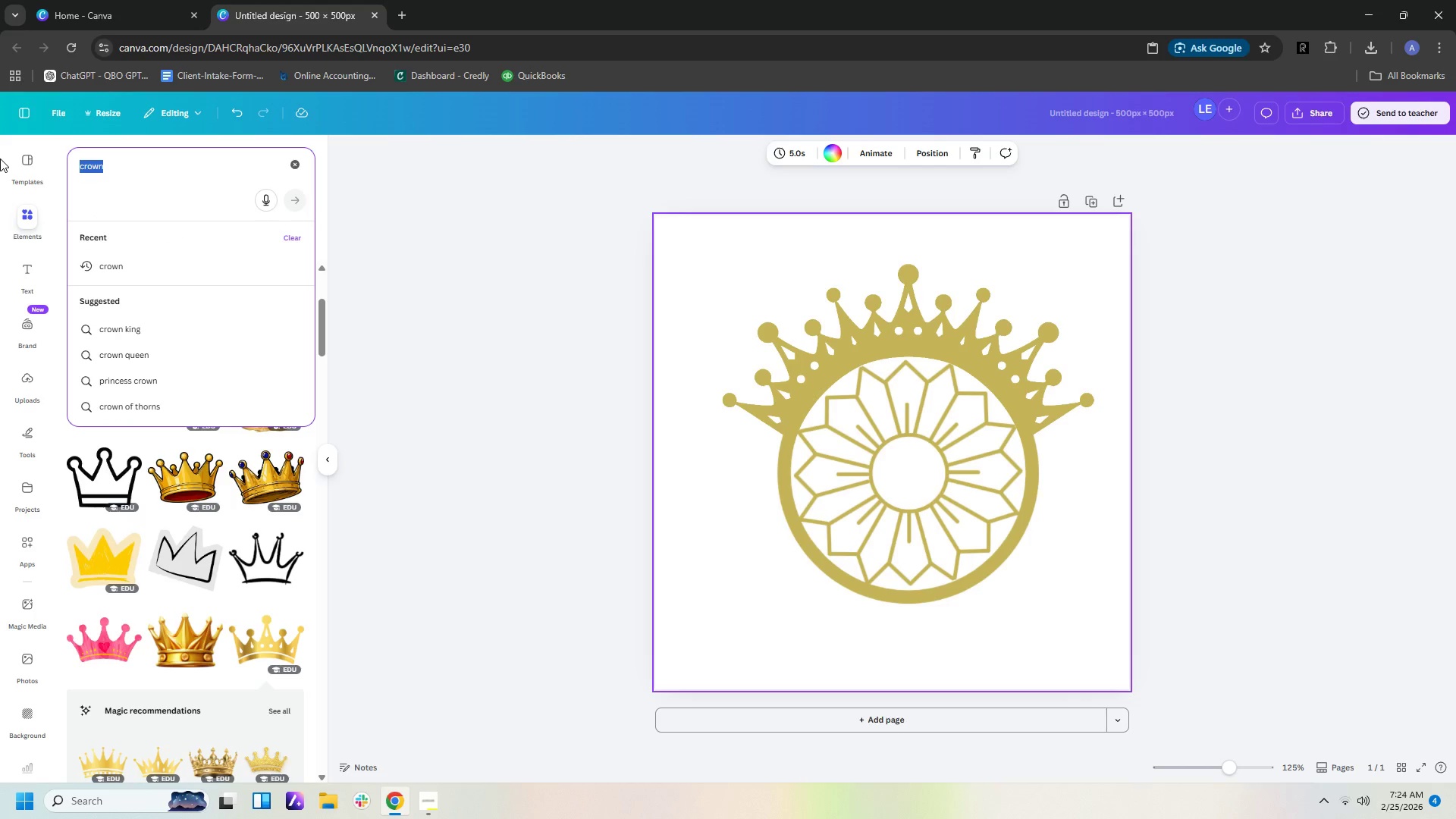 
type(circle with lines)
 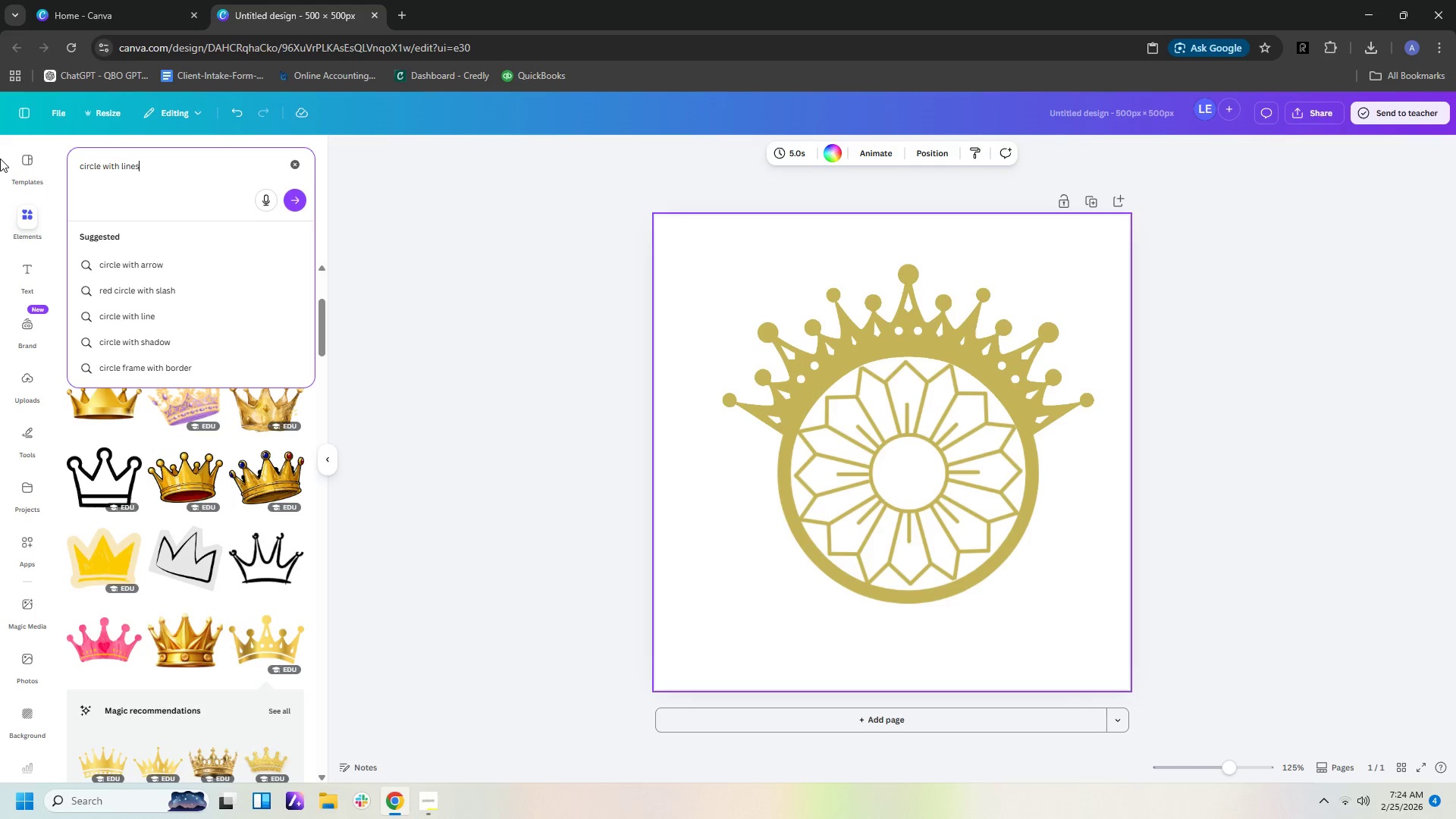 
key(Enter)
 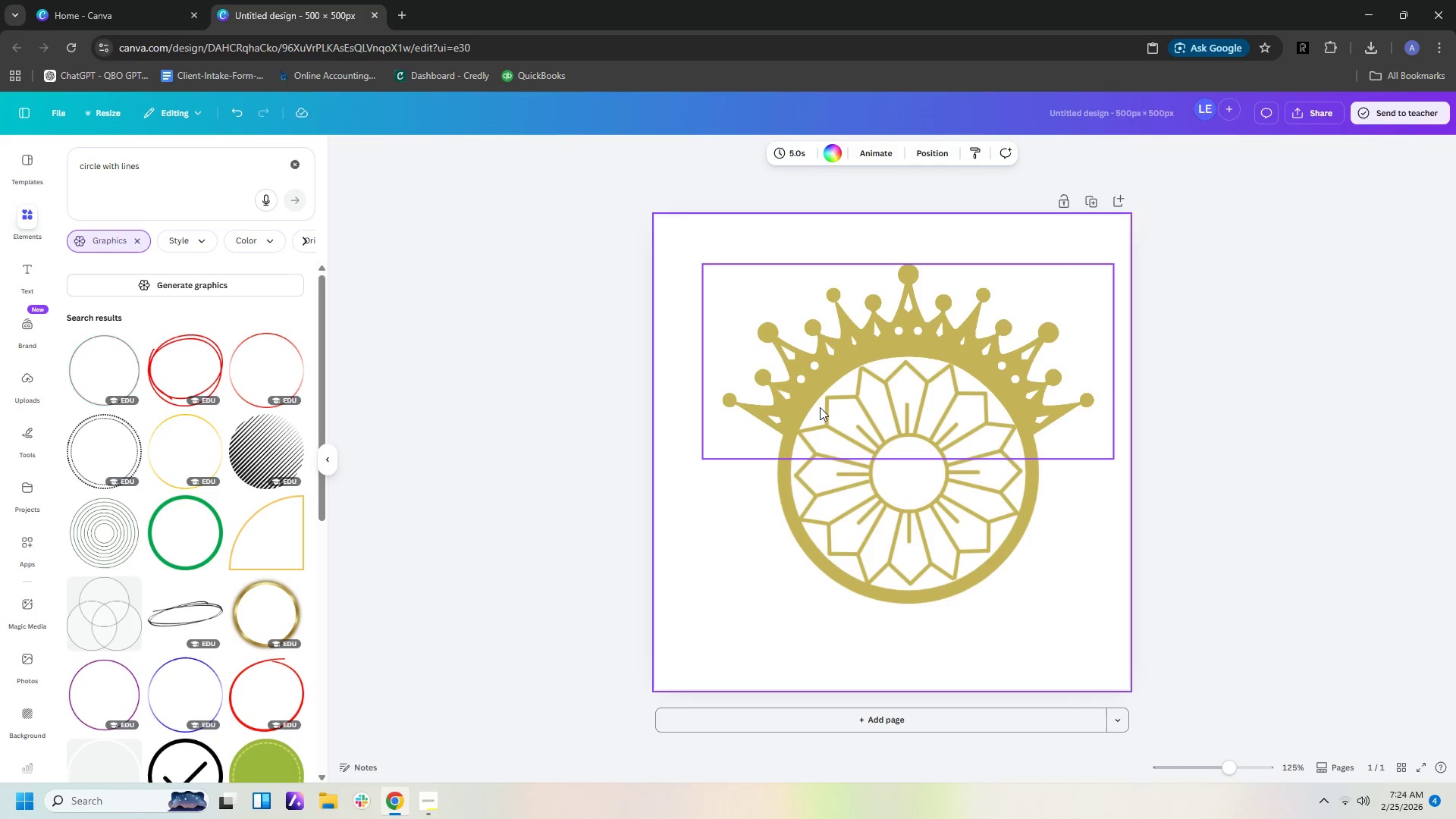 
wait(5.16)
 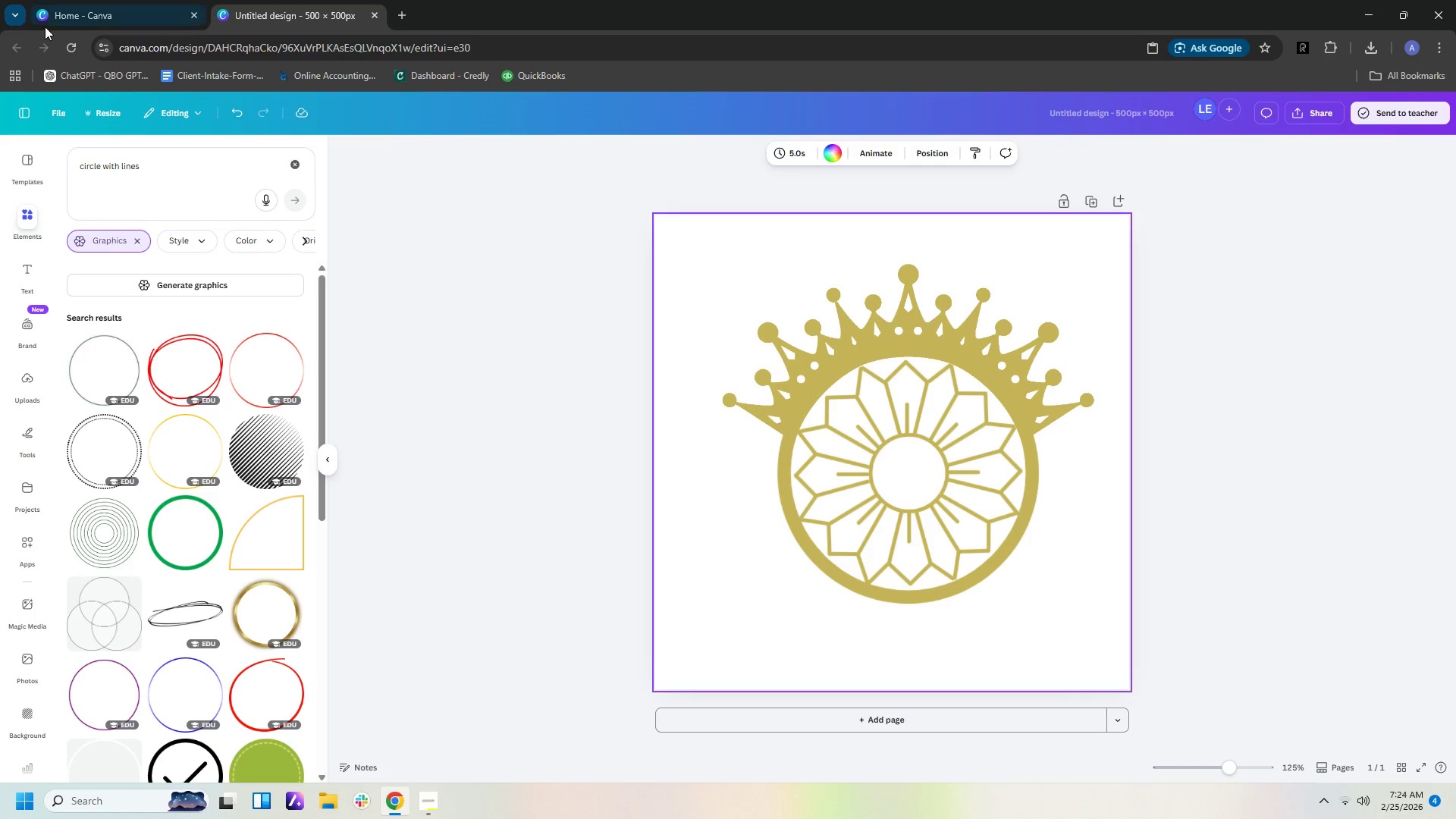 
scroll: coordinate [221, 471], scroll_direction: down, amount: 15.0
 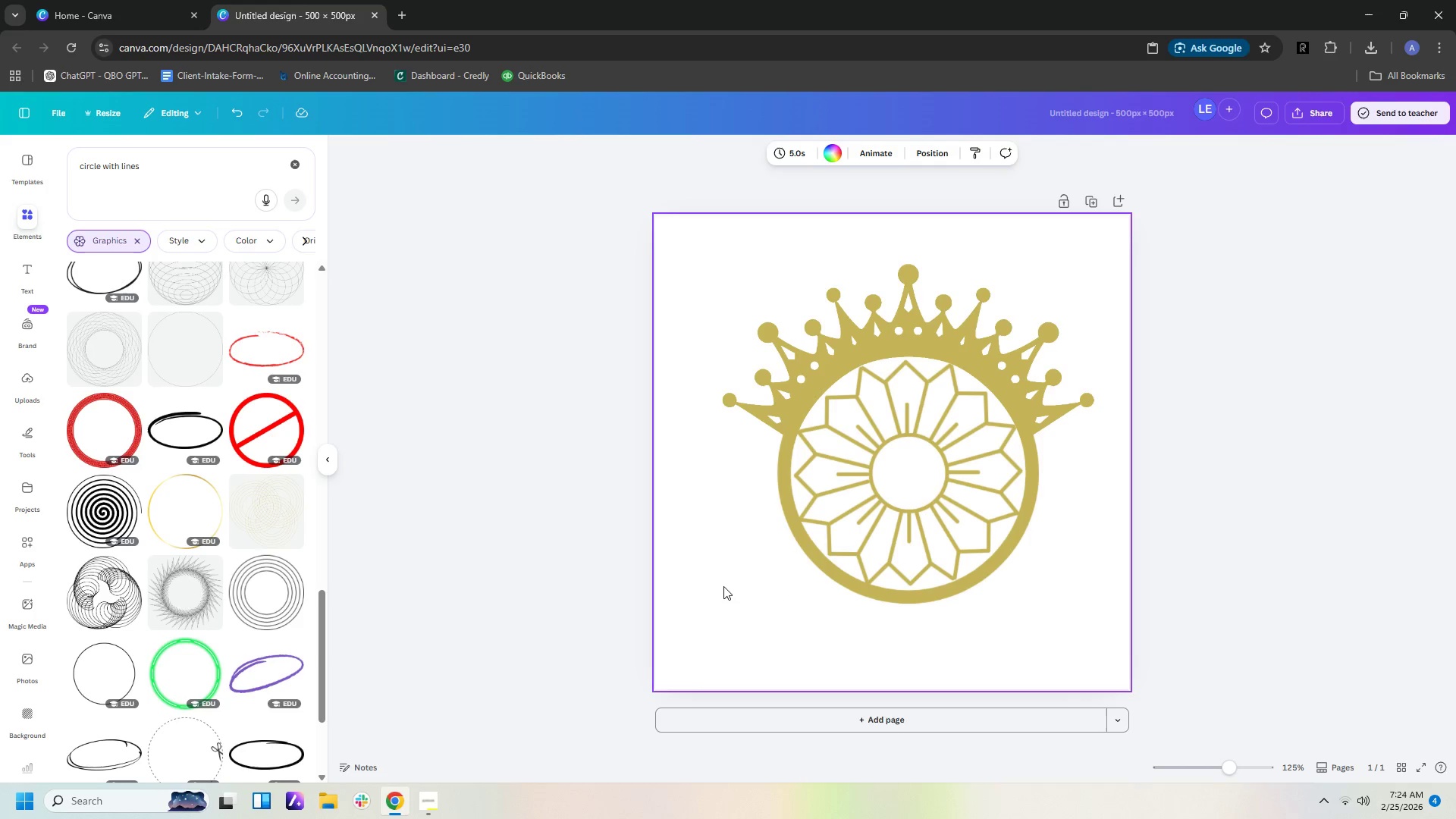 
left_click([716, 589])
 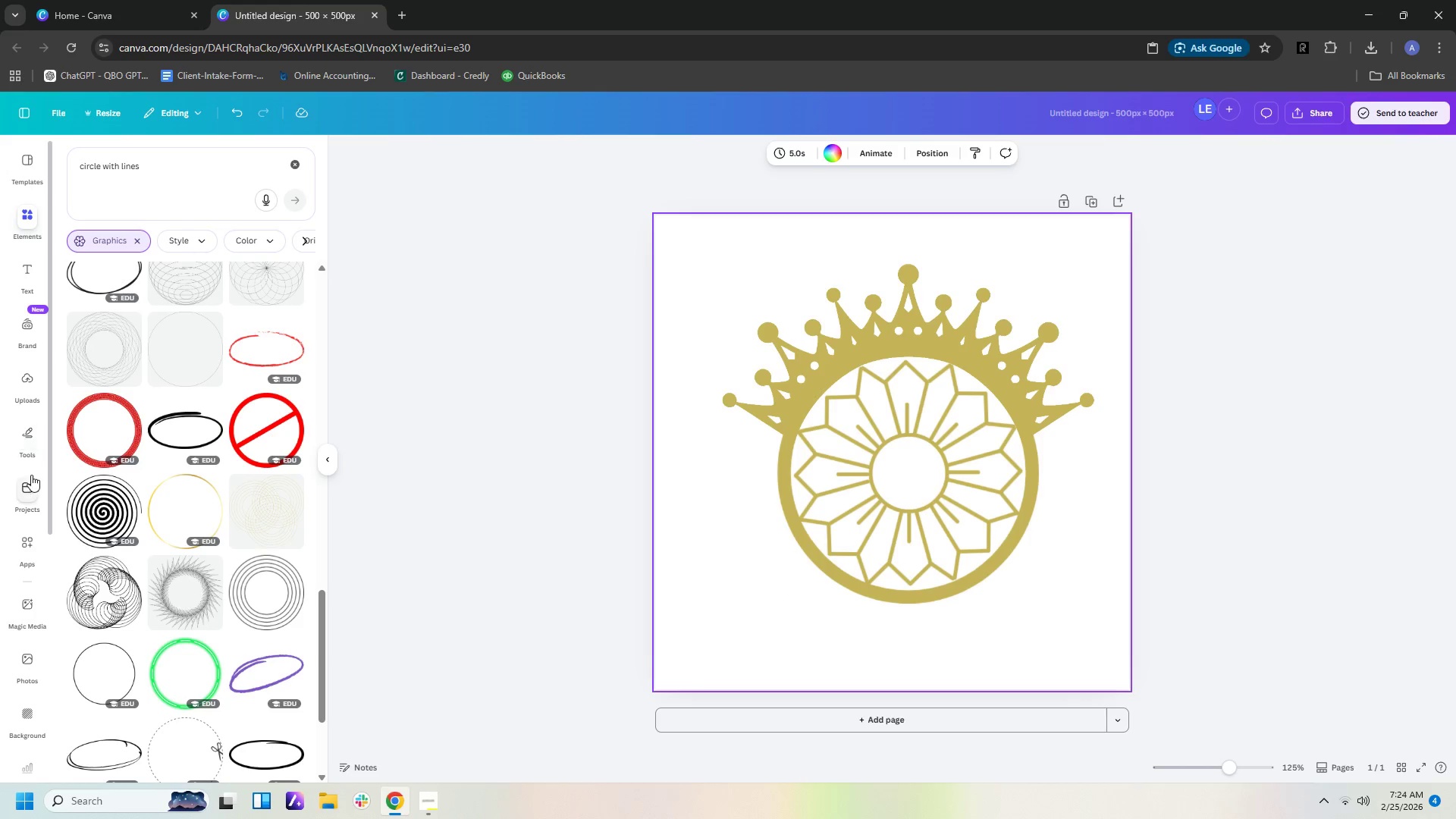 
left_click([32, 481])
 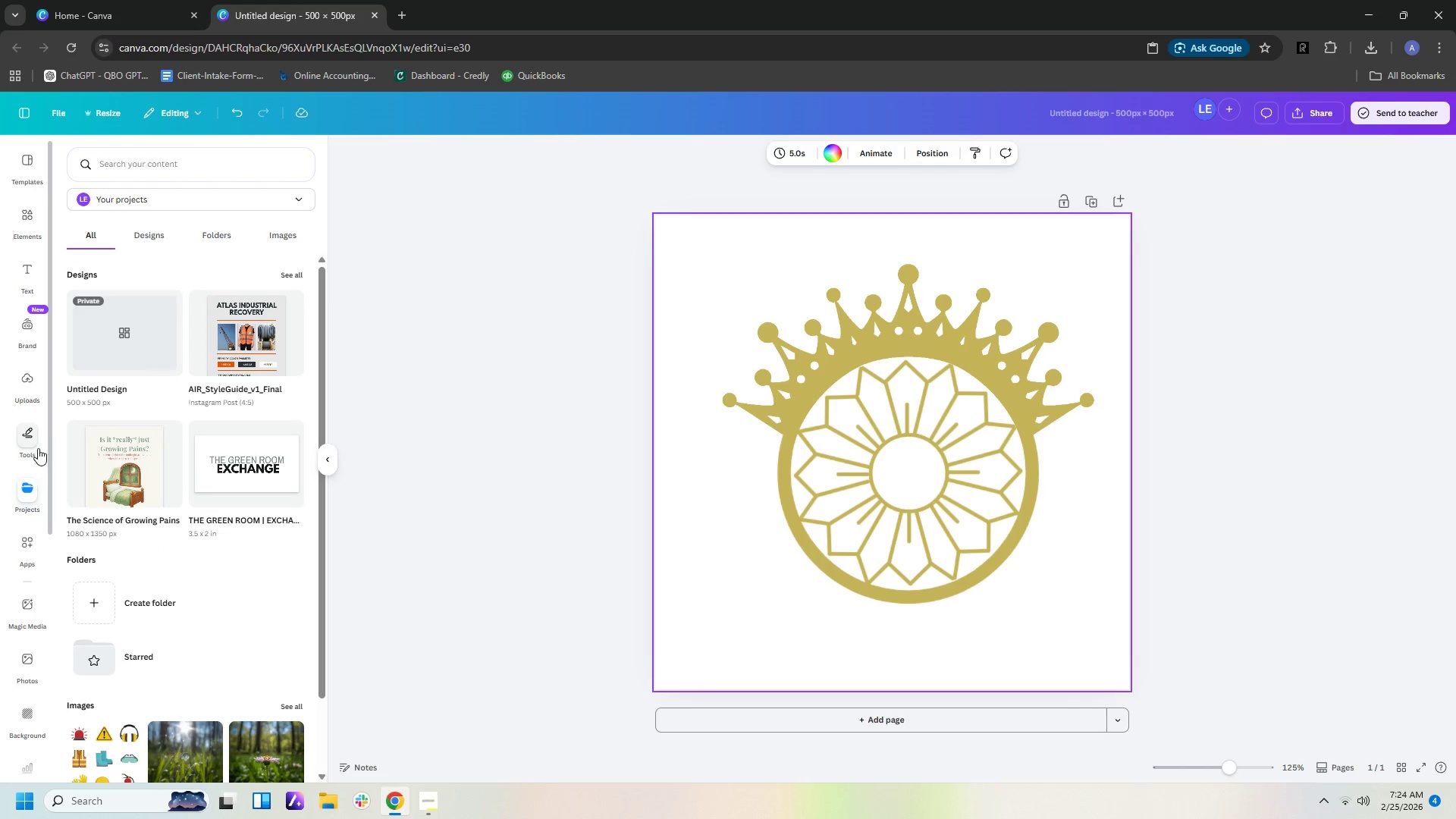 
left_click([32, 435])
 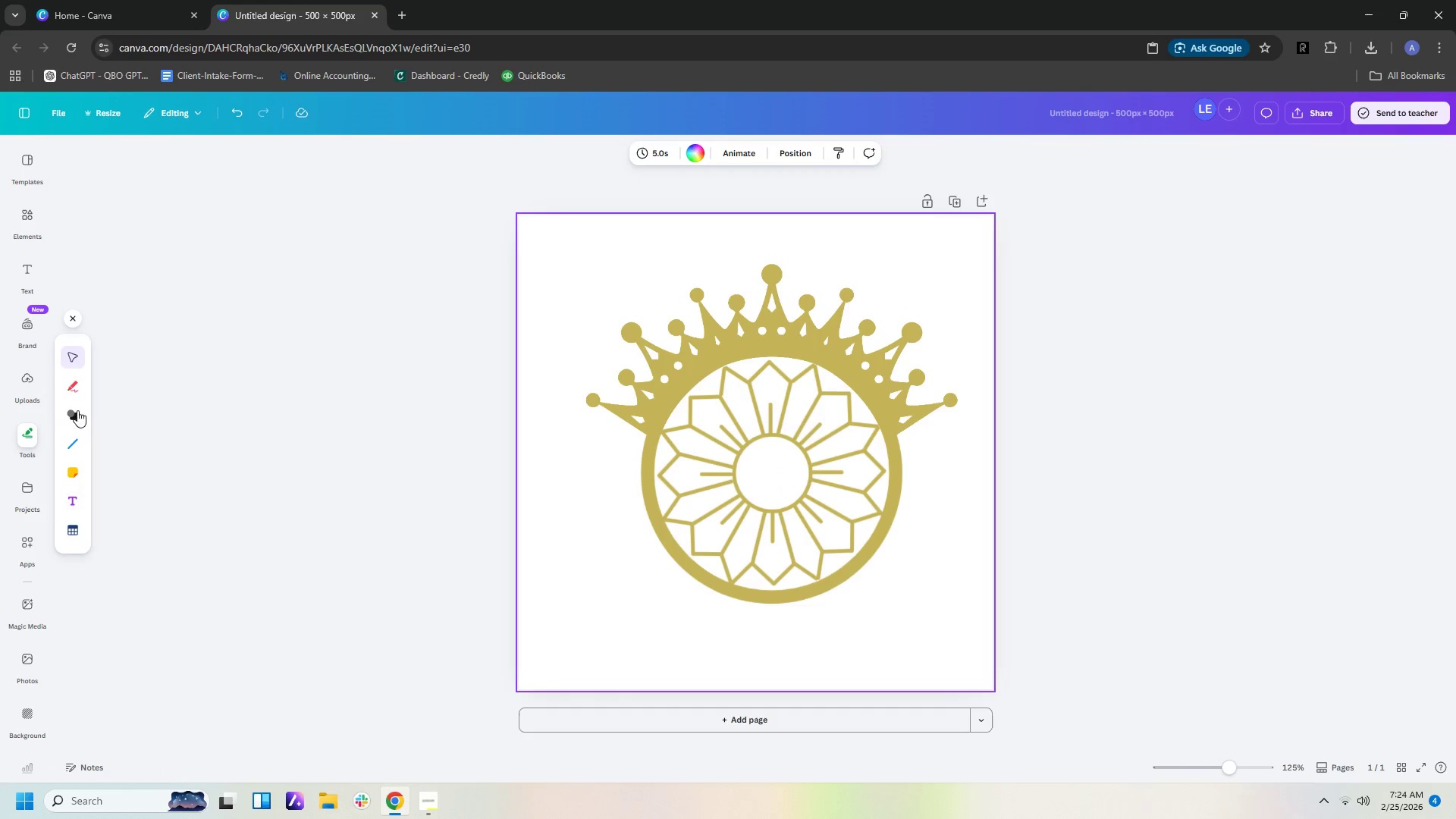 
left_click([72, 414])
 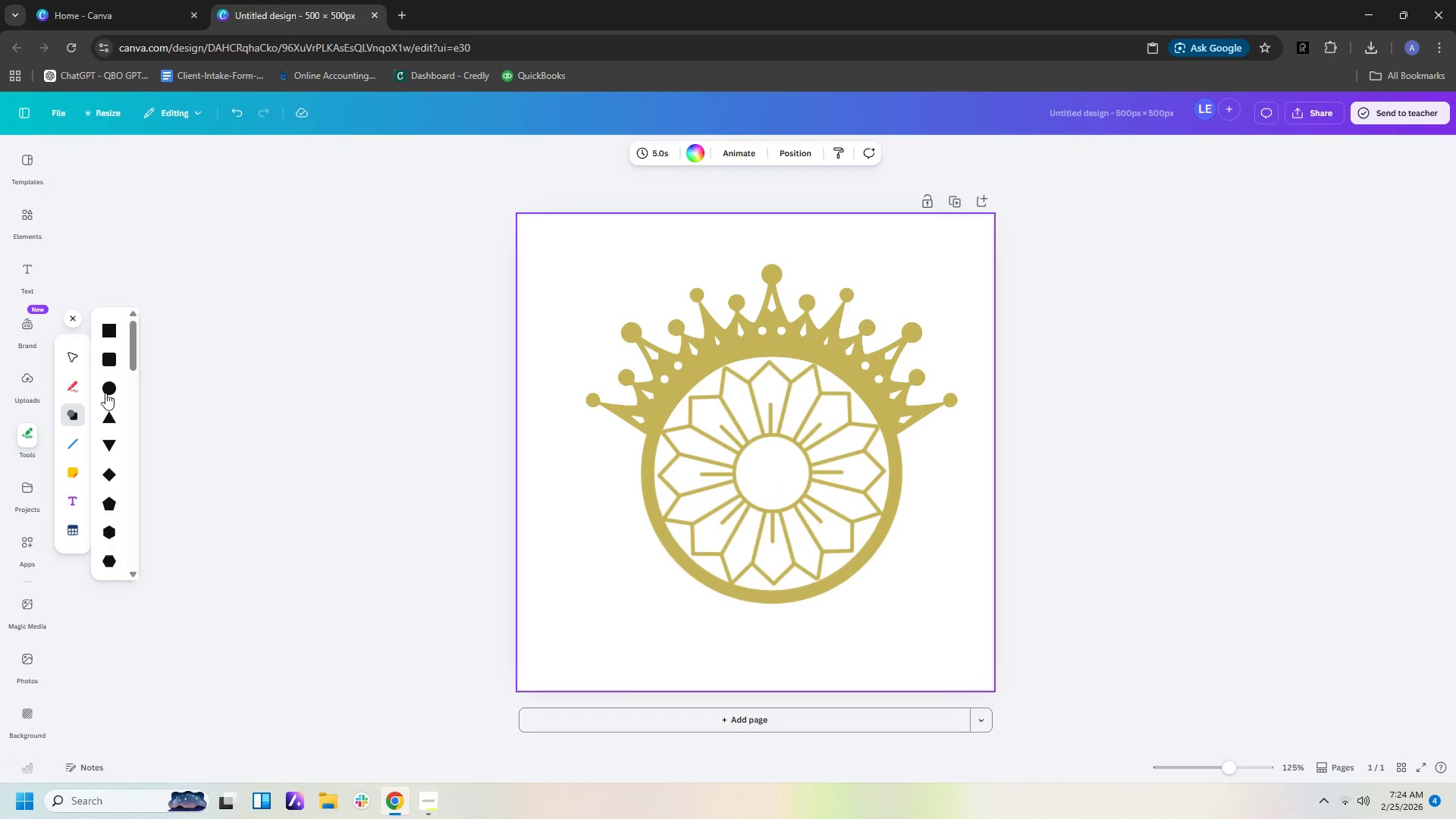 
left_click([108, 388])
 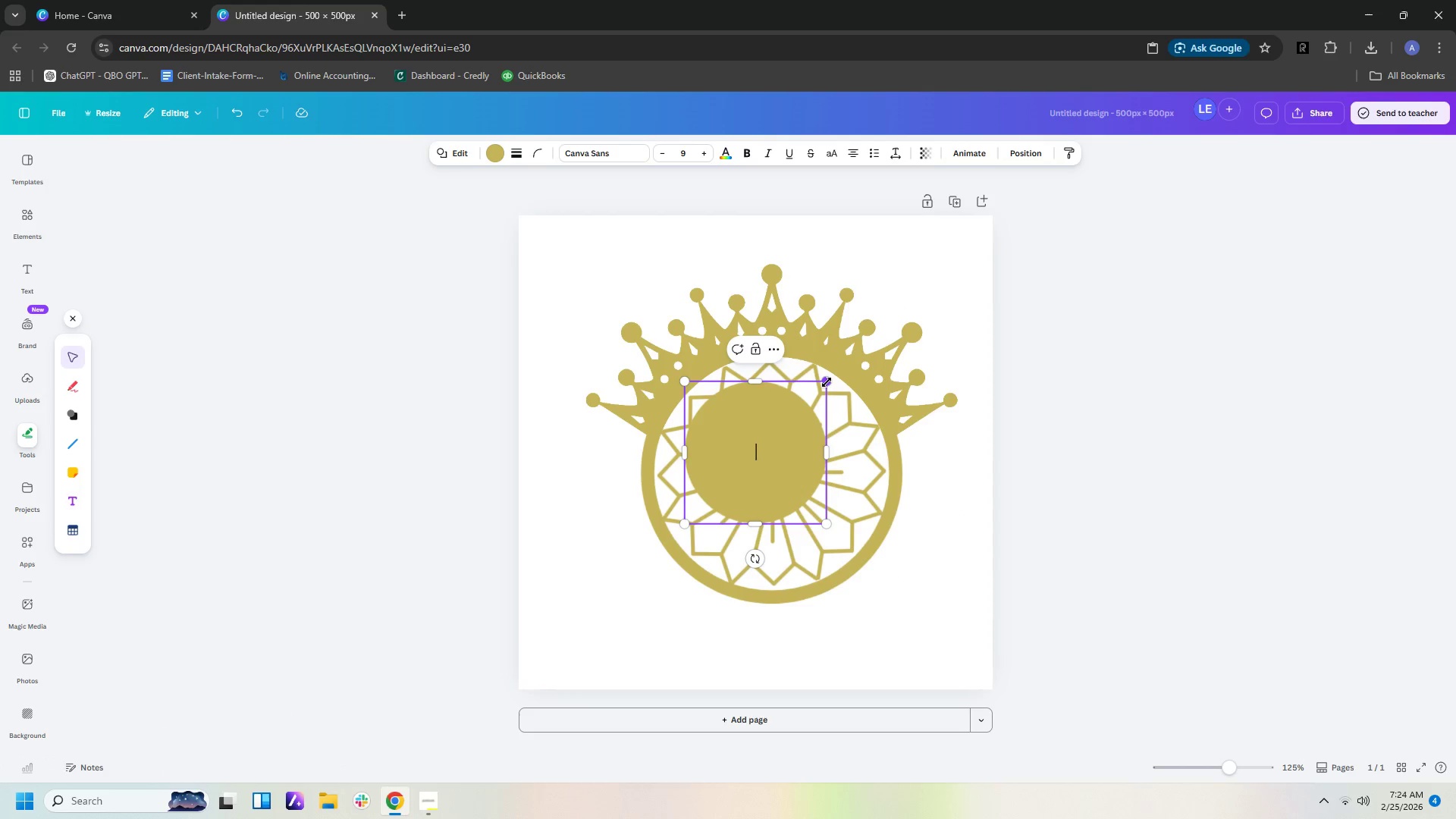 
left_click_drag(start_coordinate=[827, 382], to_coordinate=[738, 466])
 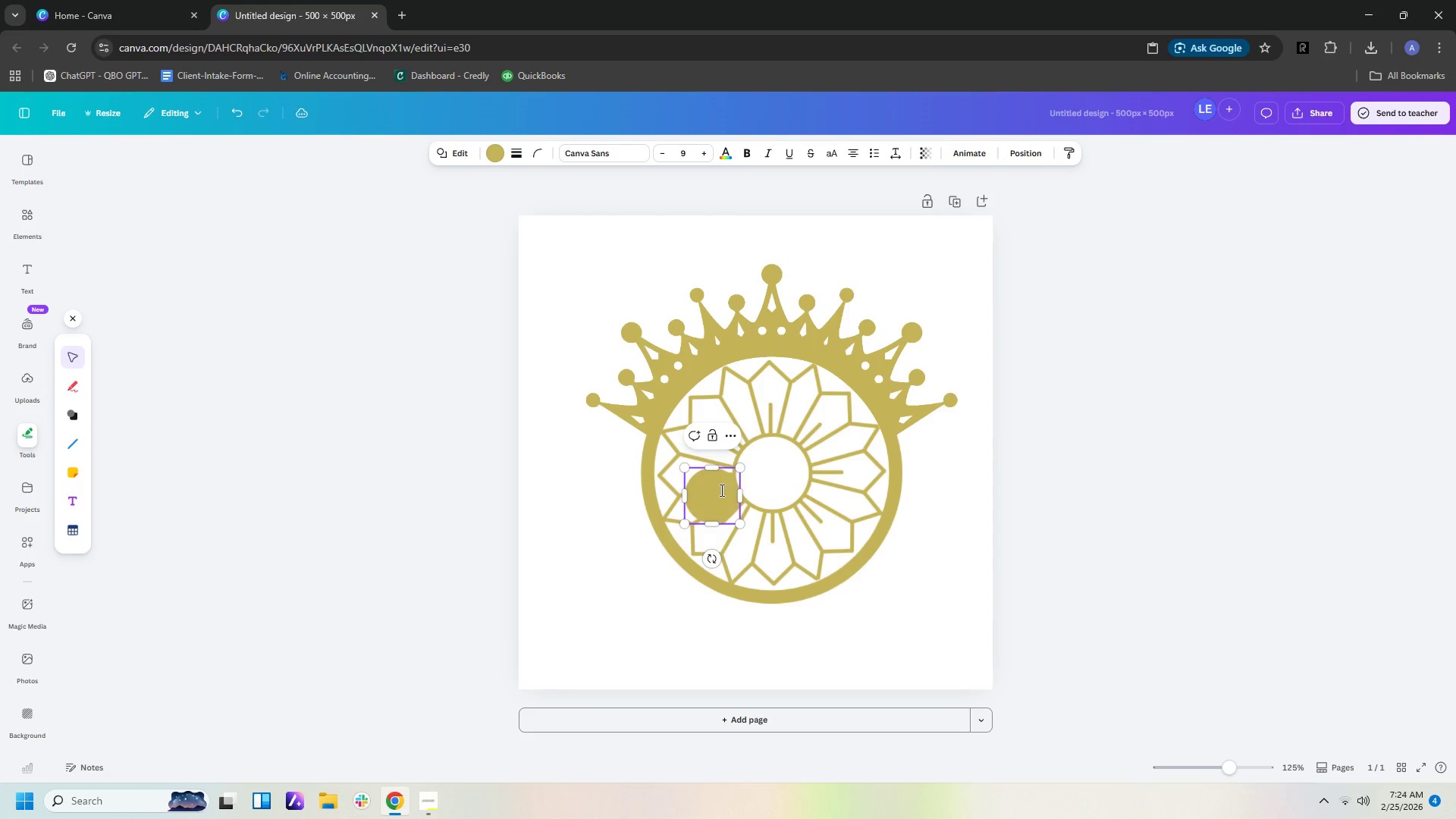 
left_click([720, 491])
 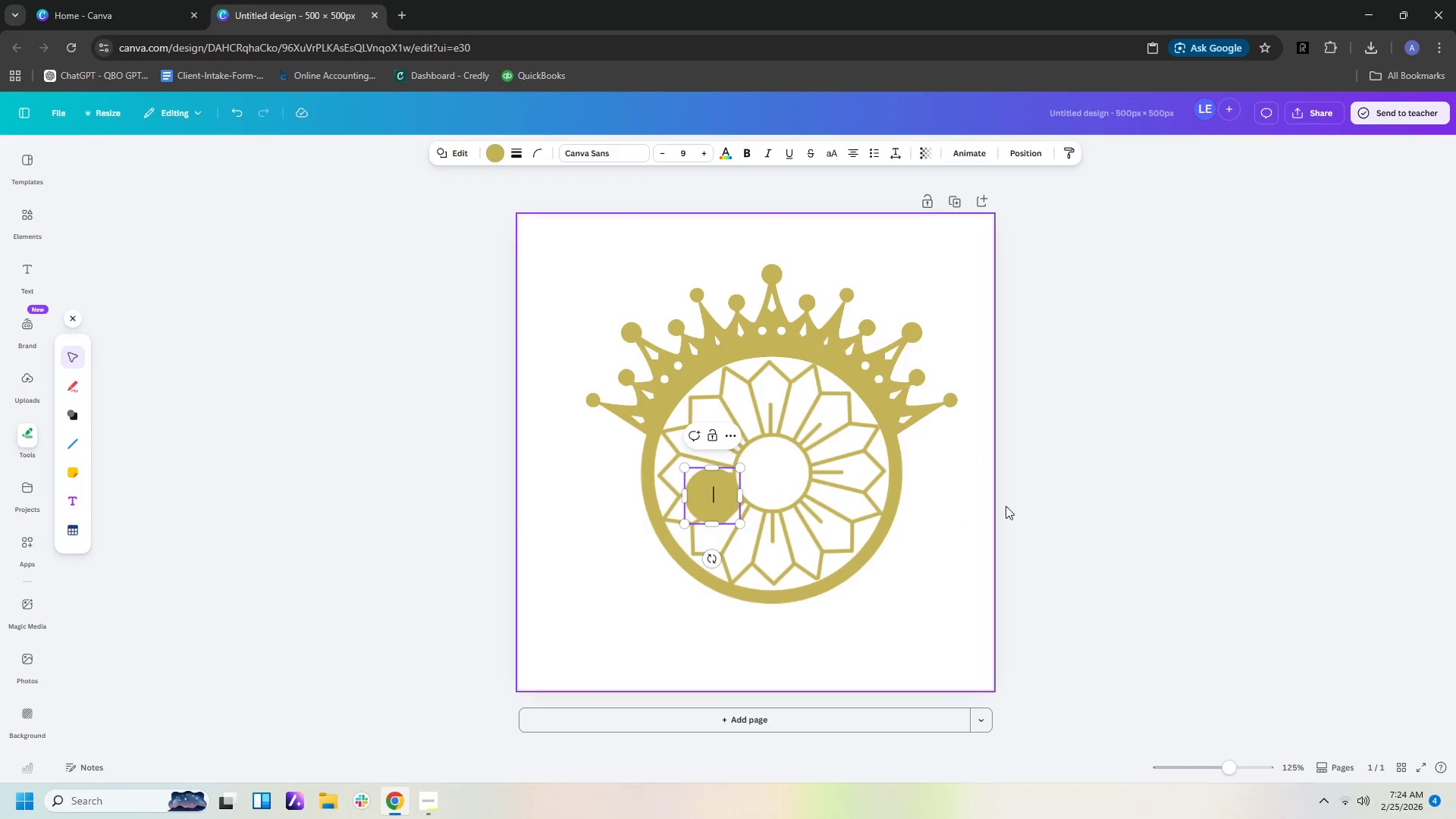 
left_click([1029, 507])
 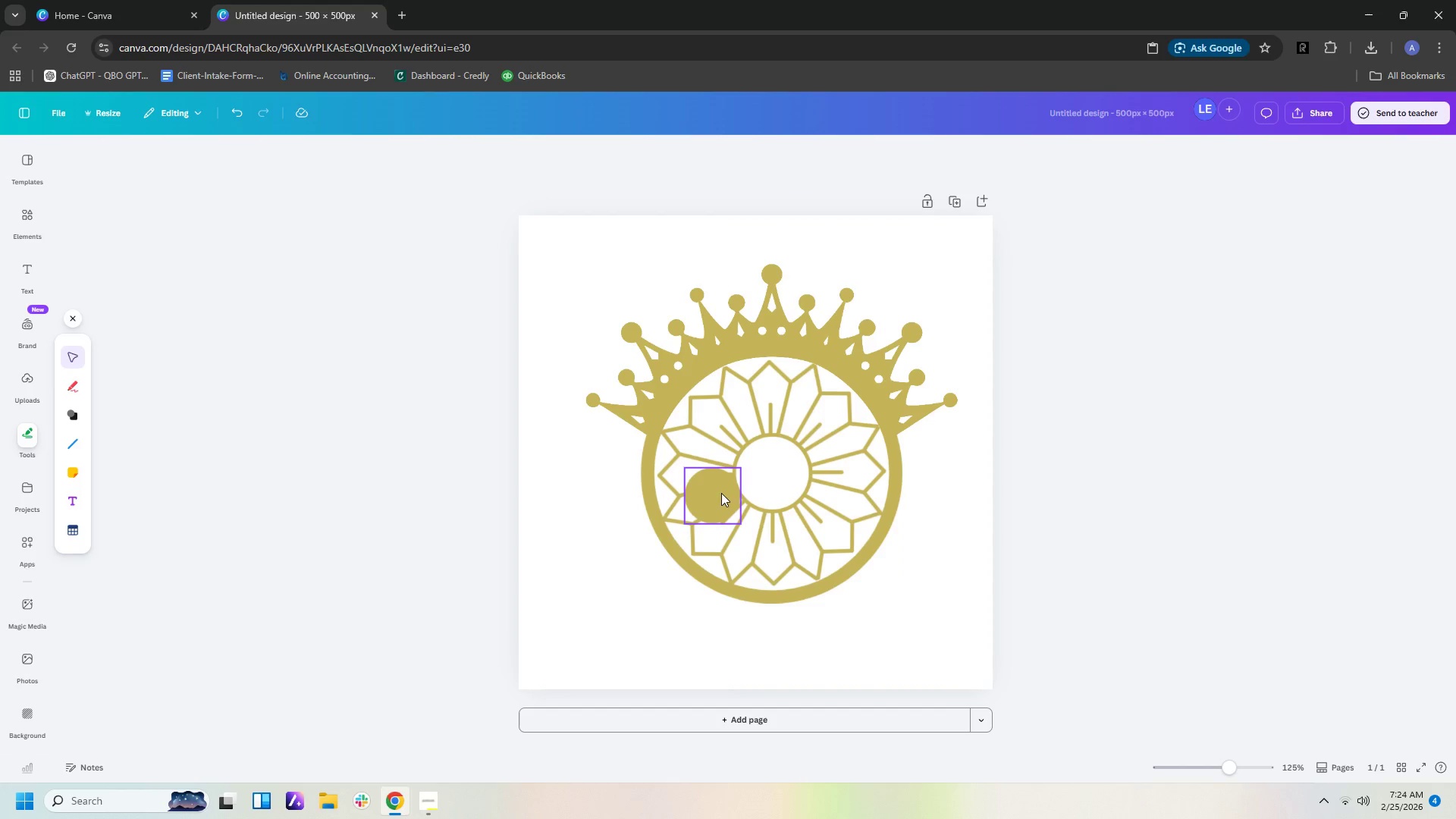 
left_click_drag(start_coordinate=[716, 494], to_coordinate=[775, 469])
 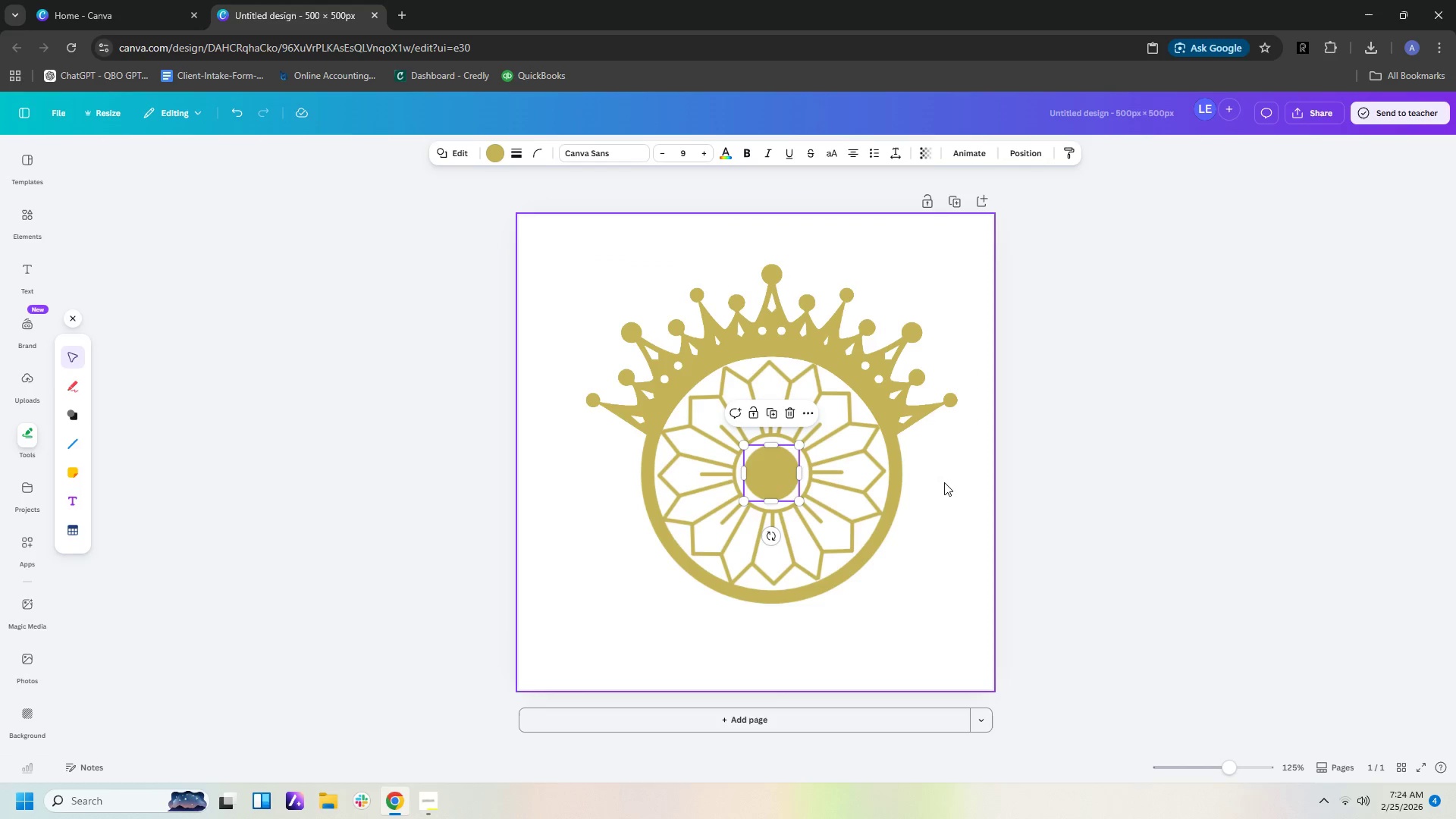 
left_click([947, 486])
 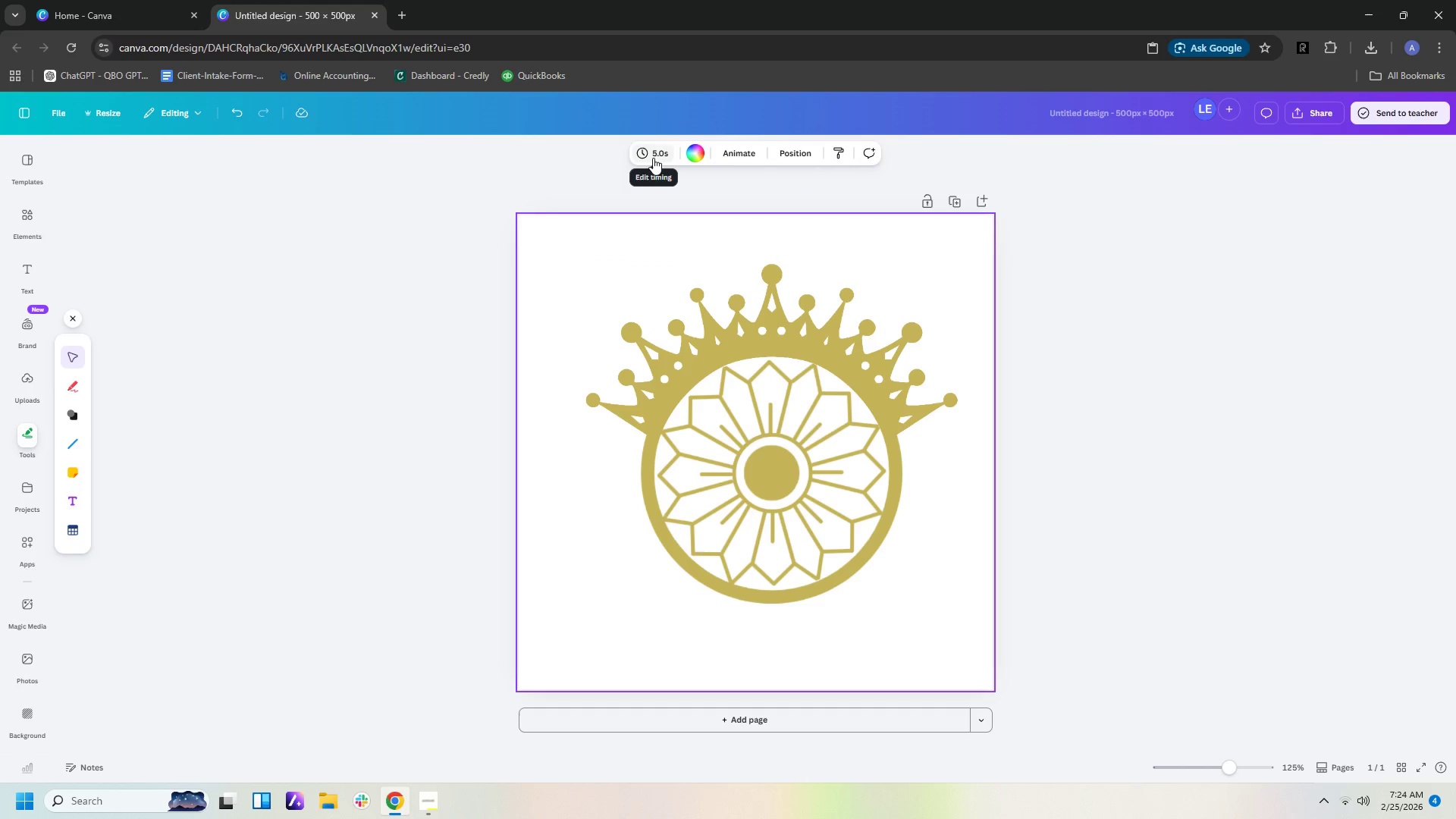 
left_click([778, 477])
 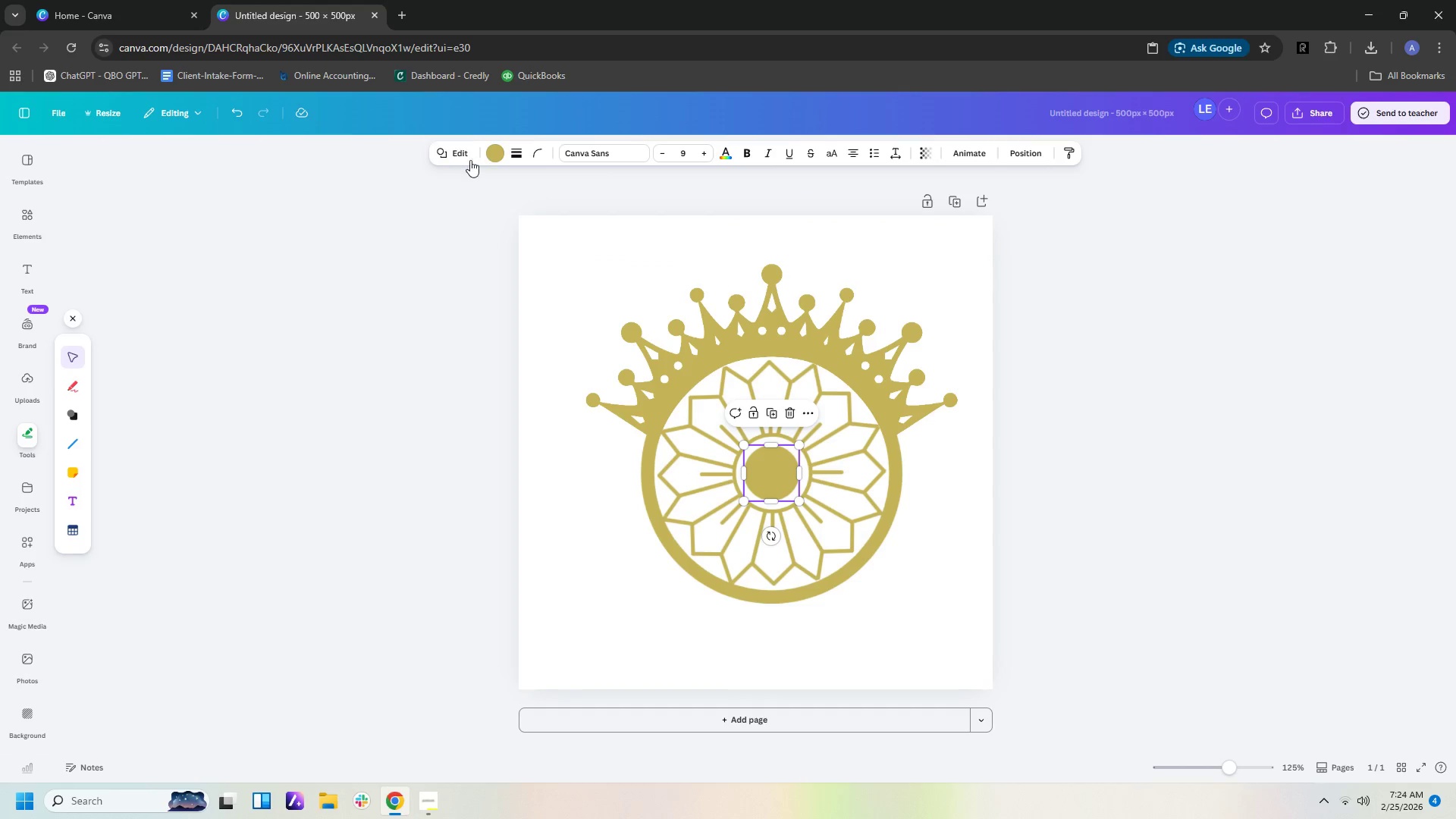 
left_click([463, 157])
 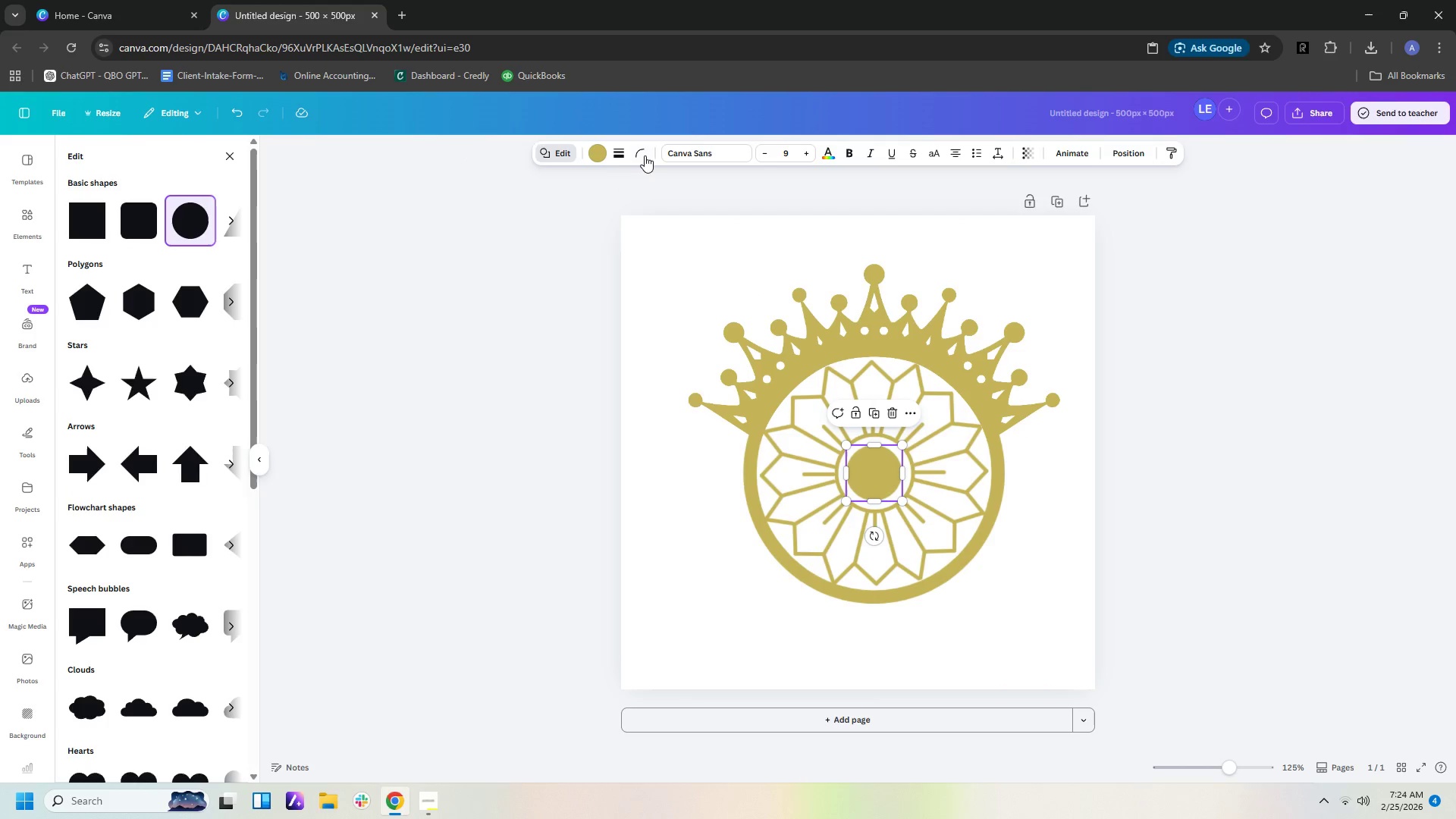 
left_click([614, 153])
 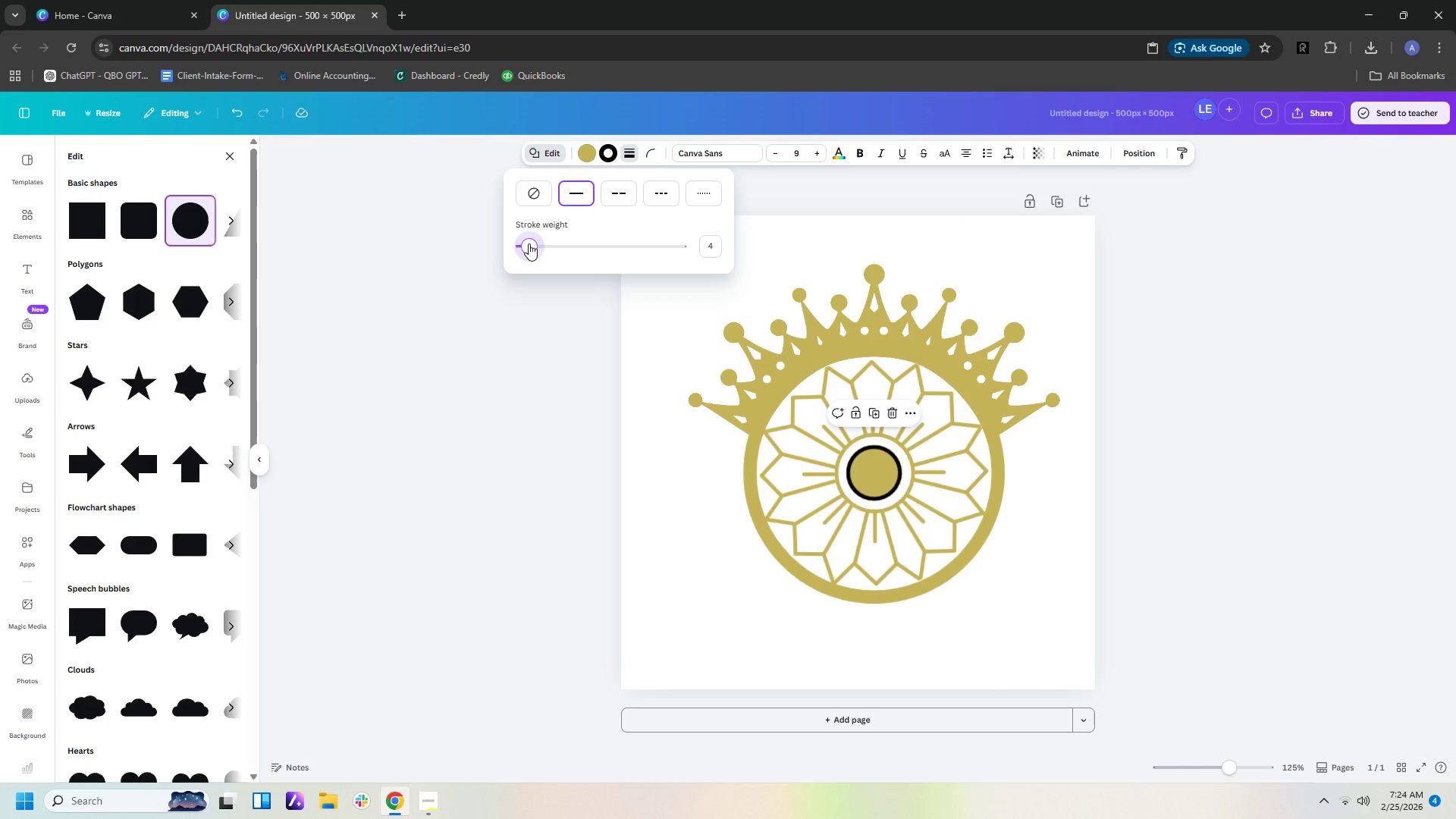 
wait(6.11)
 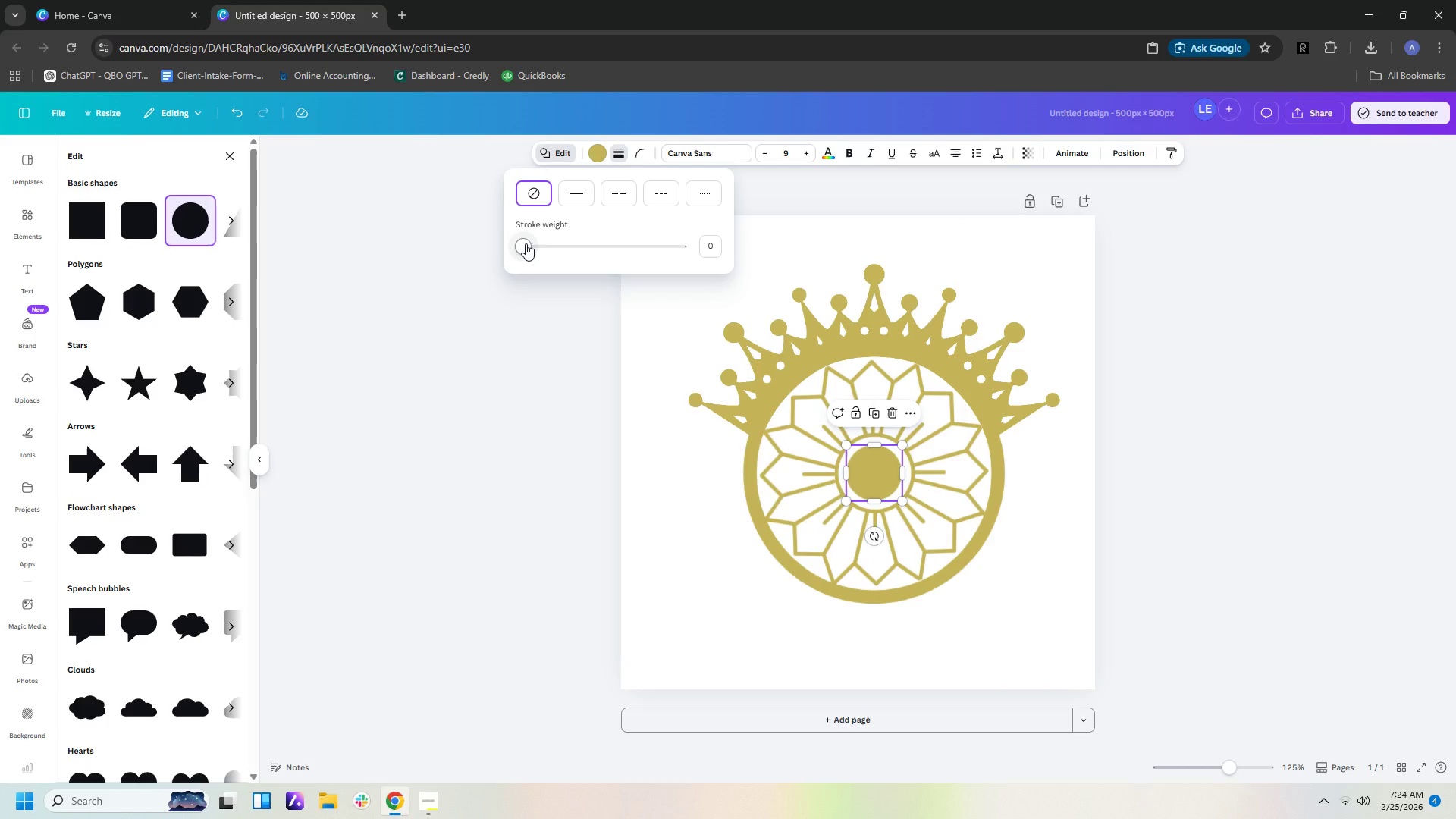 
left_click([603, 151])
 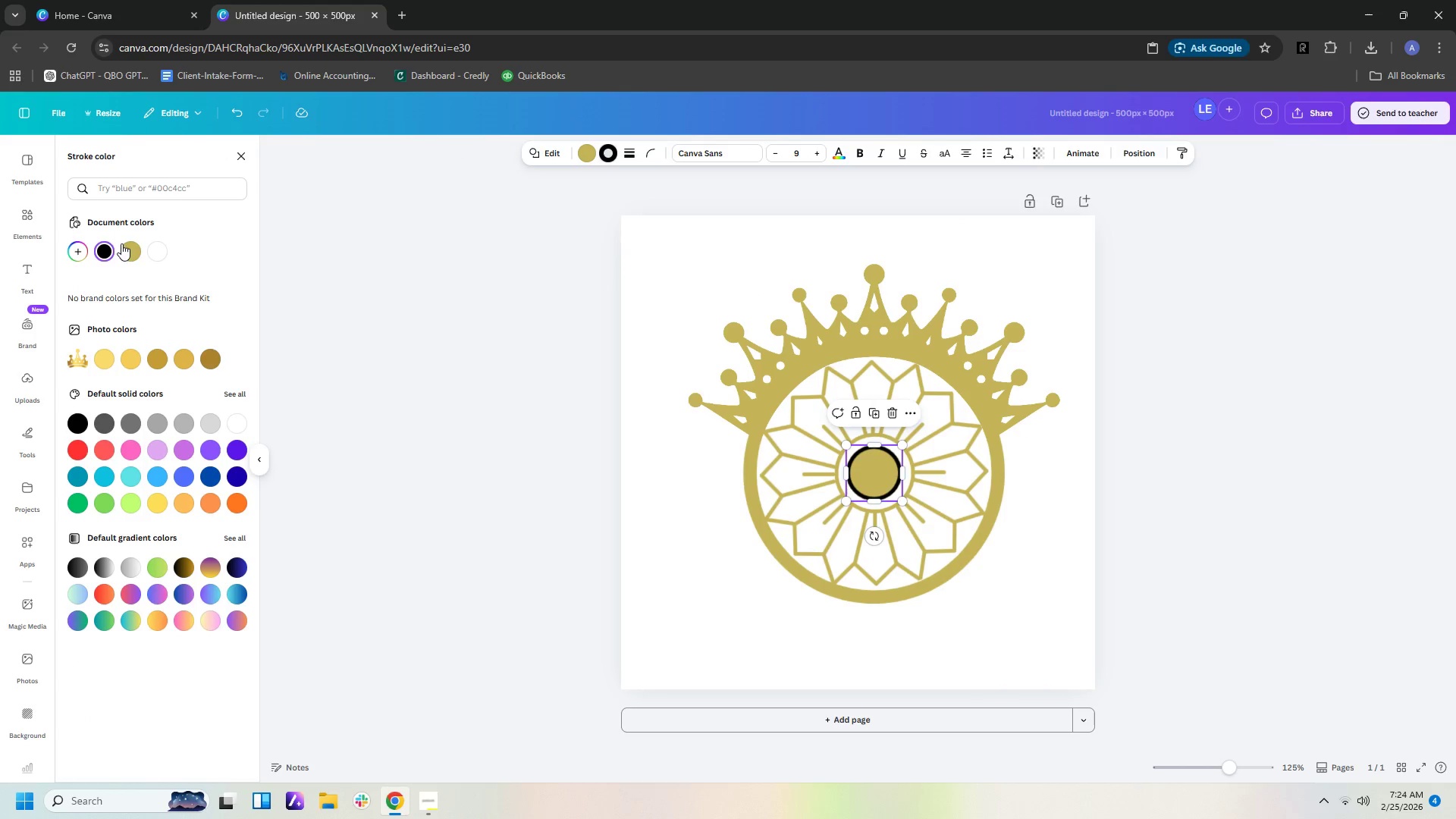 
left_click([124, 255])
 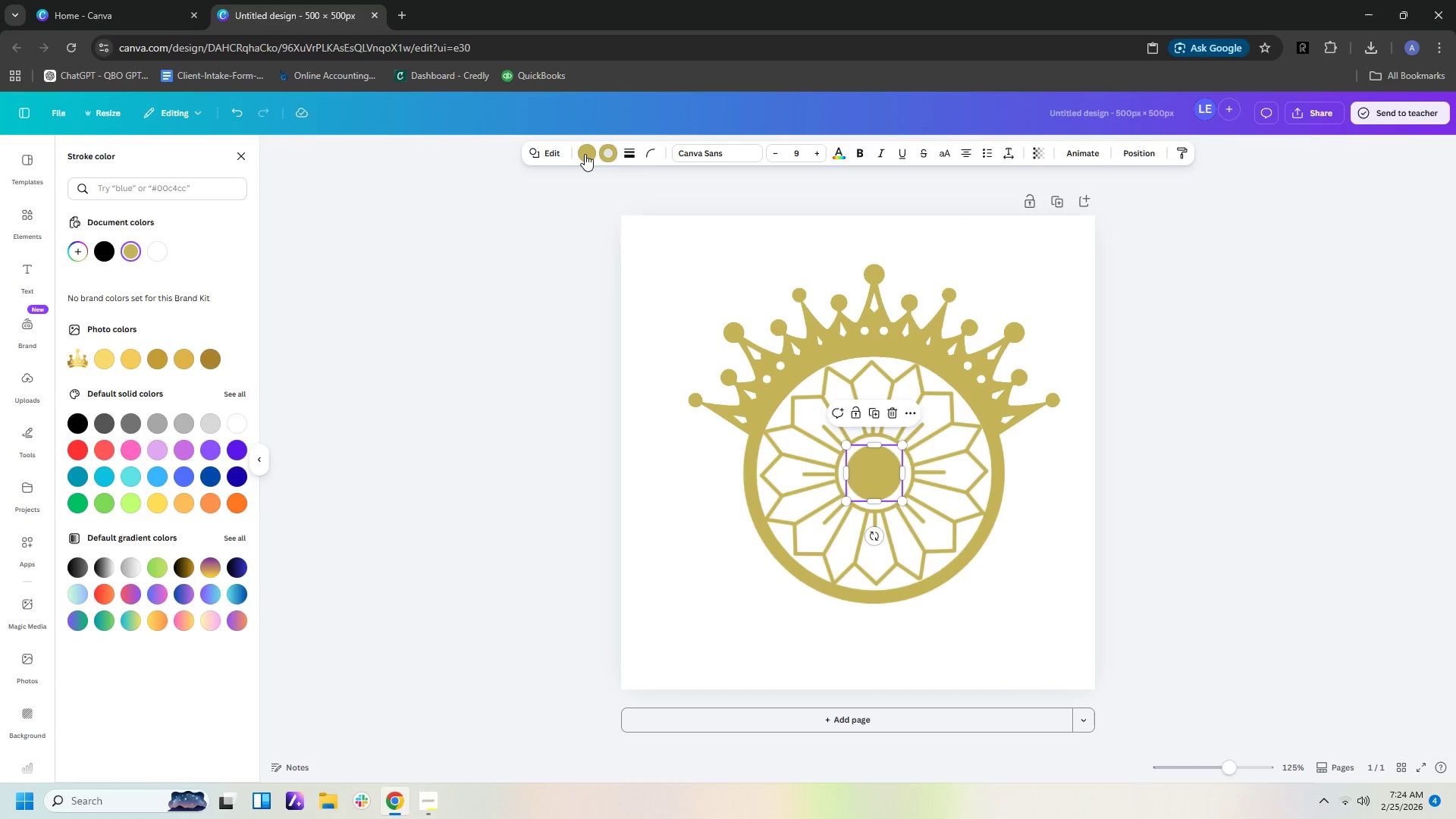 
left_click([587, 155])
 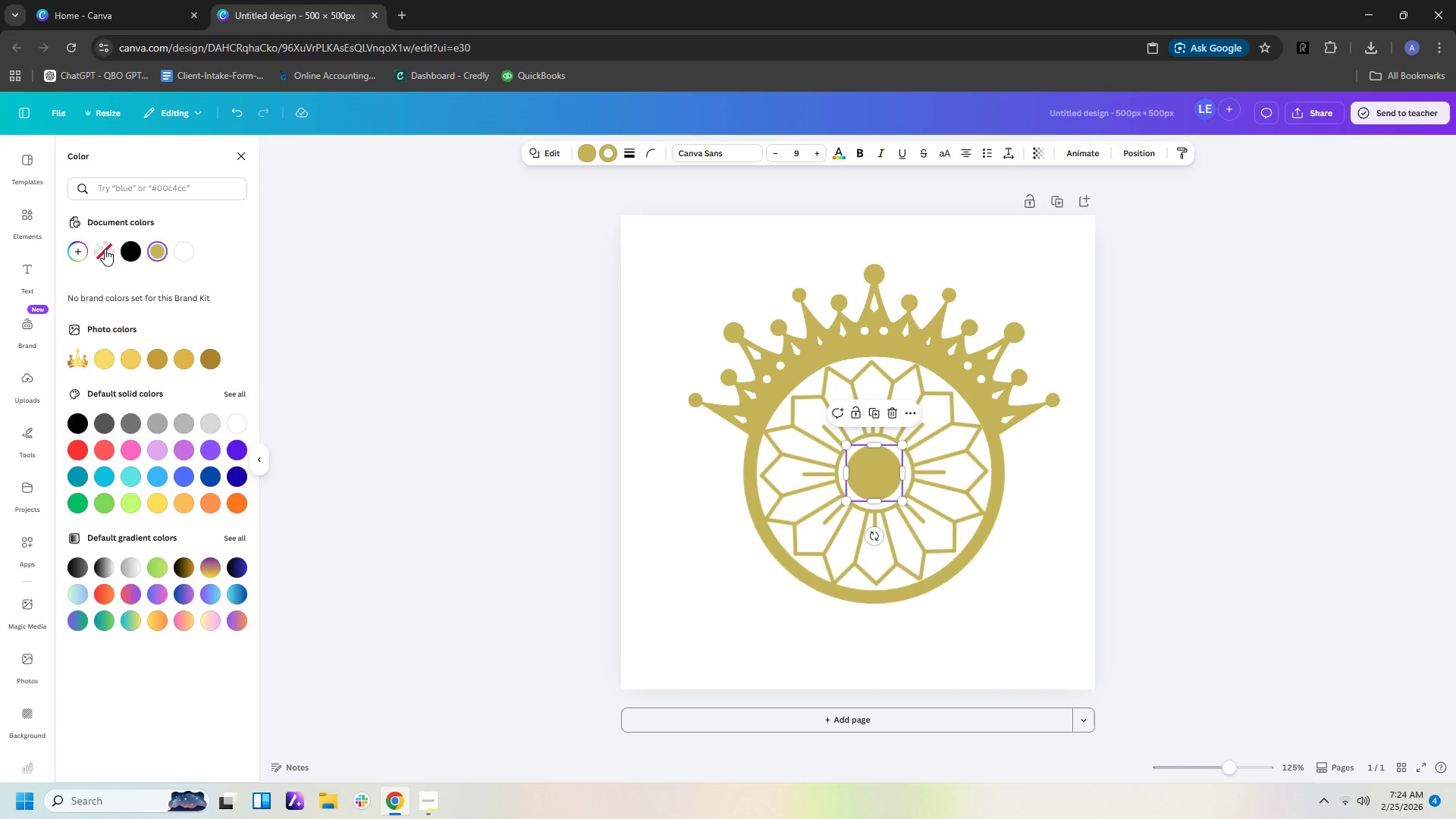 
left_click([98, 251])
 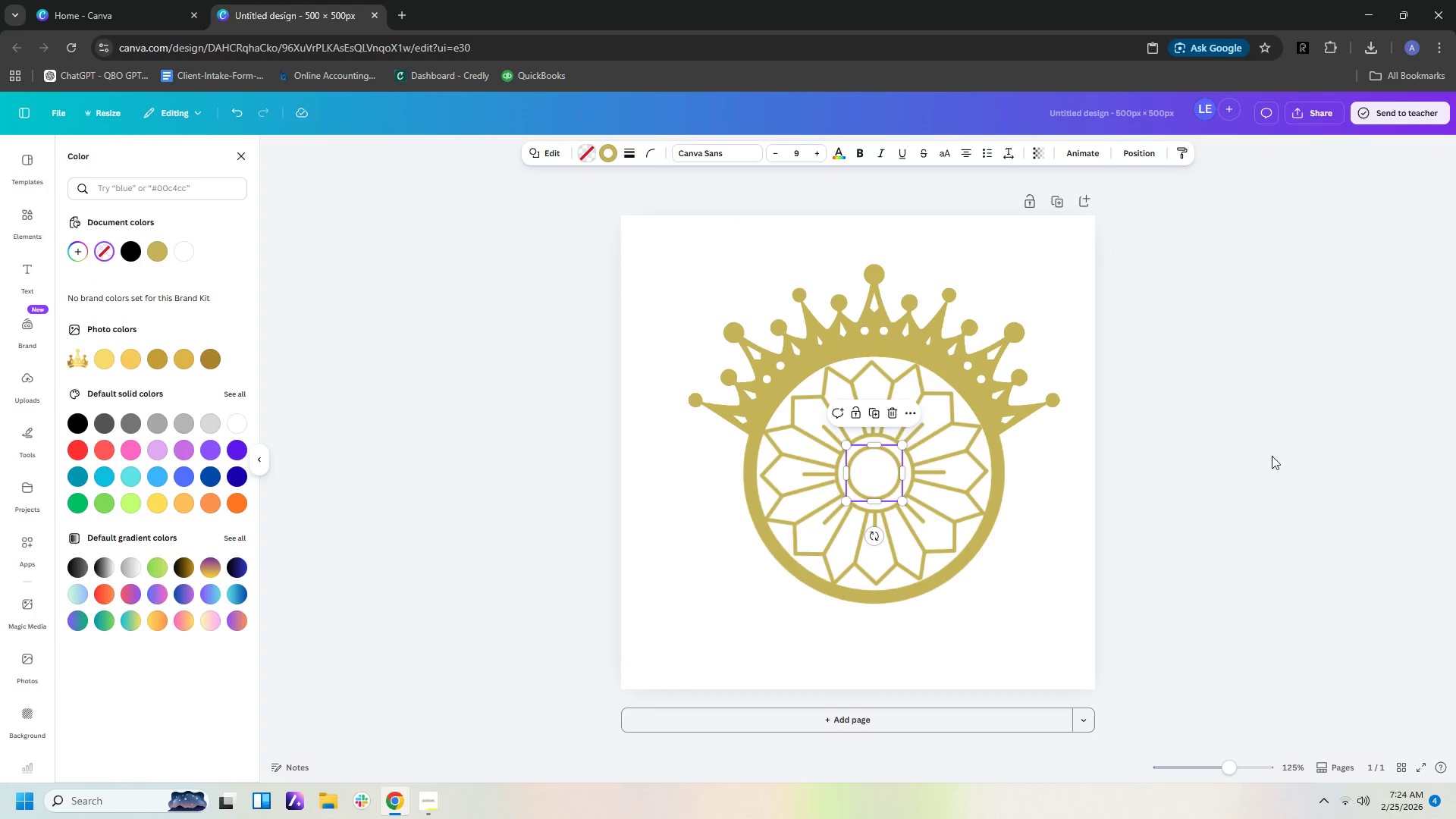 
left_click([1159, 491])
 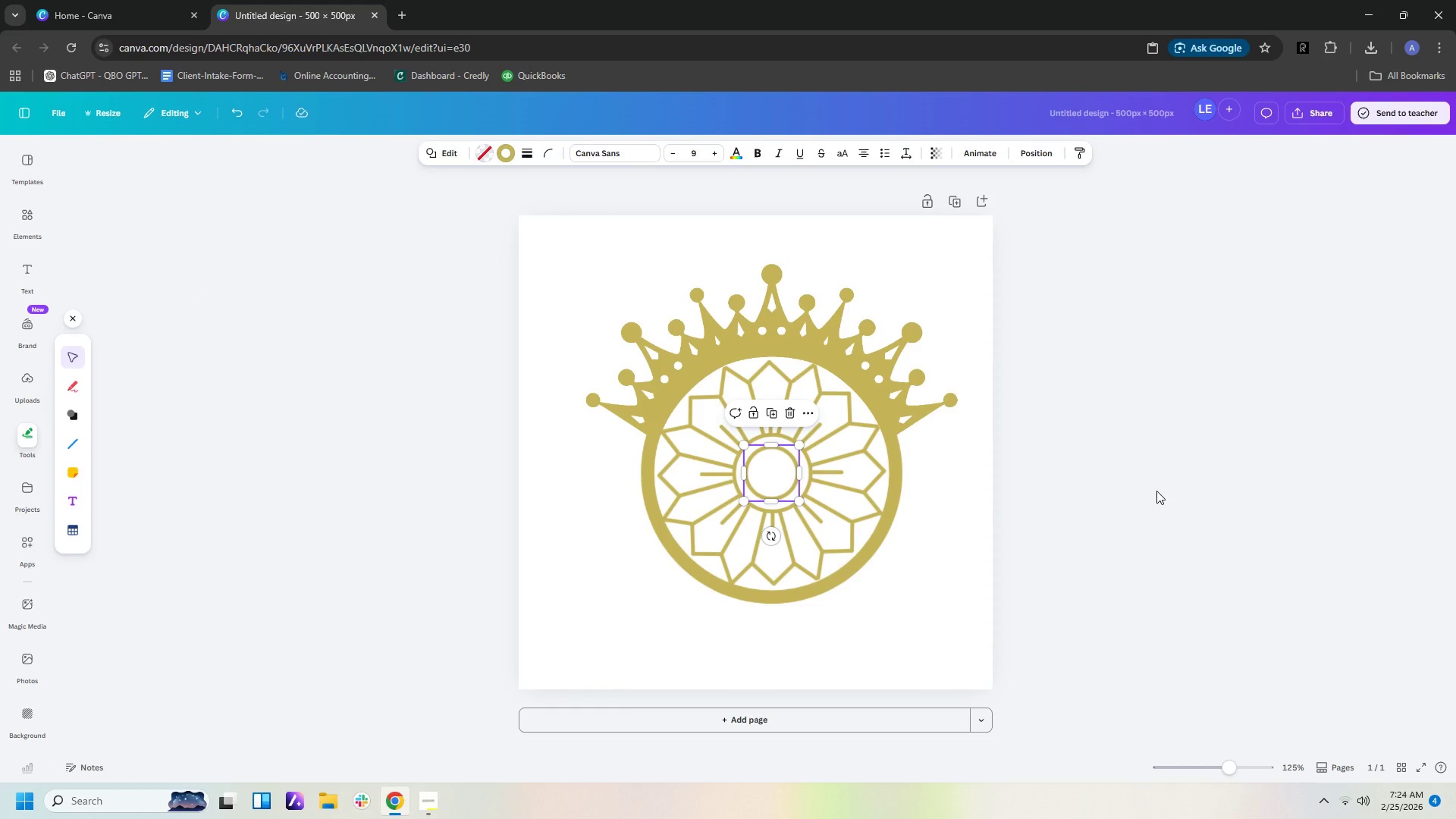 
left_click([1153, 487])
 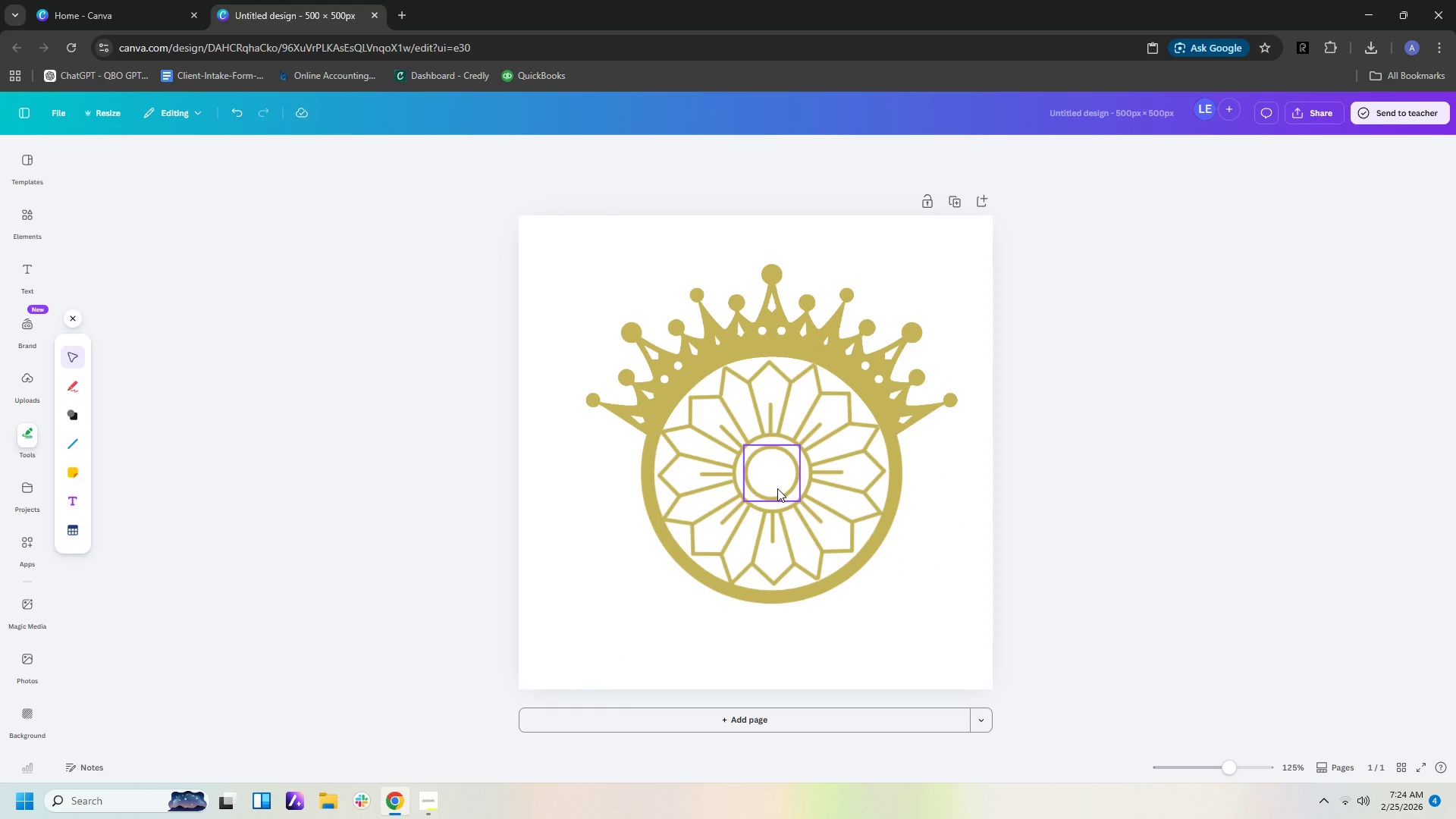 
left_click([1062, 489])
 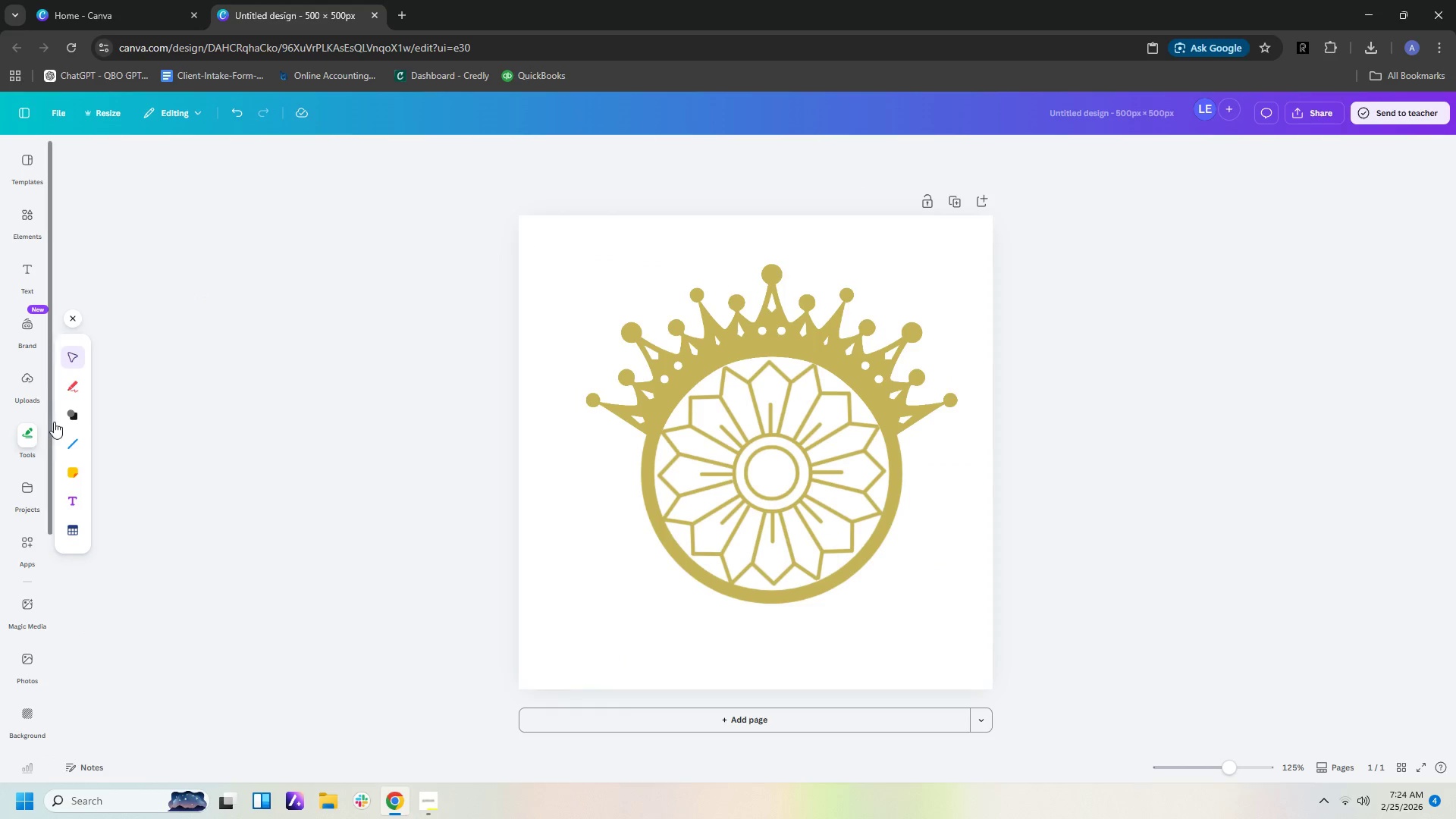 
left_click([72, 419])
 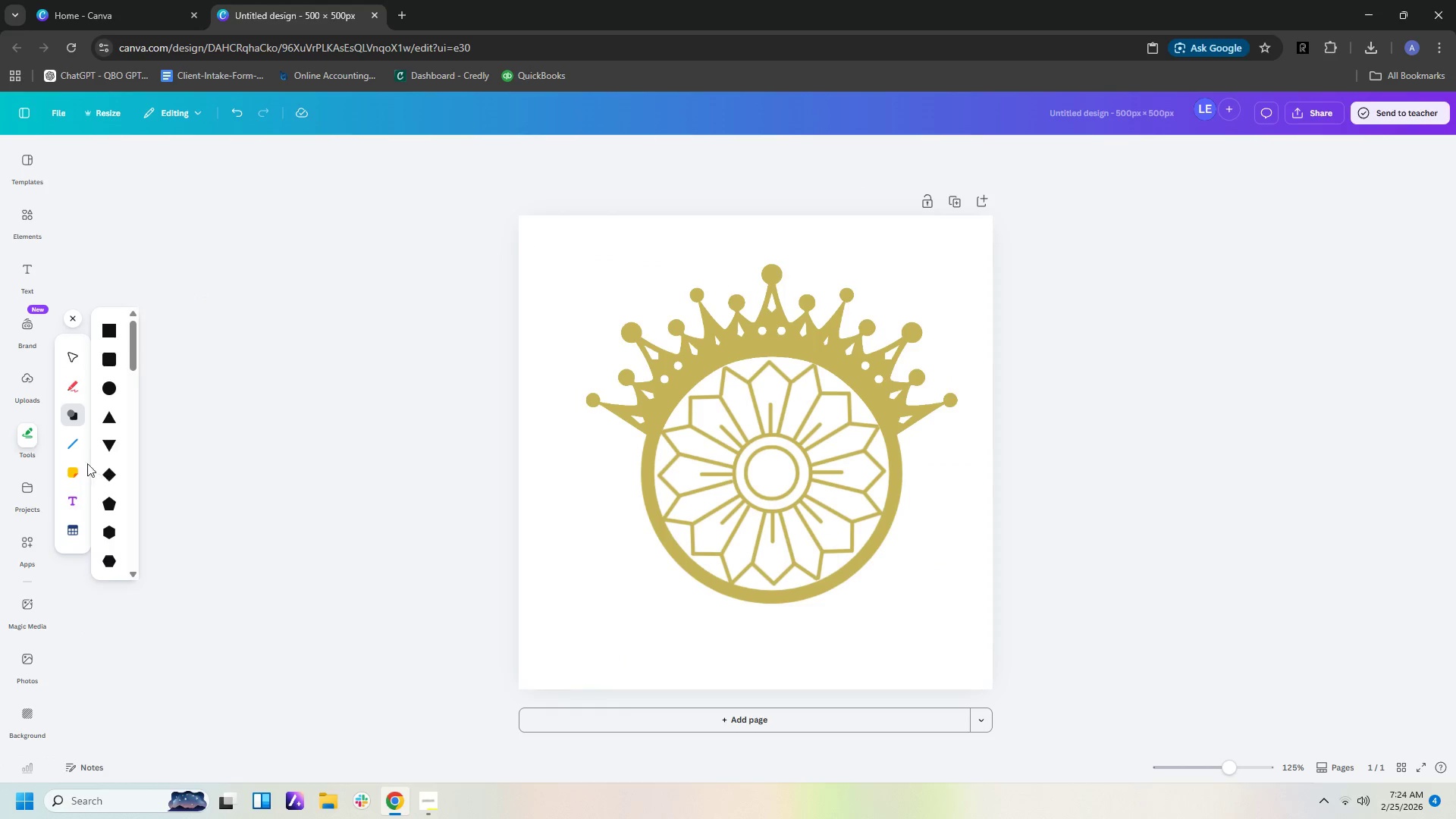 
left_click([61, 446])
 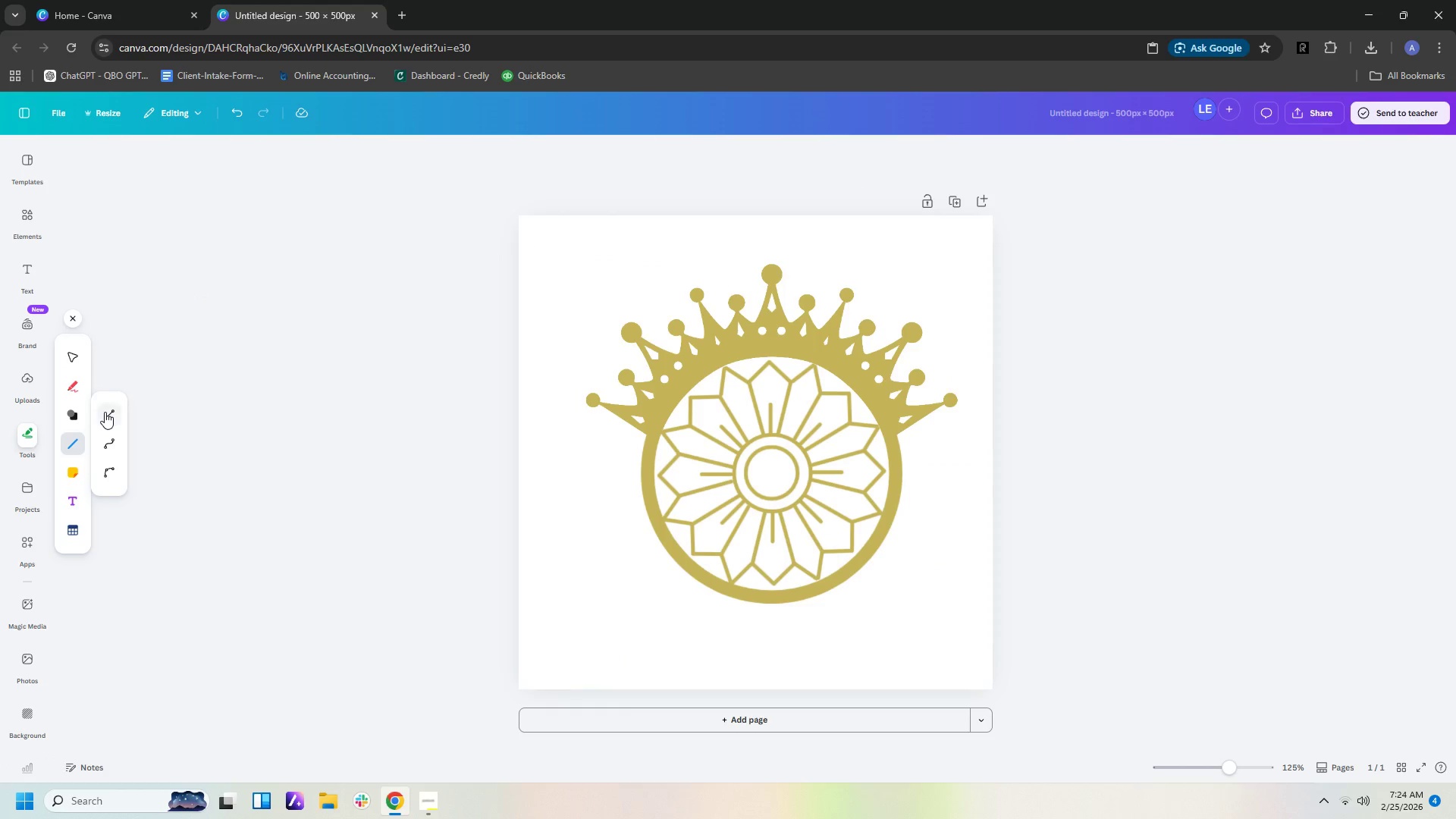 
left_click([105, 412])
 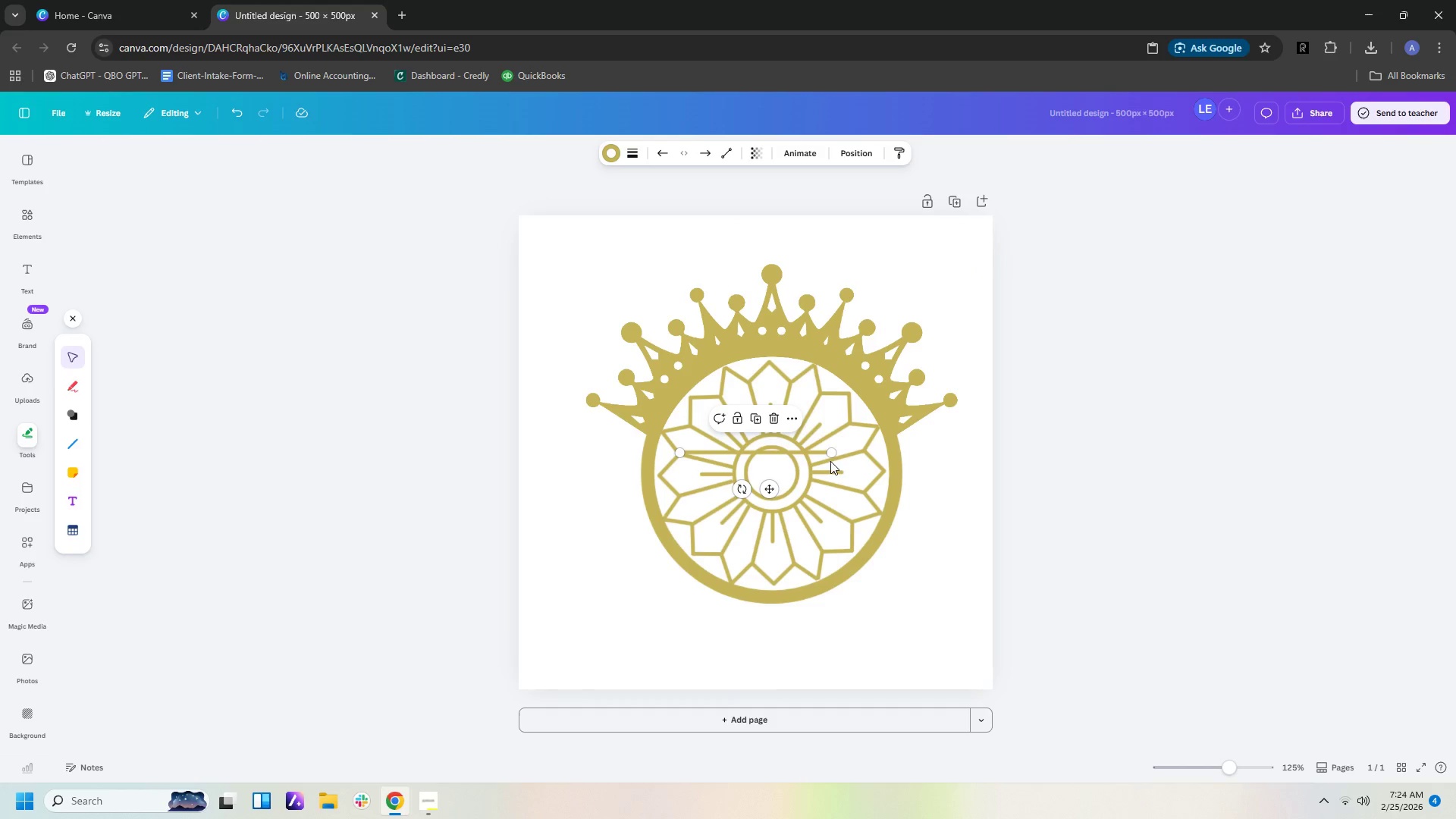 
left_click_drag(start_coordinate=[830, 455], to_coordinate=[771, 437])
 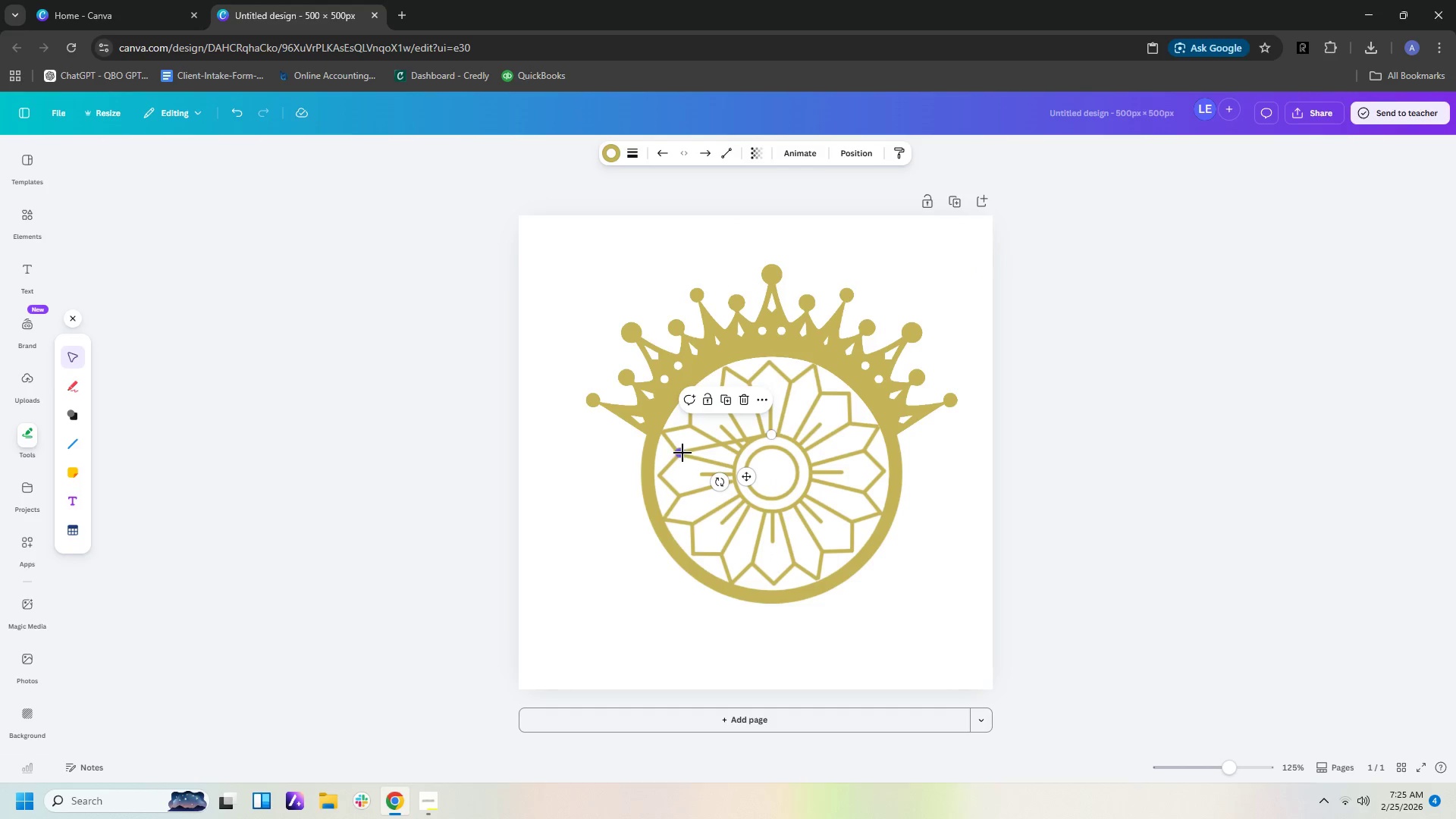 
left_click_drag(start_coordinate=[680, 454], to_coordinate=[772, 447])
 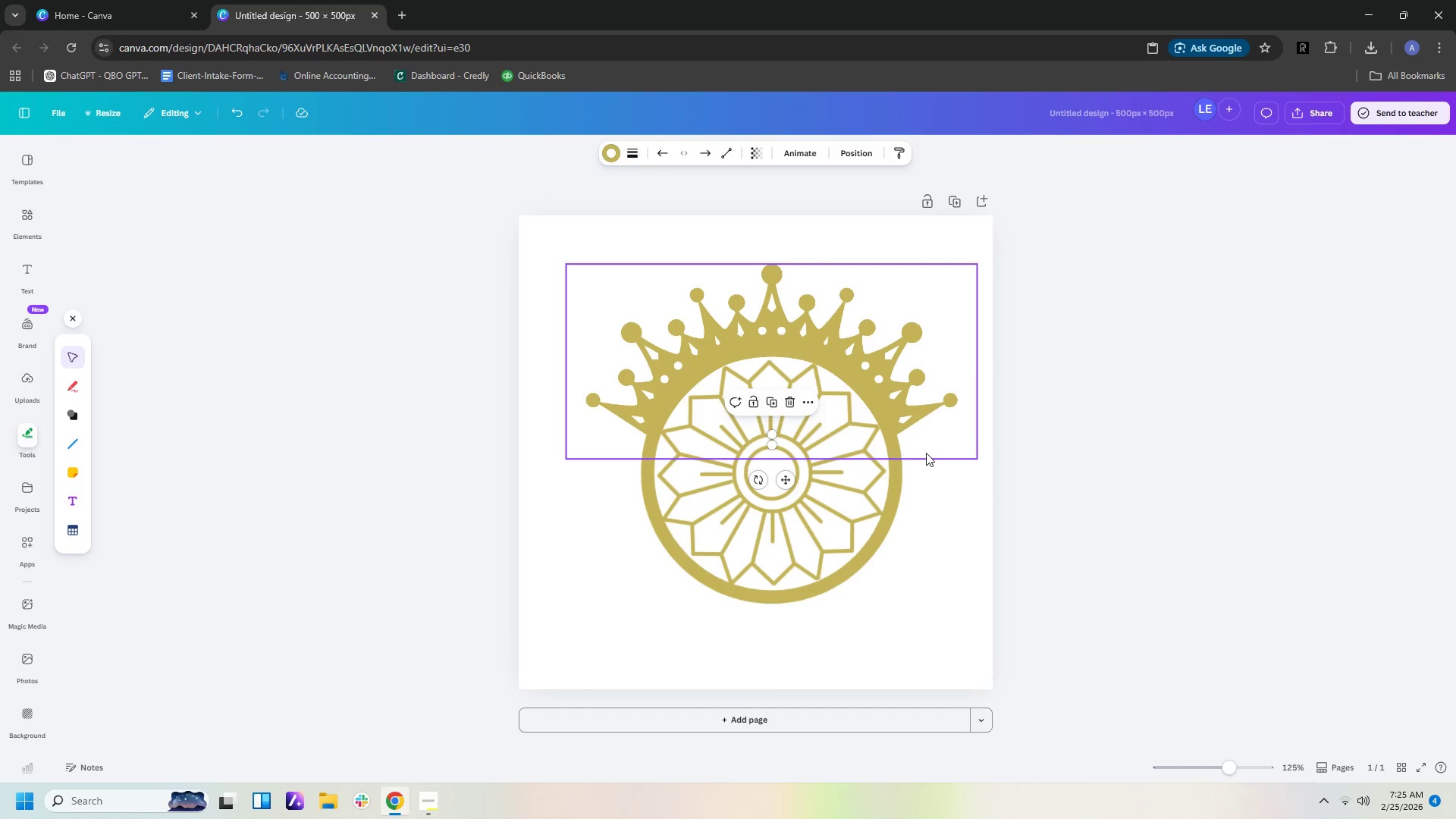 
left_click([931, 453])
 